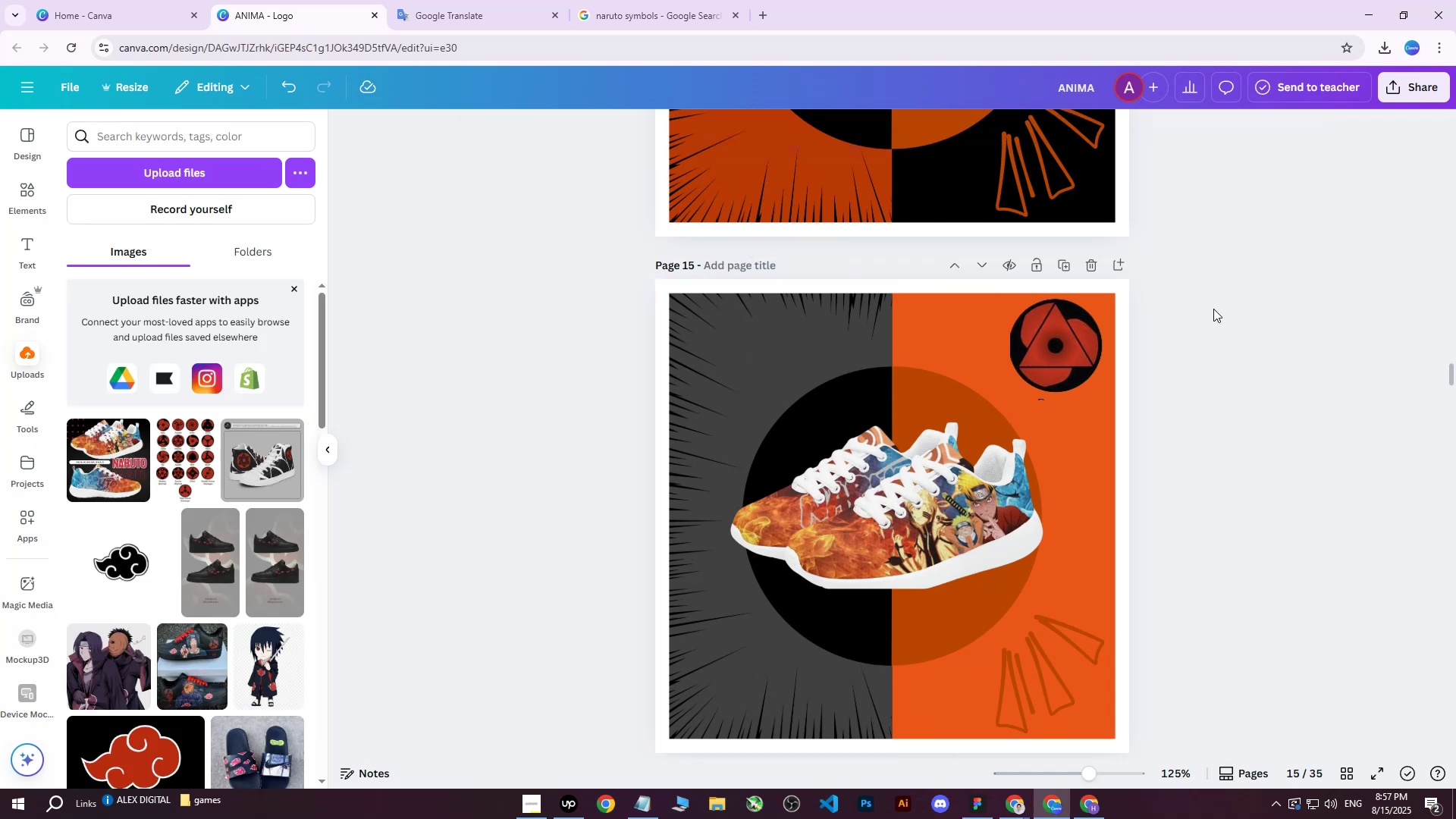 
double_click([1211, 311])
 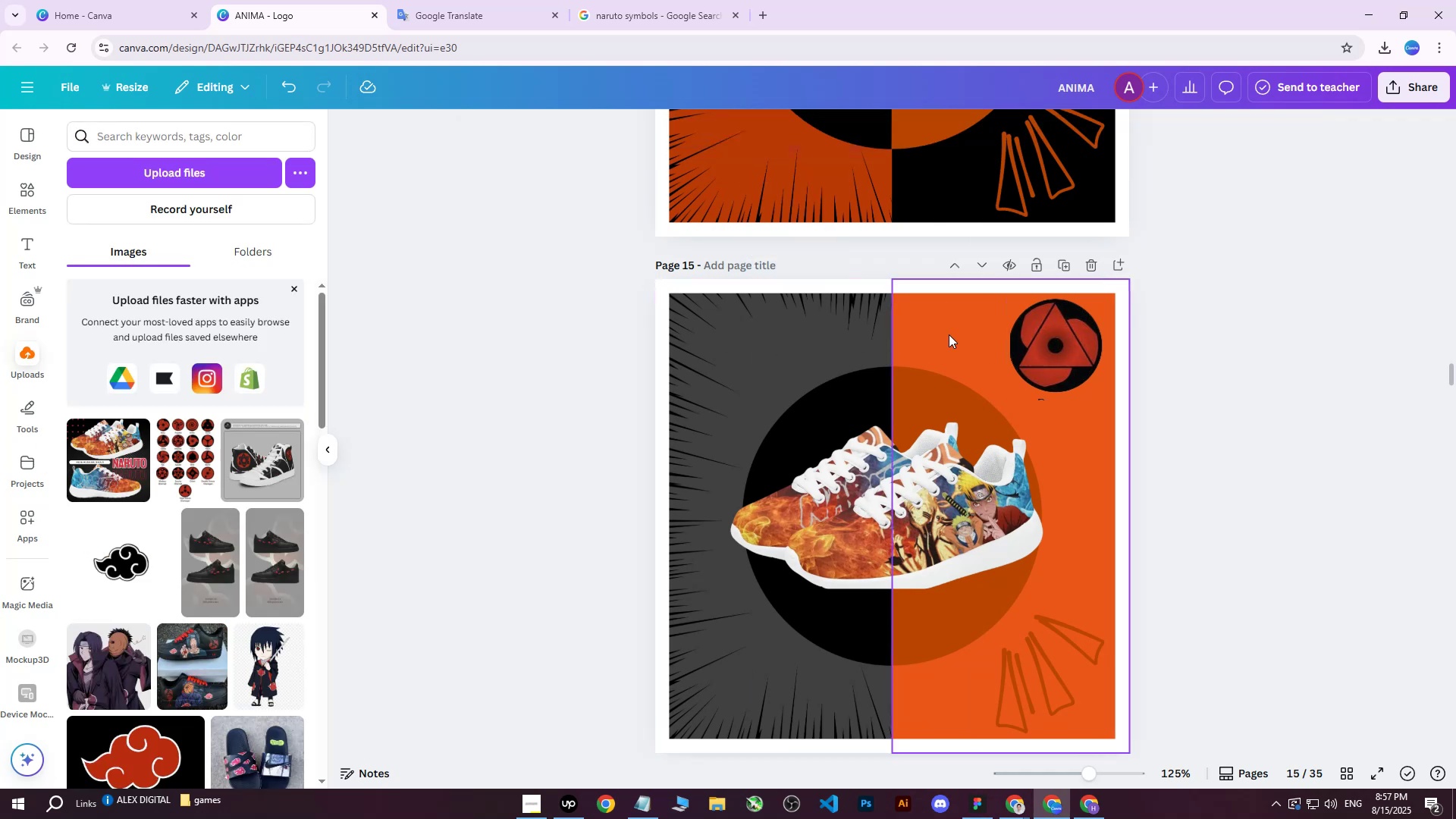 
left_click([943, 334])
 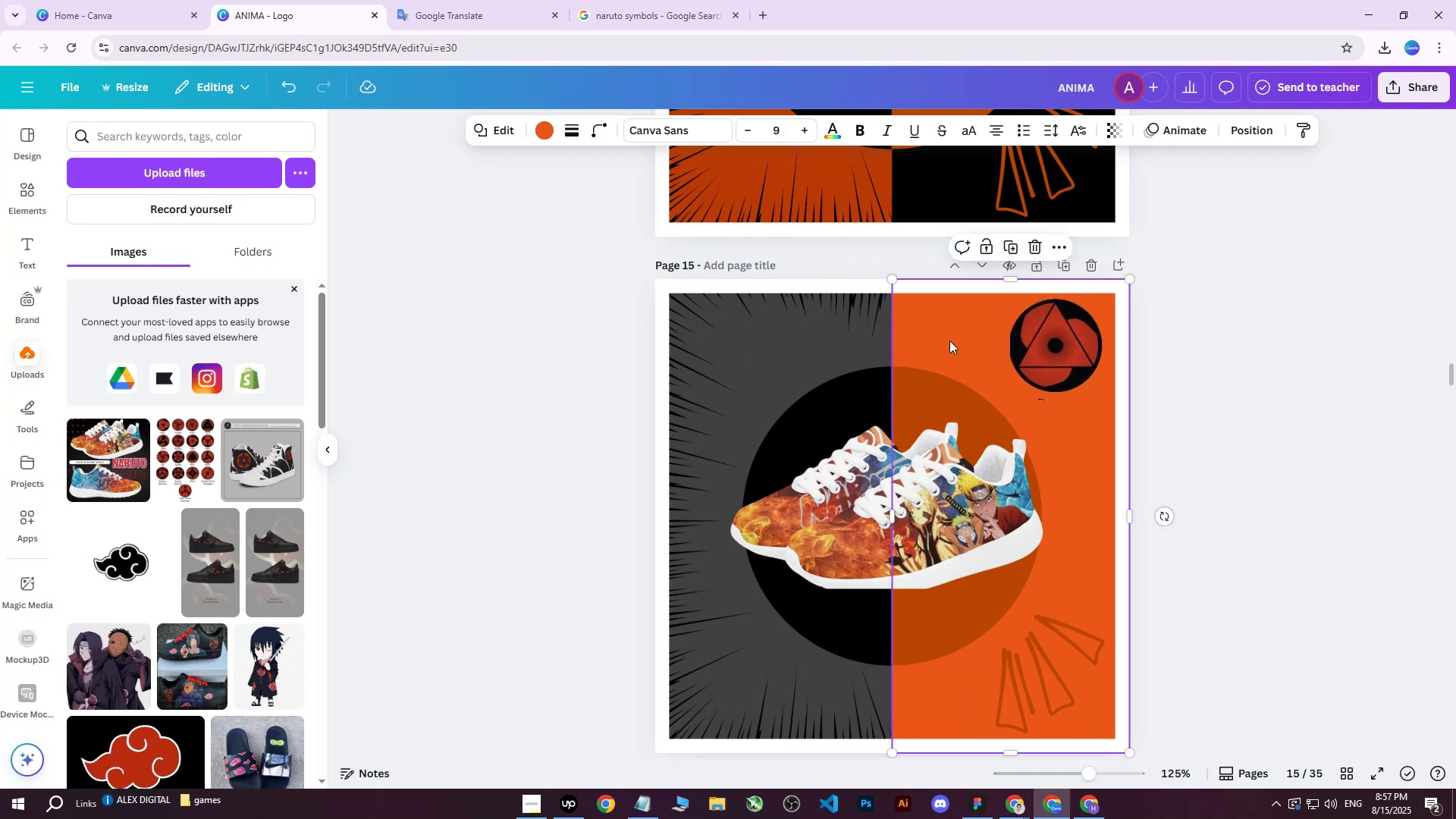 
left_click([1250, 130])
 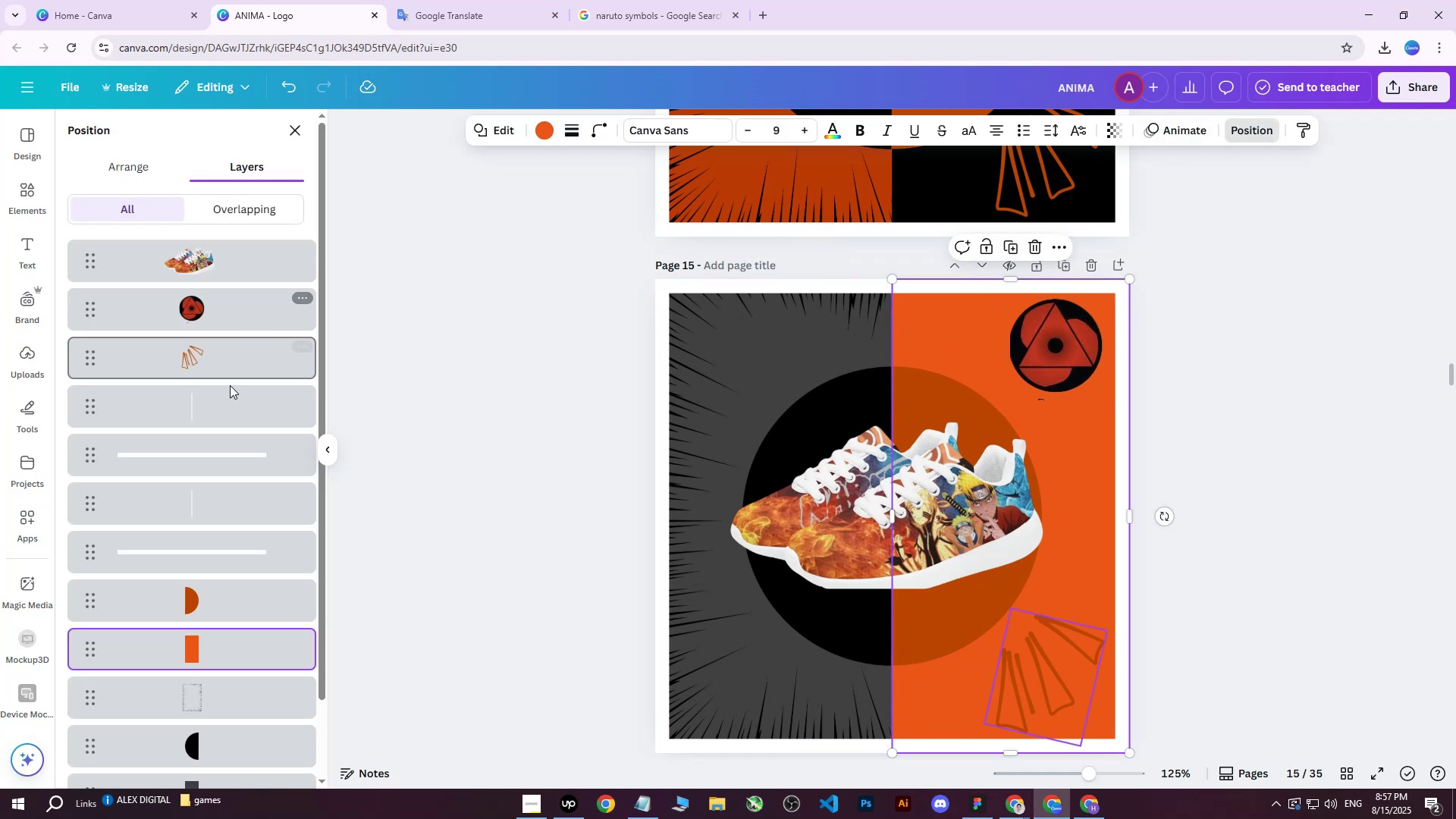 
scroll: coordinate [209, 531], scroll_direction: down, amount: 1.0
 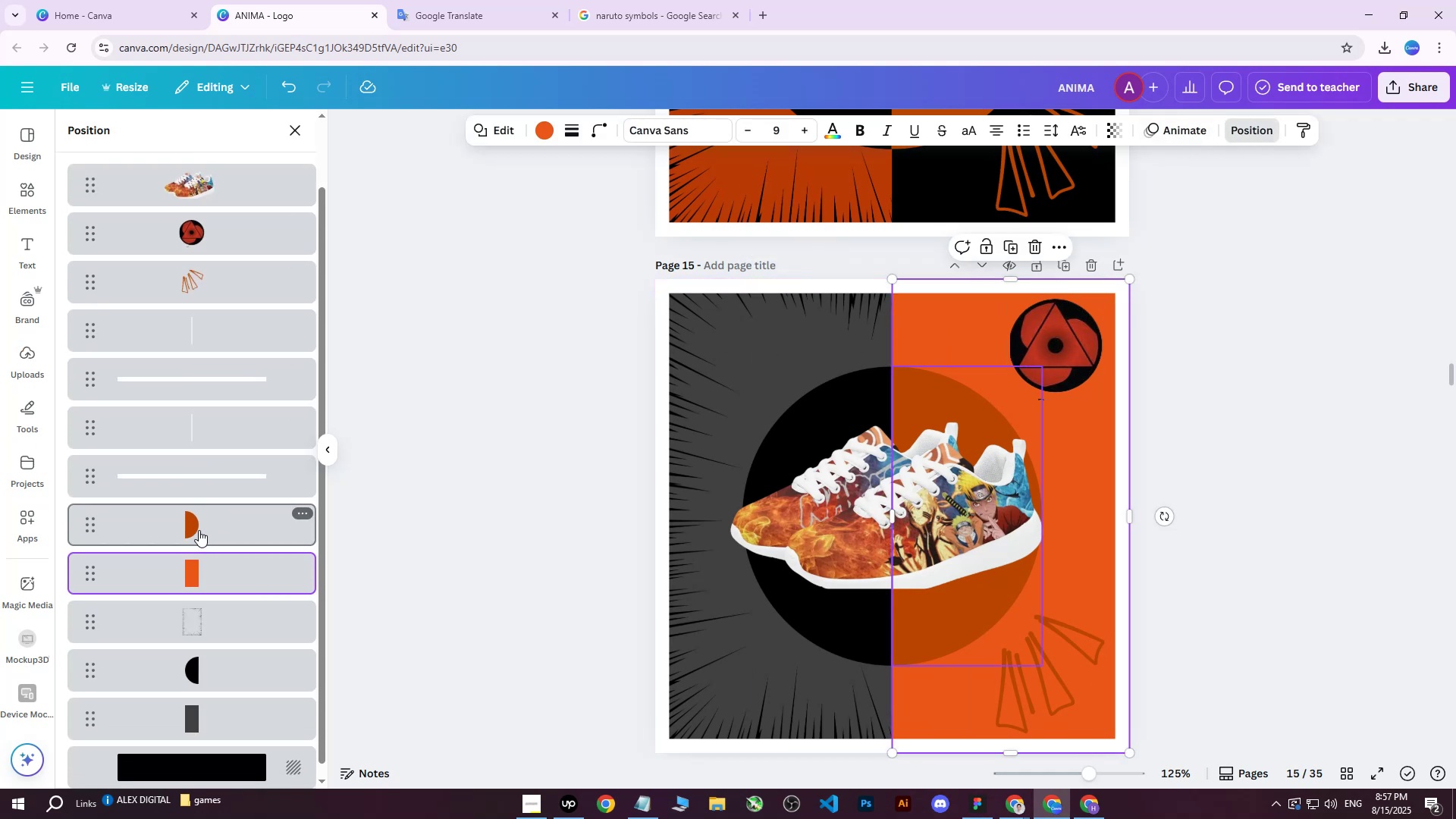 
left_click([199, 530])
 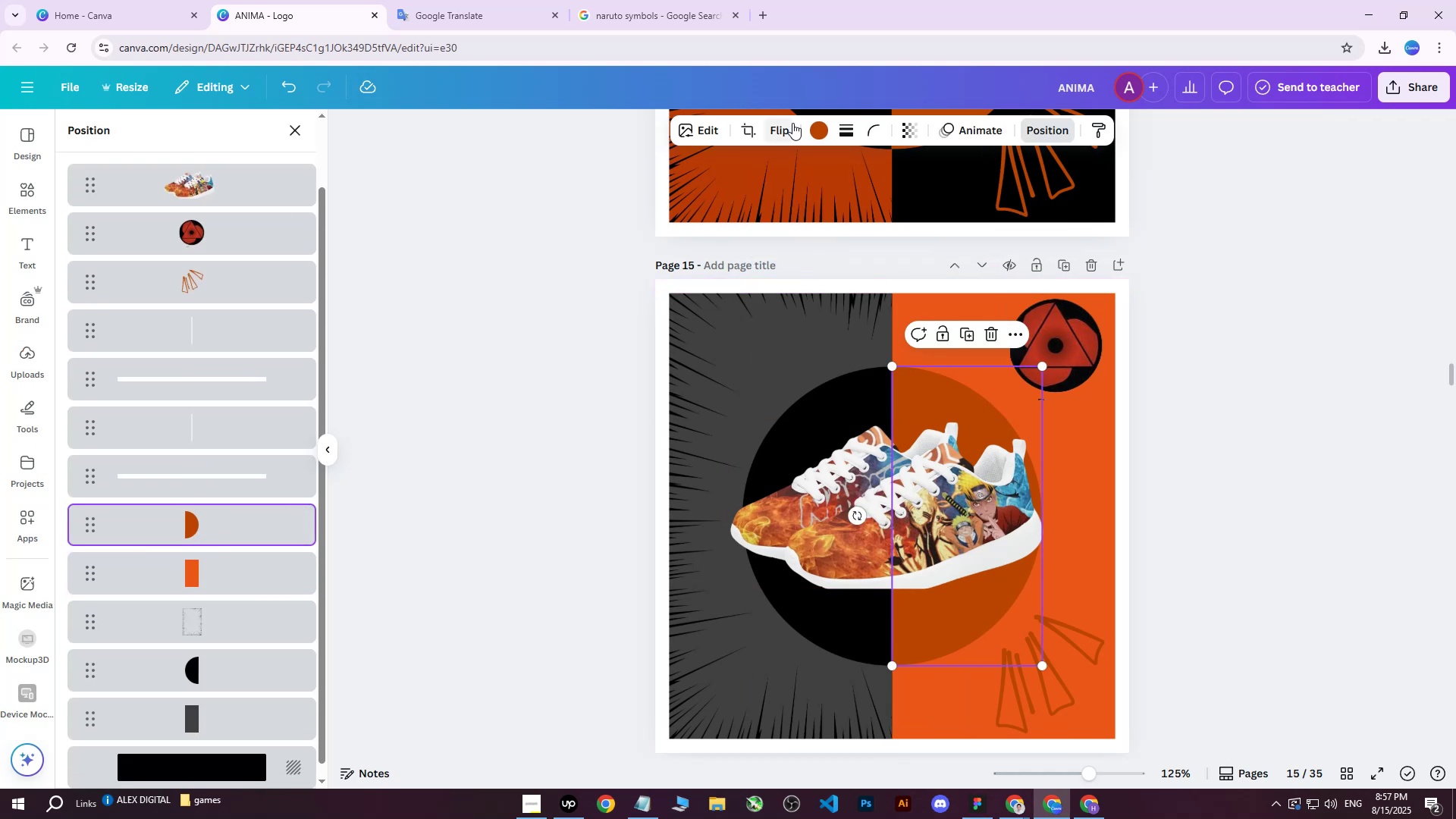 
left_click([814, 126])
 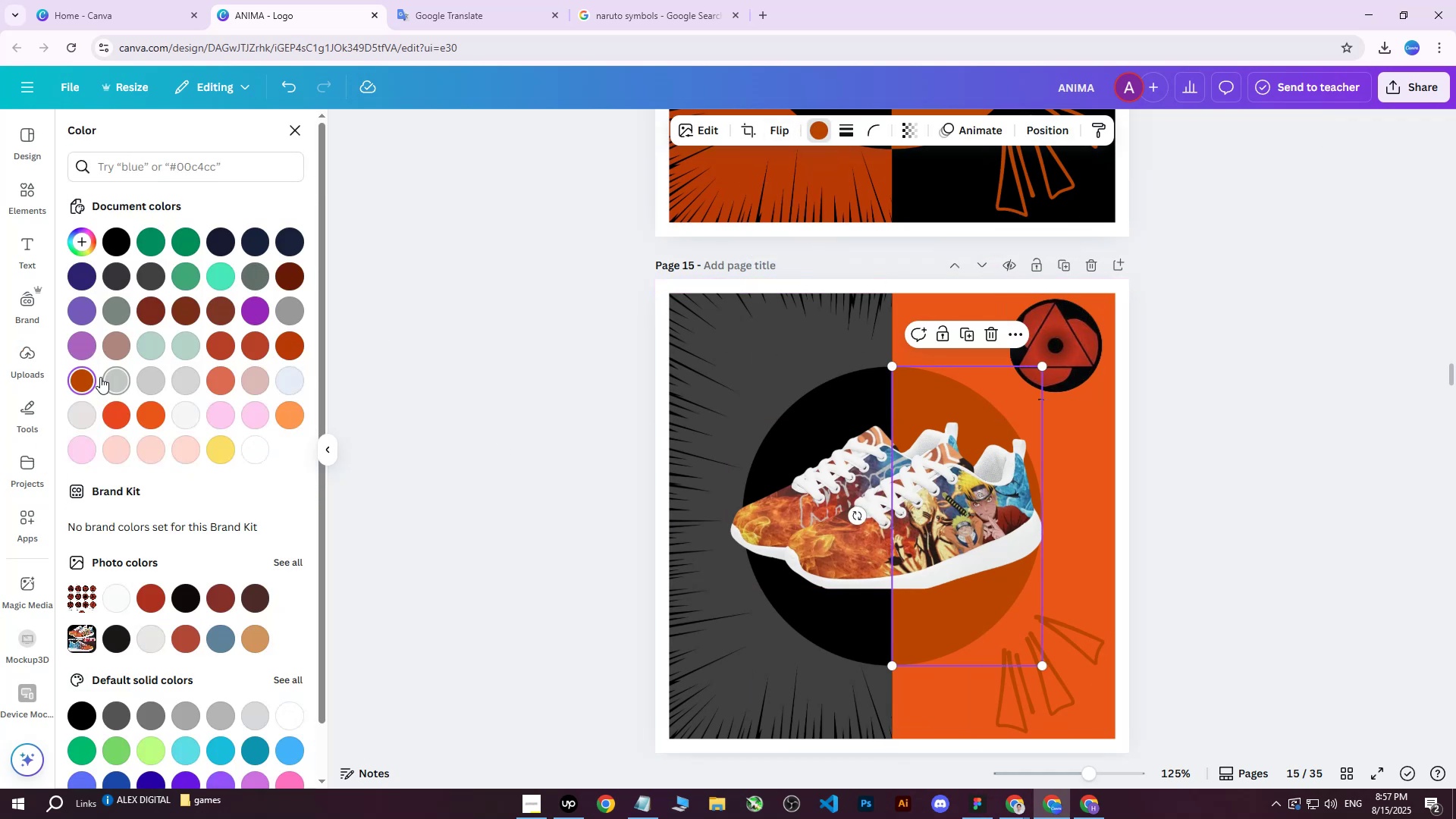 
double_click([83, 377])
 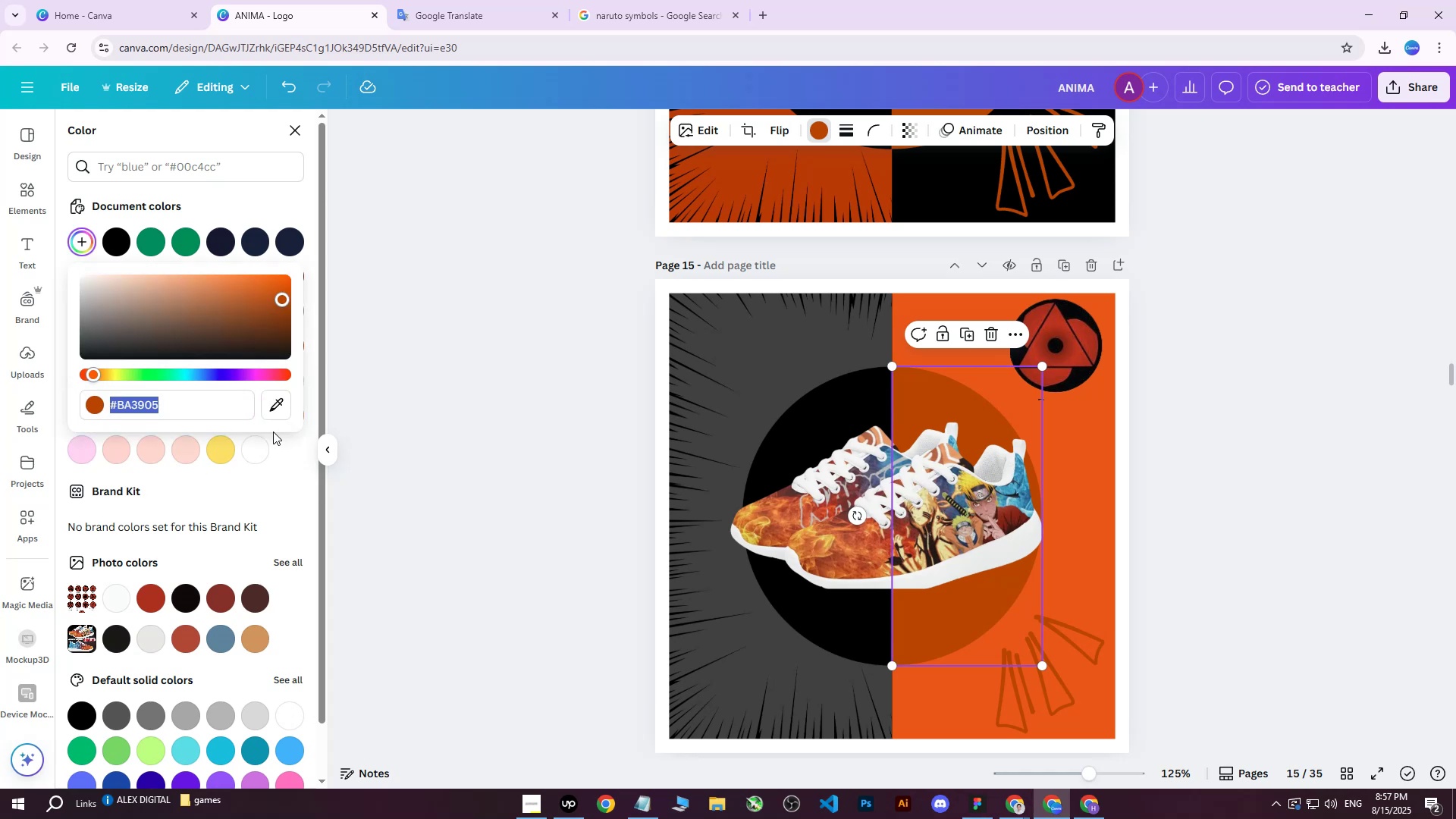 
left_click([280, 410])
 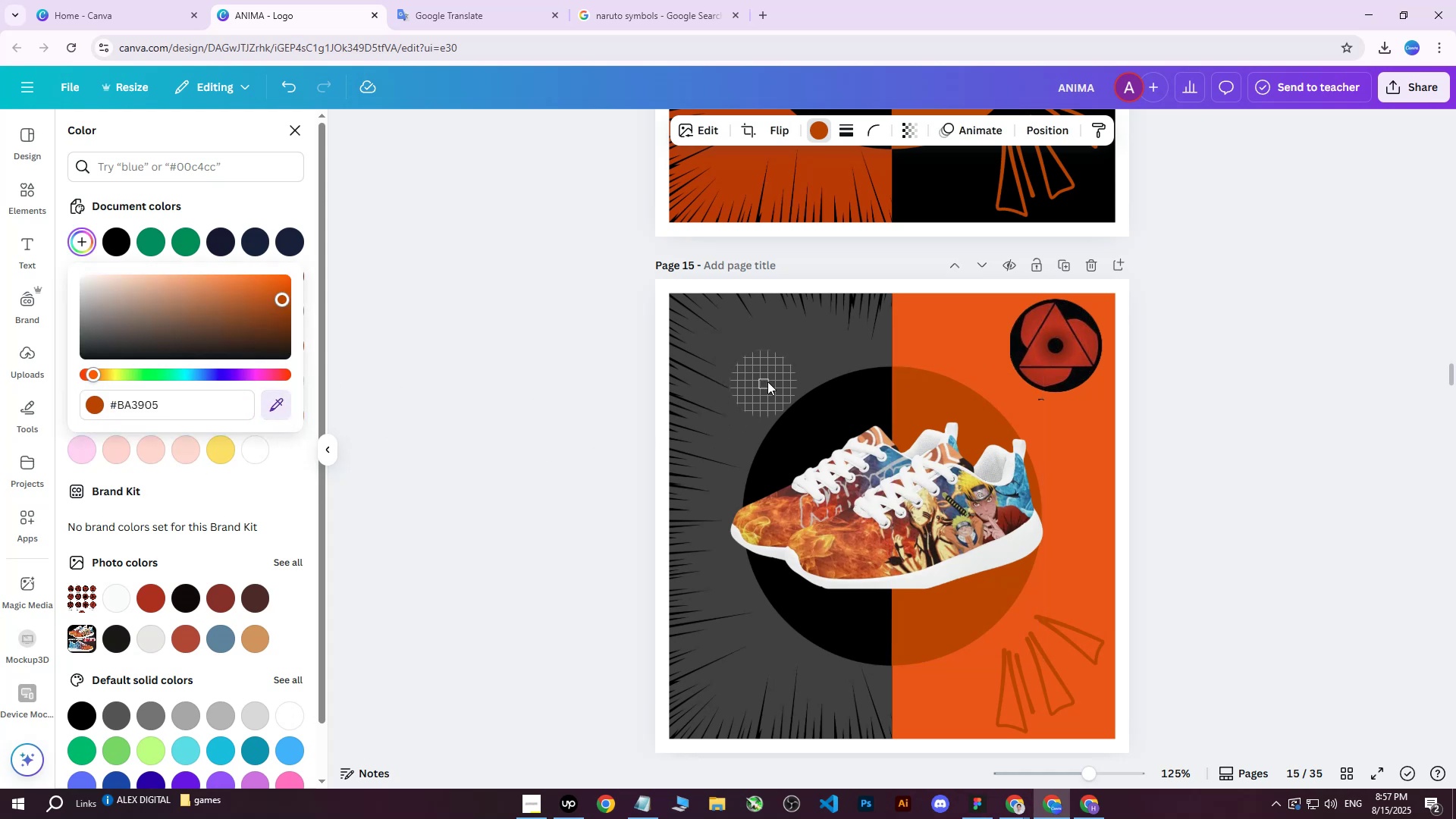 
left_click([772, 378])
 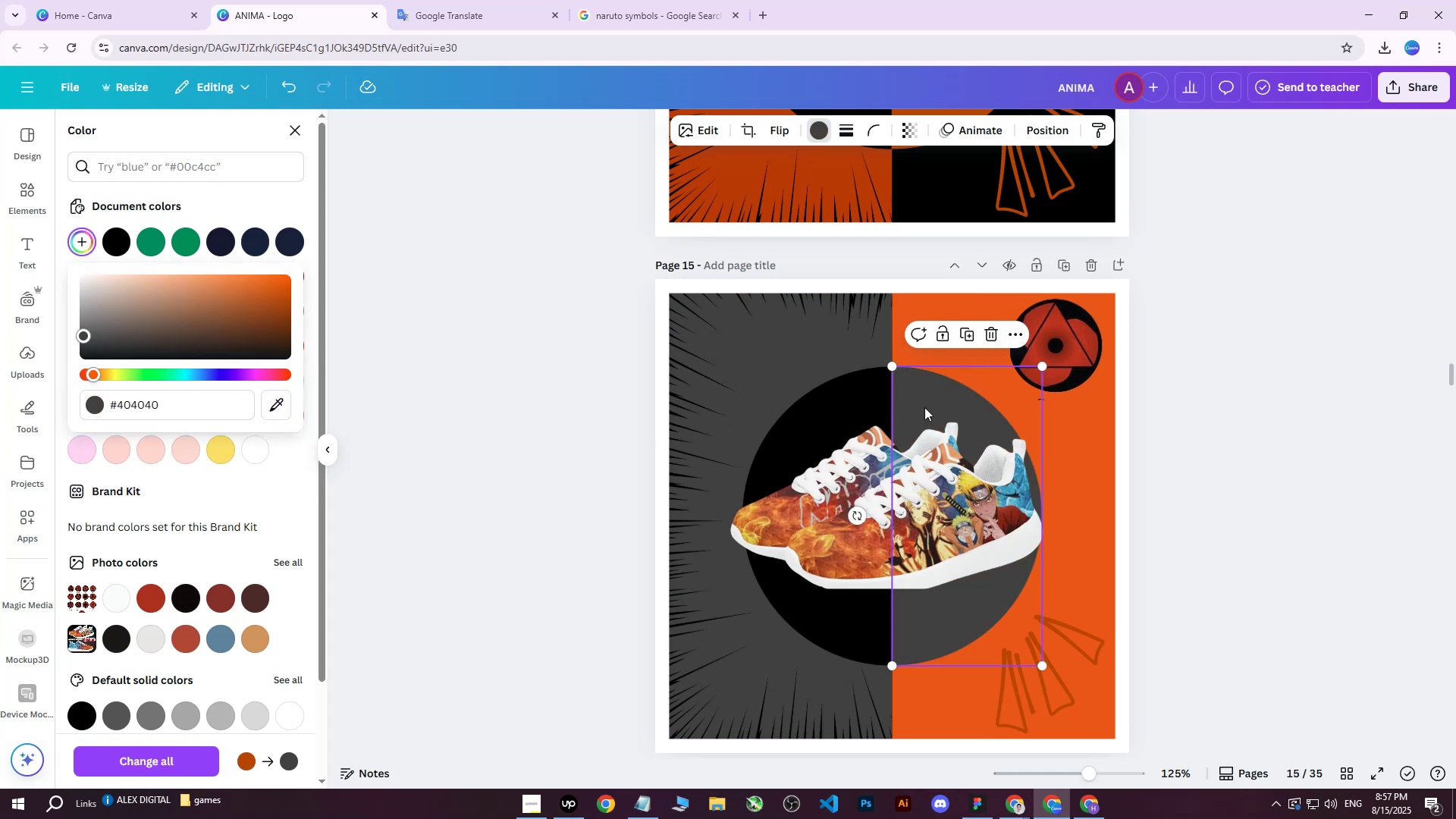 
left_click([763, 400])
 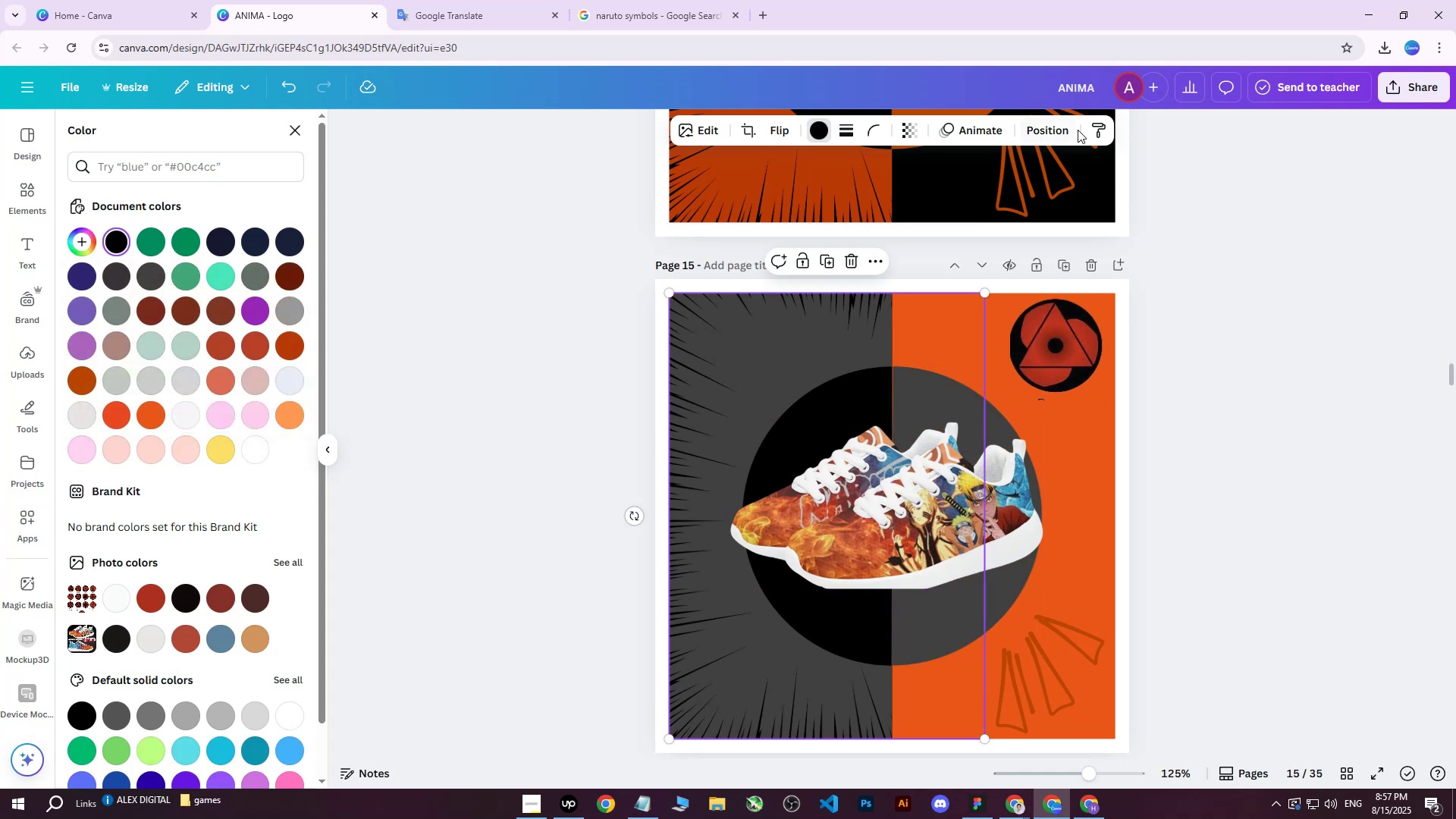 
left_click([1048, 130])
 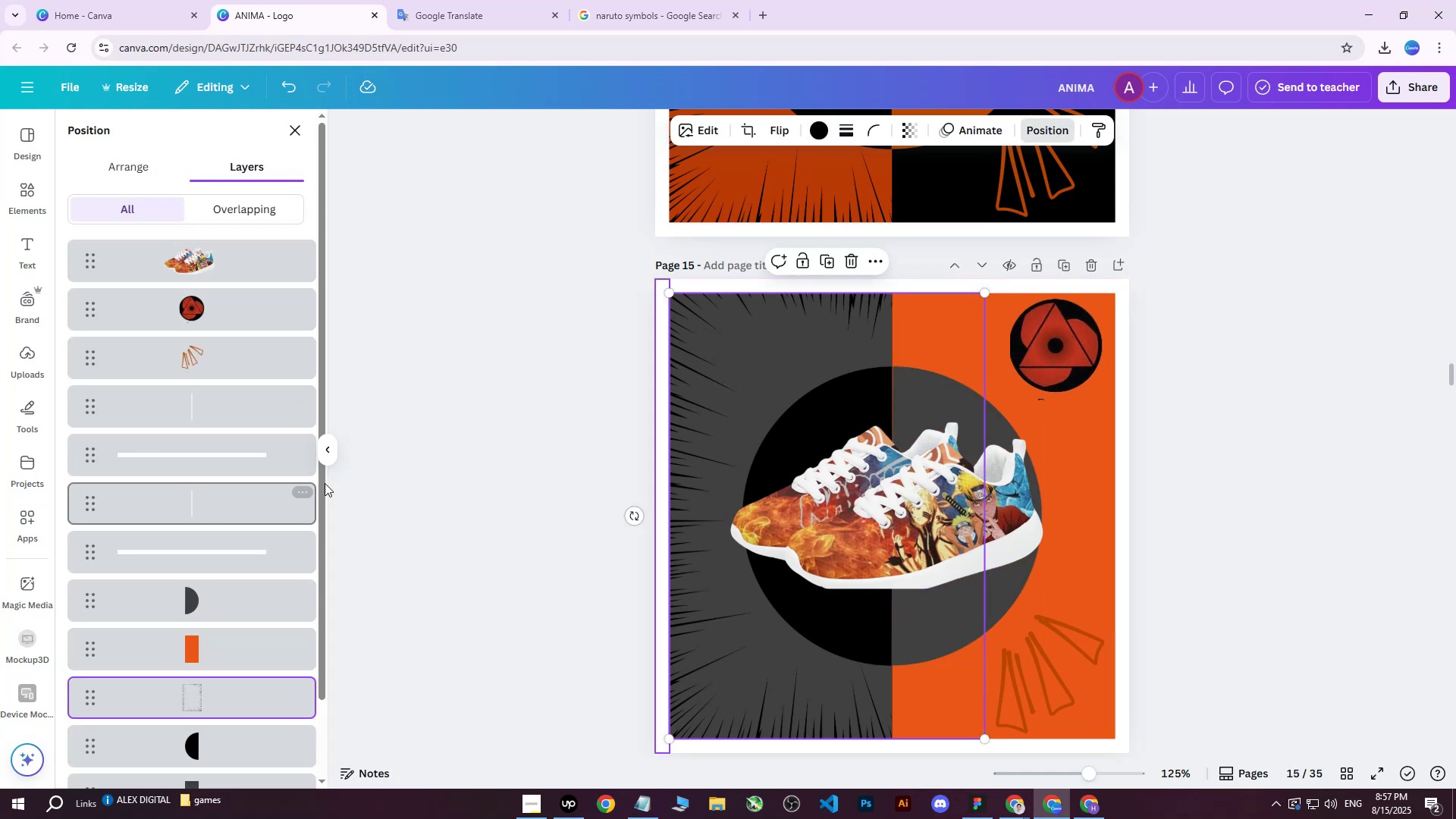 
left_click([924, 383])
 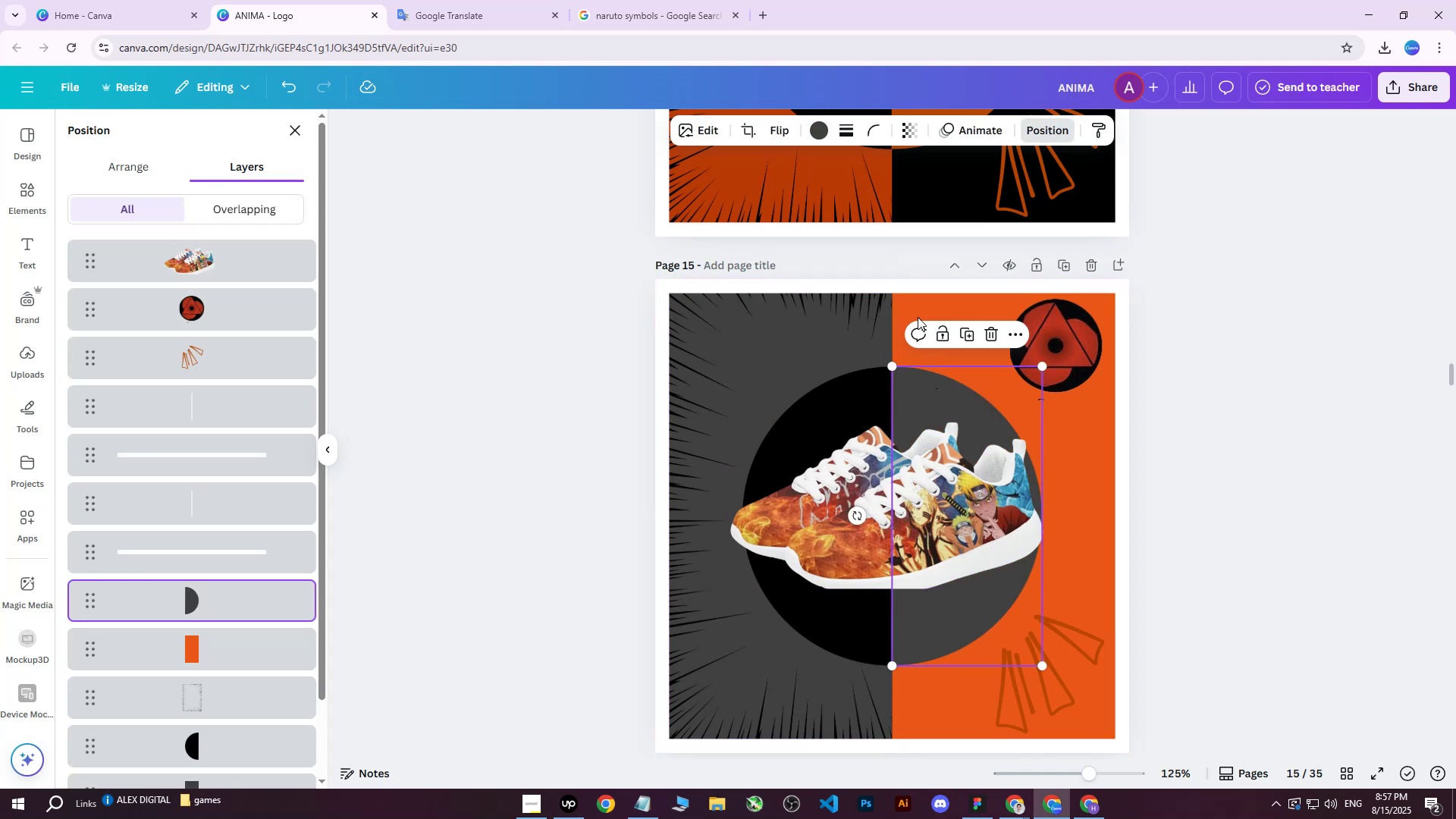 
left_click([907, 300])
 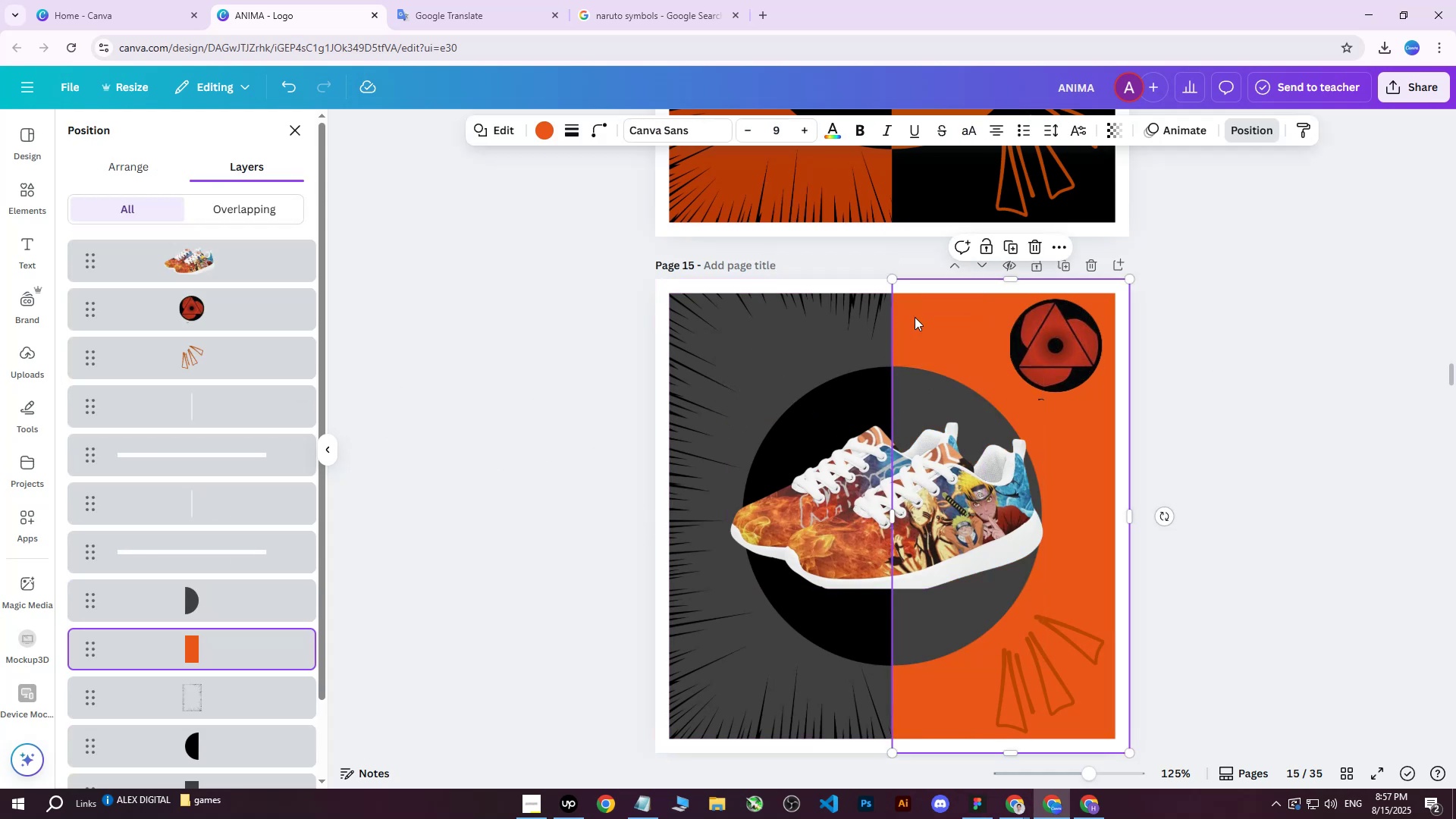 
key(ArrowLeft)
 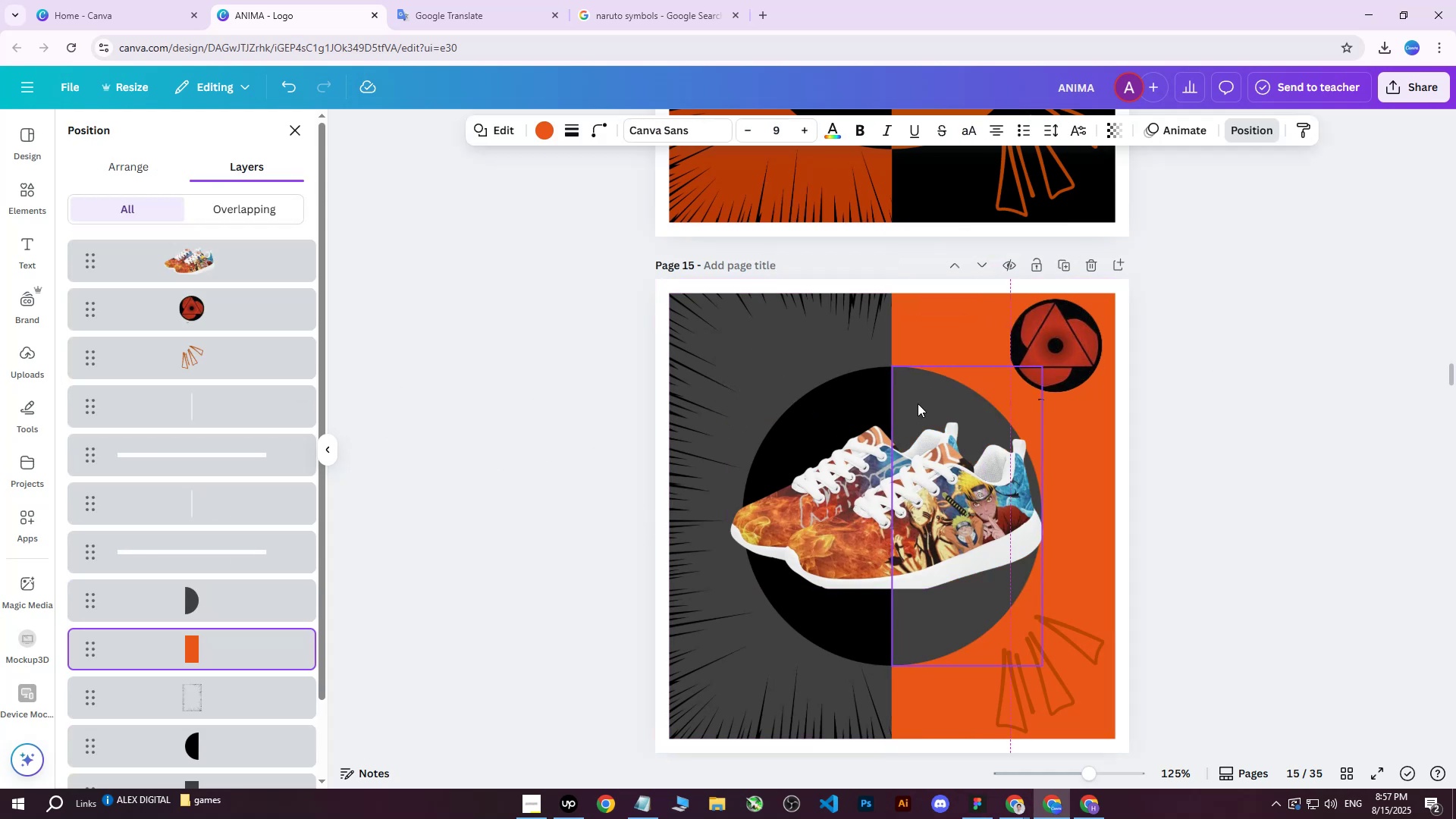 
left_click([918, 403])
 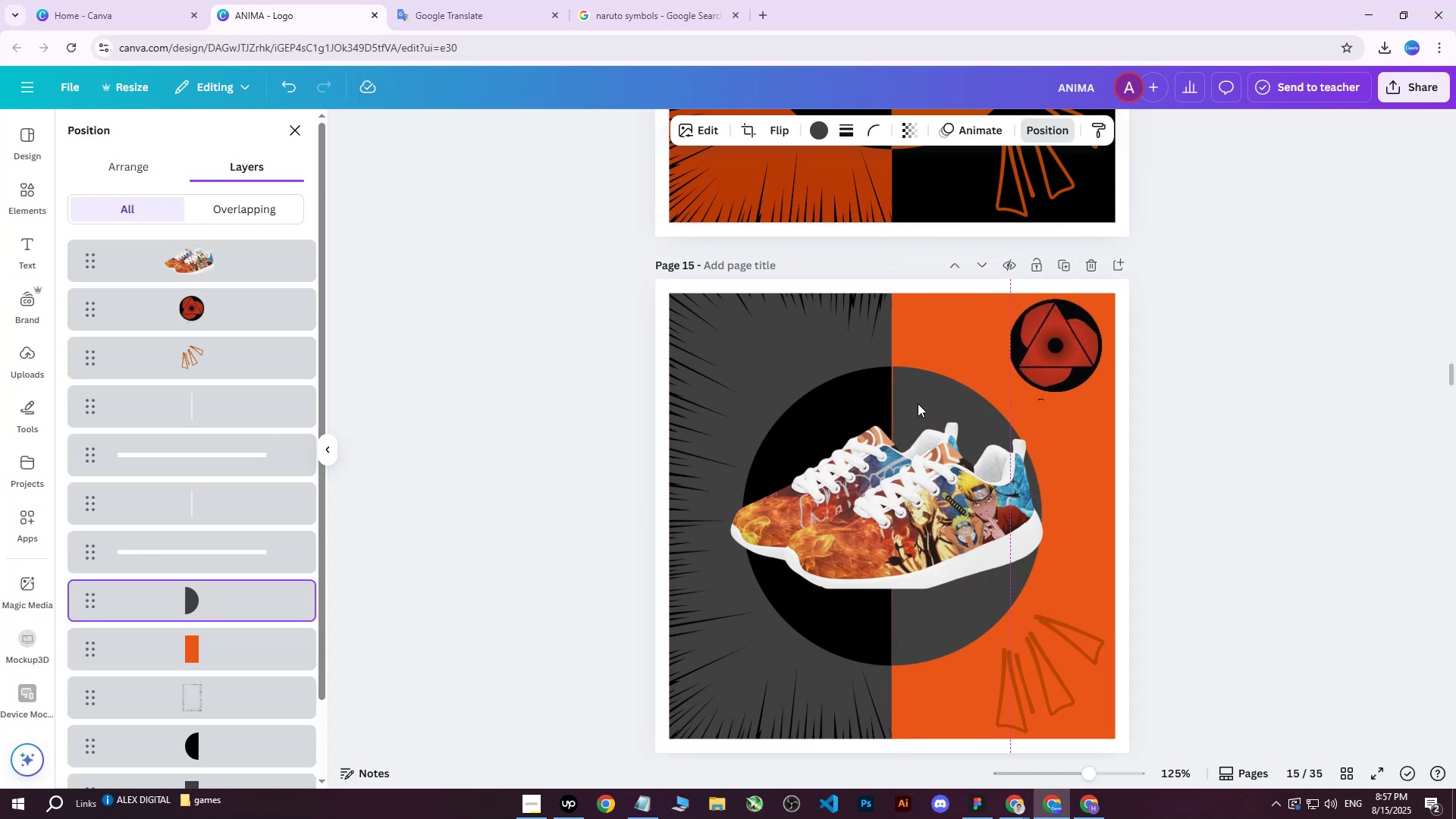 
key(ArrowLeft)
 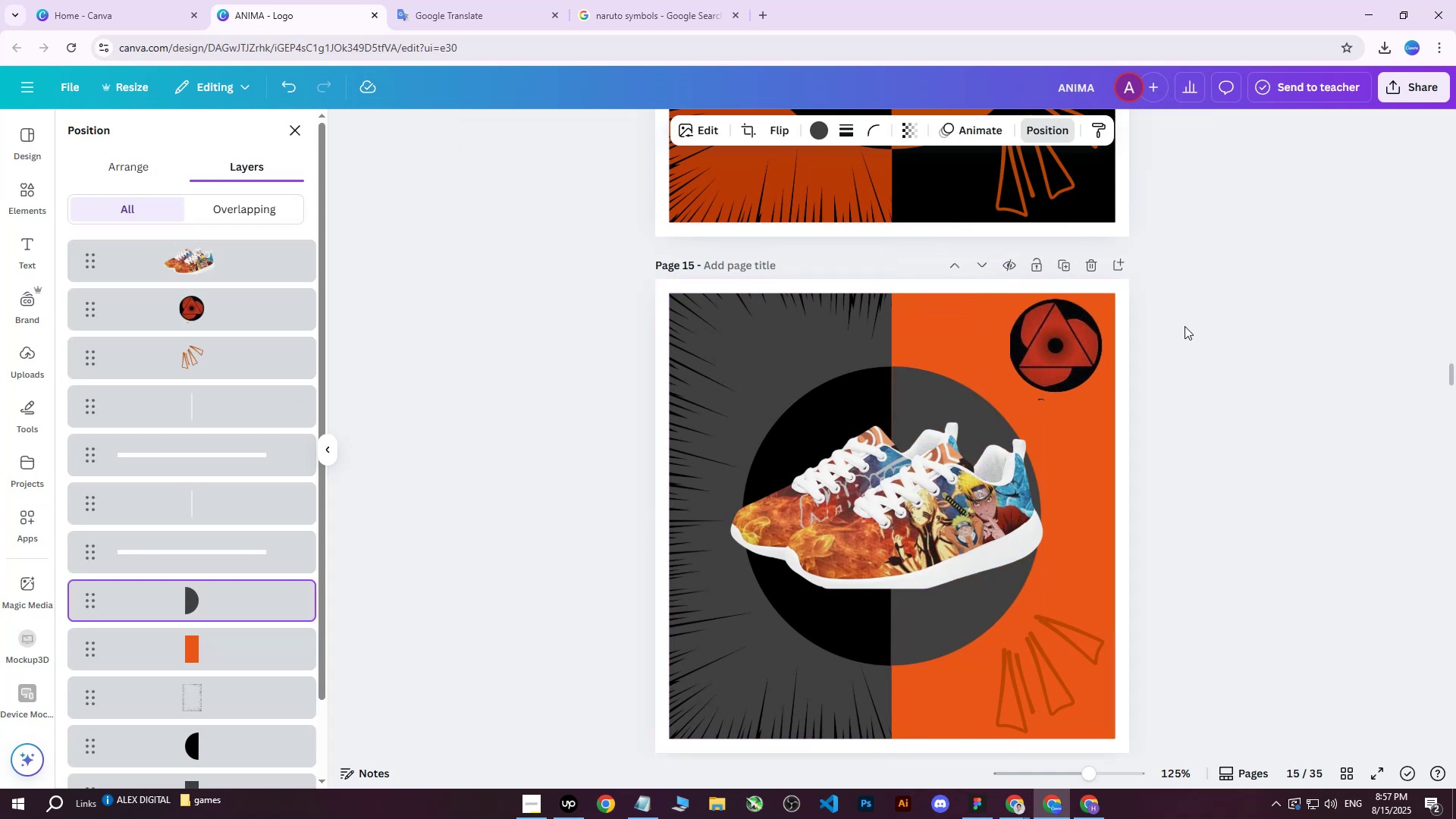 
left_click([1185, 326])
 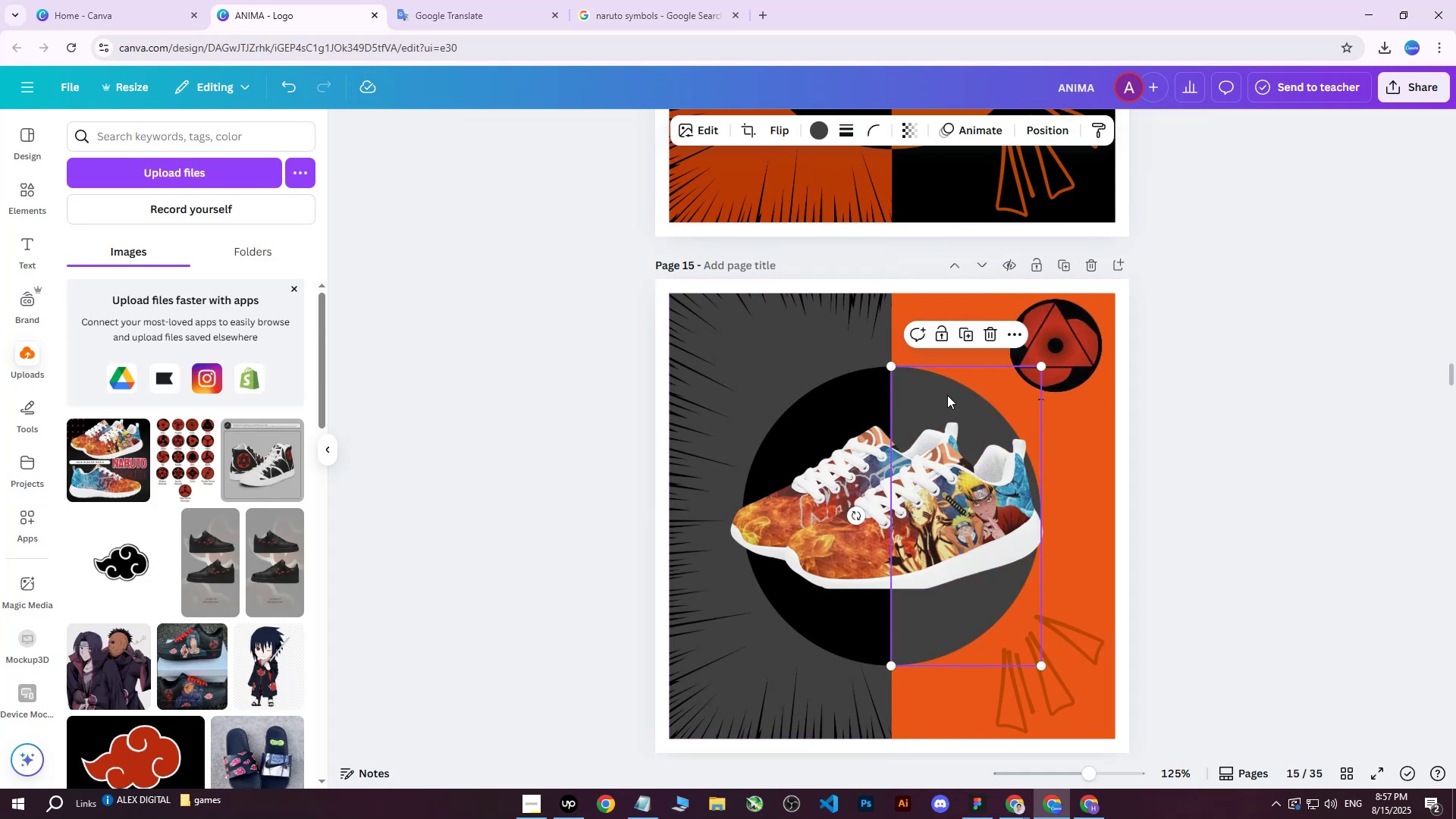 
left_click([927, 398])
 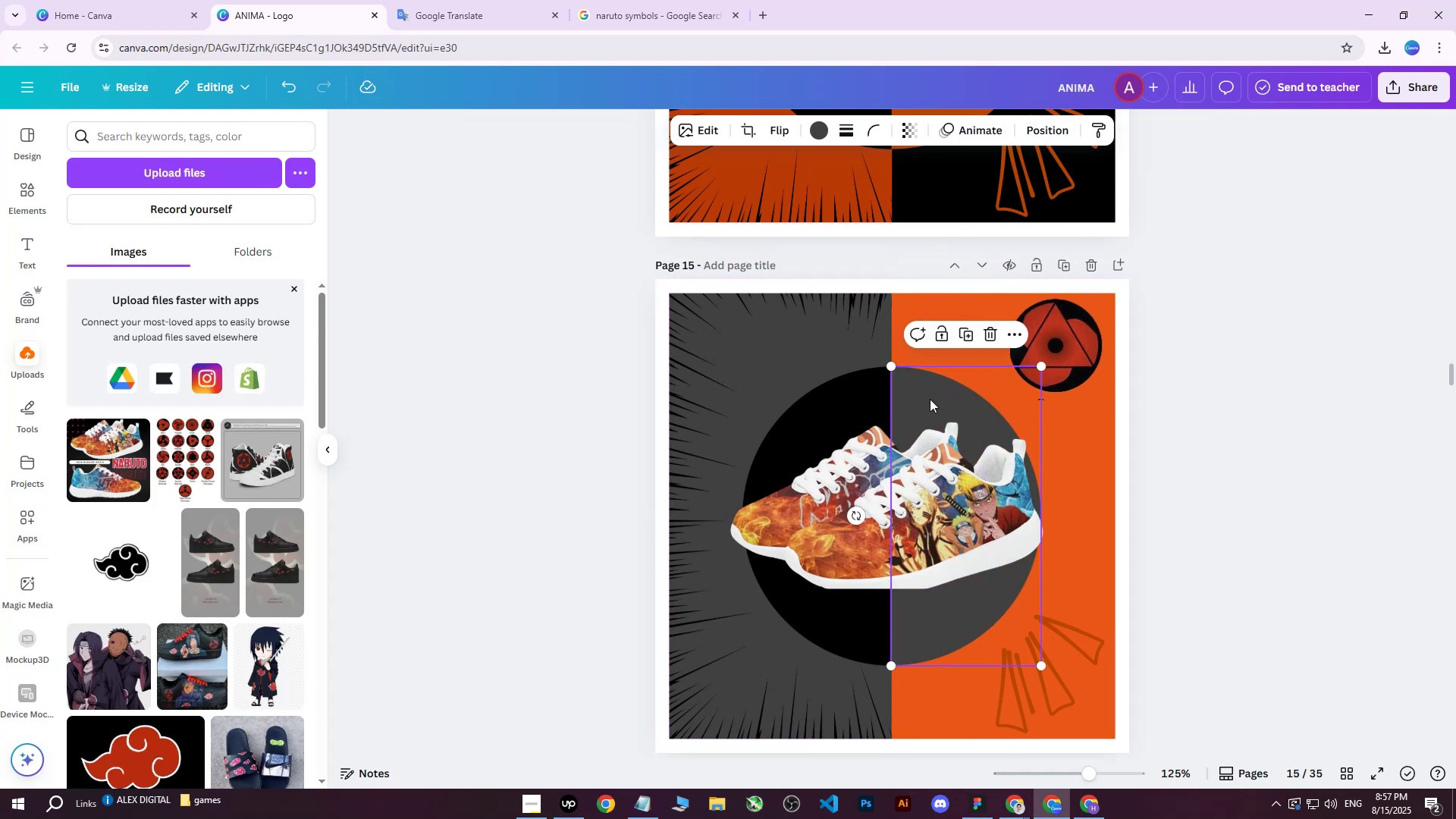 
key(ArrowLeft)
 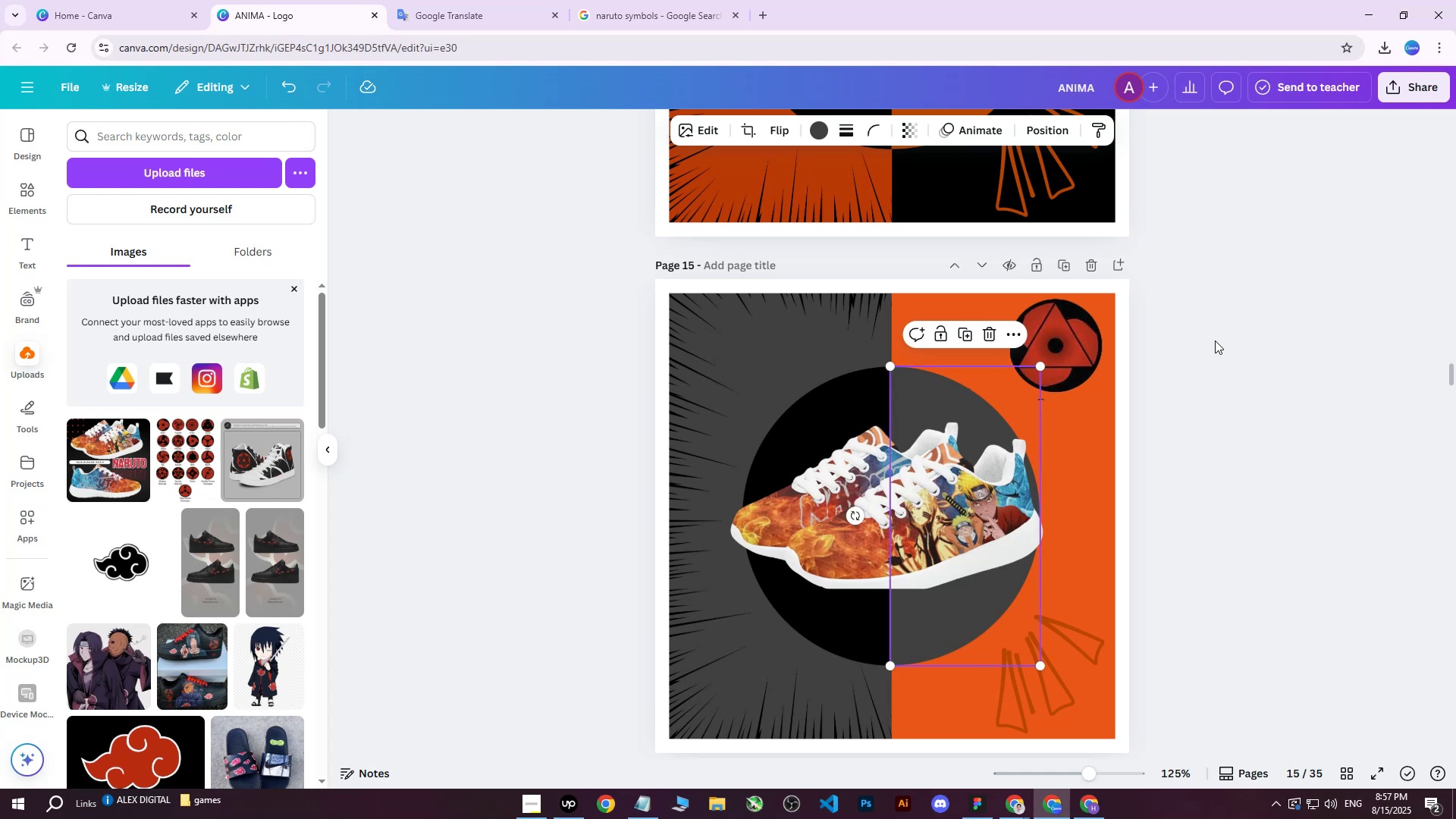 
left_click([1232, 397])
 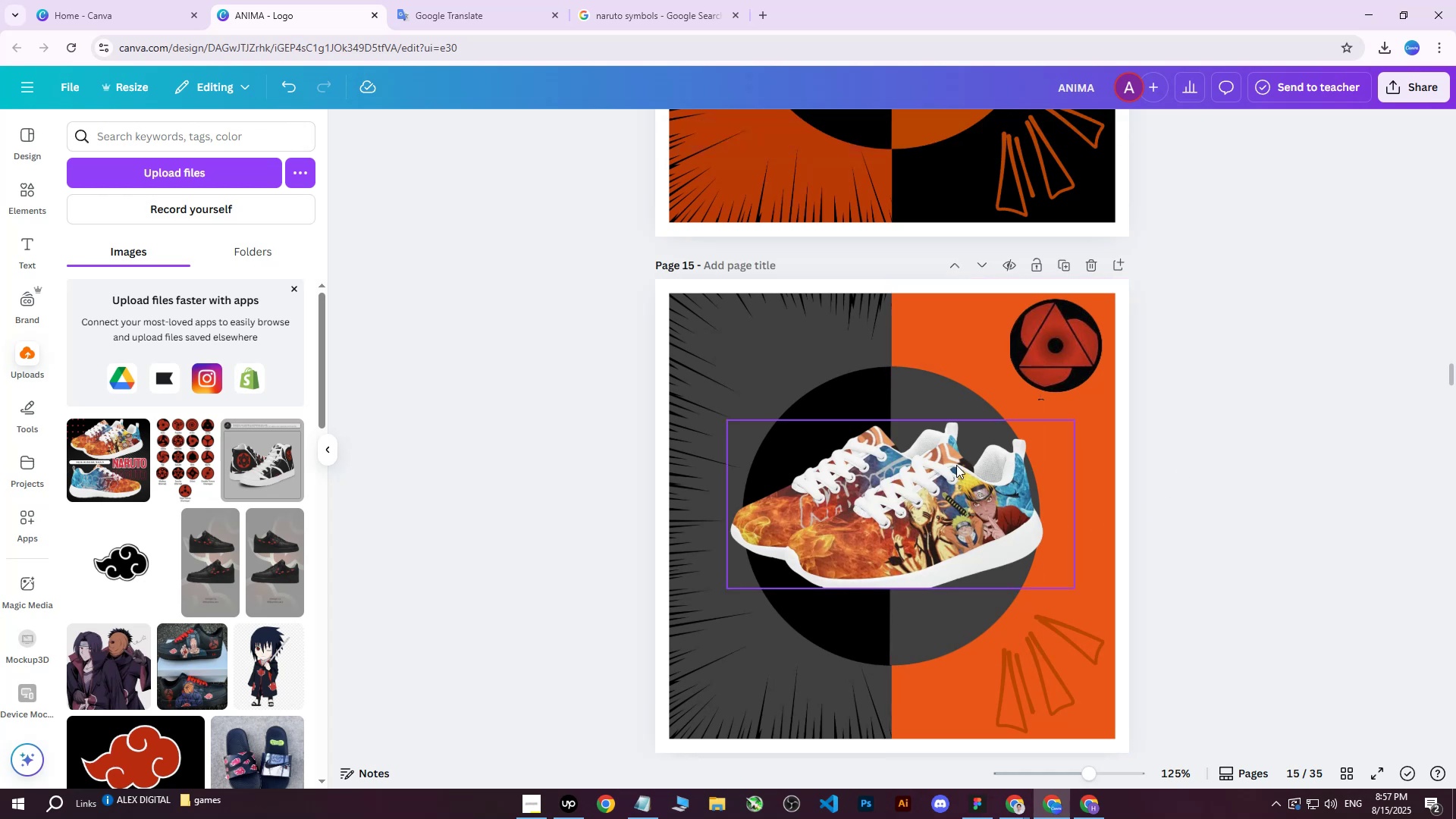 
left_click([923, 384])
 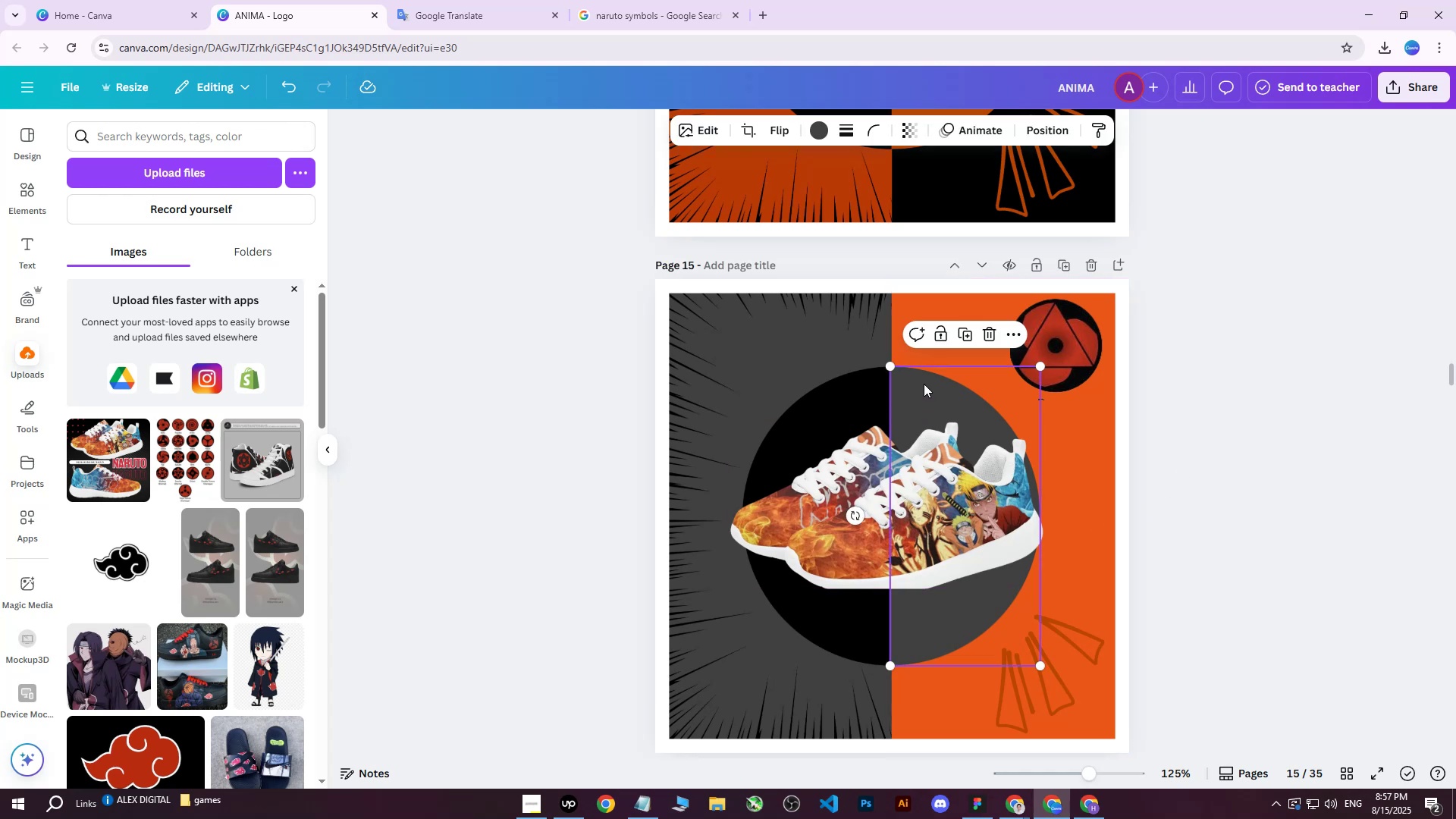 
key(ArrowRight)
 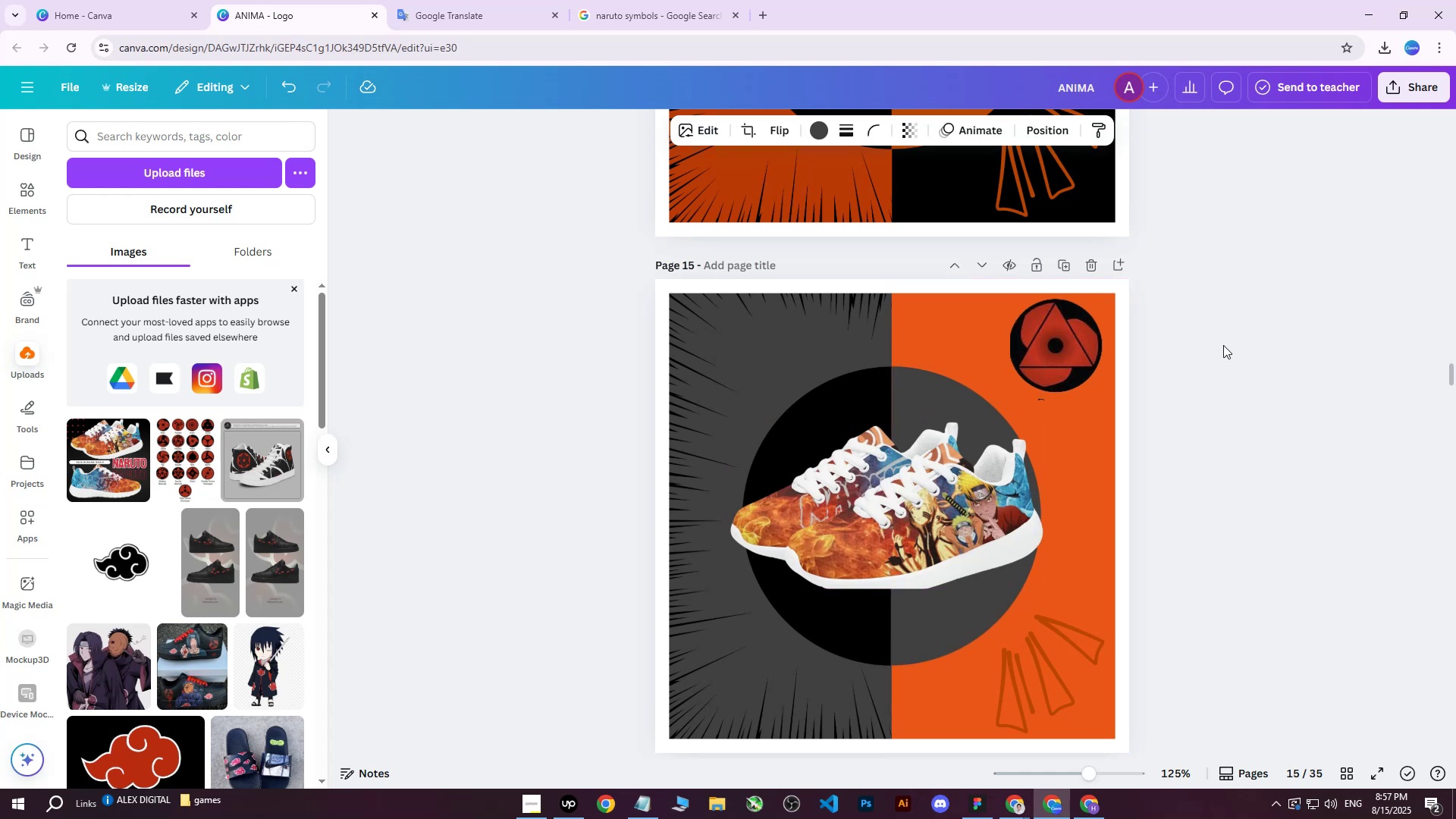 
left_click([1223, 345])
 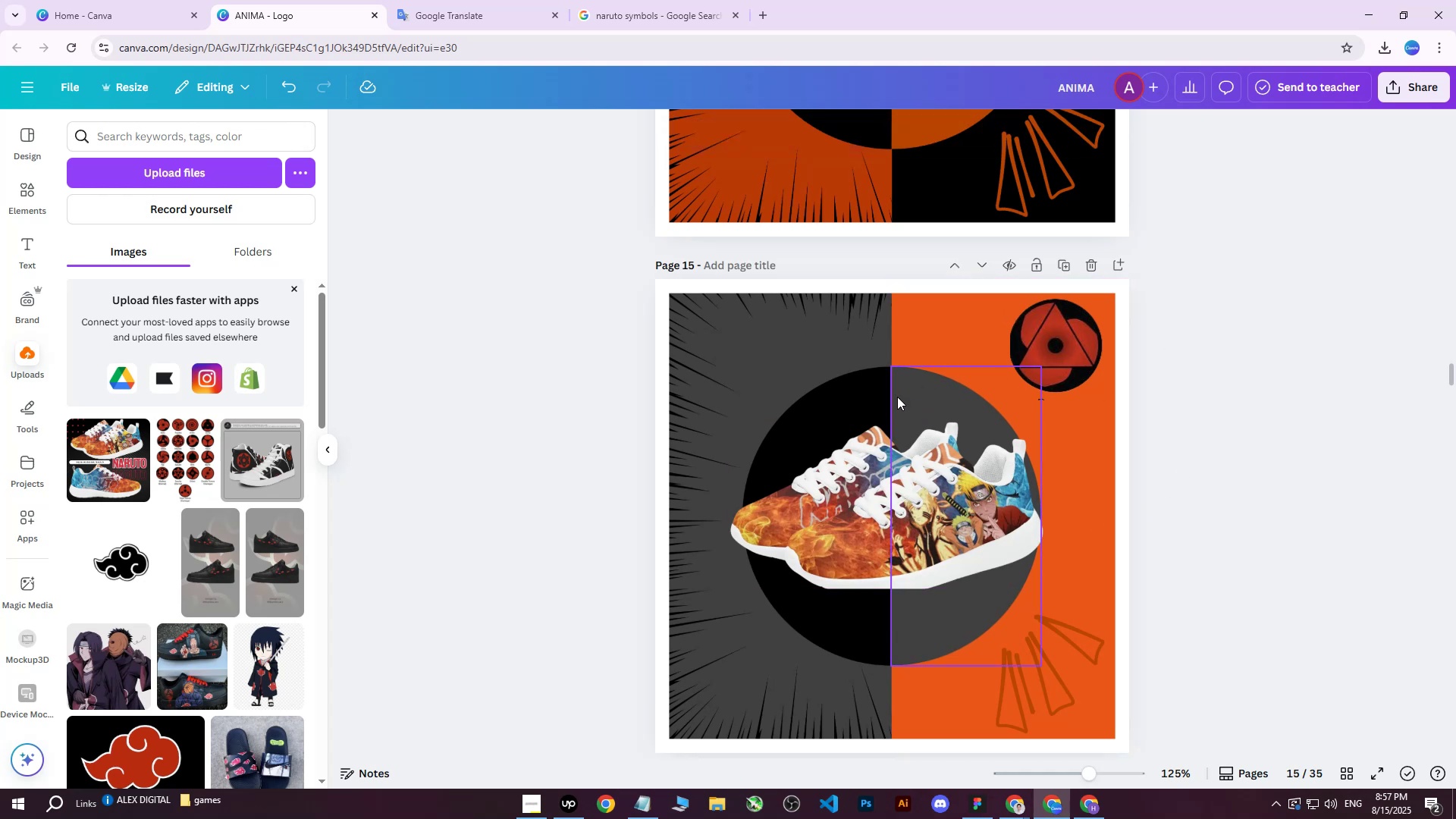 
hold_key(key=ControlLeft, duration=1.5)
scroll: coordinate [918, 356], scroll_direction: up, amount: 2.0
 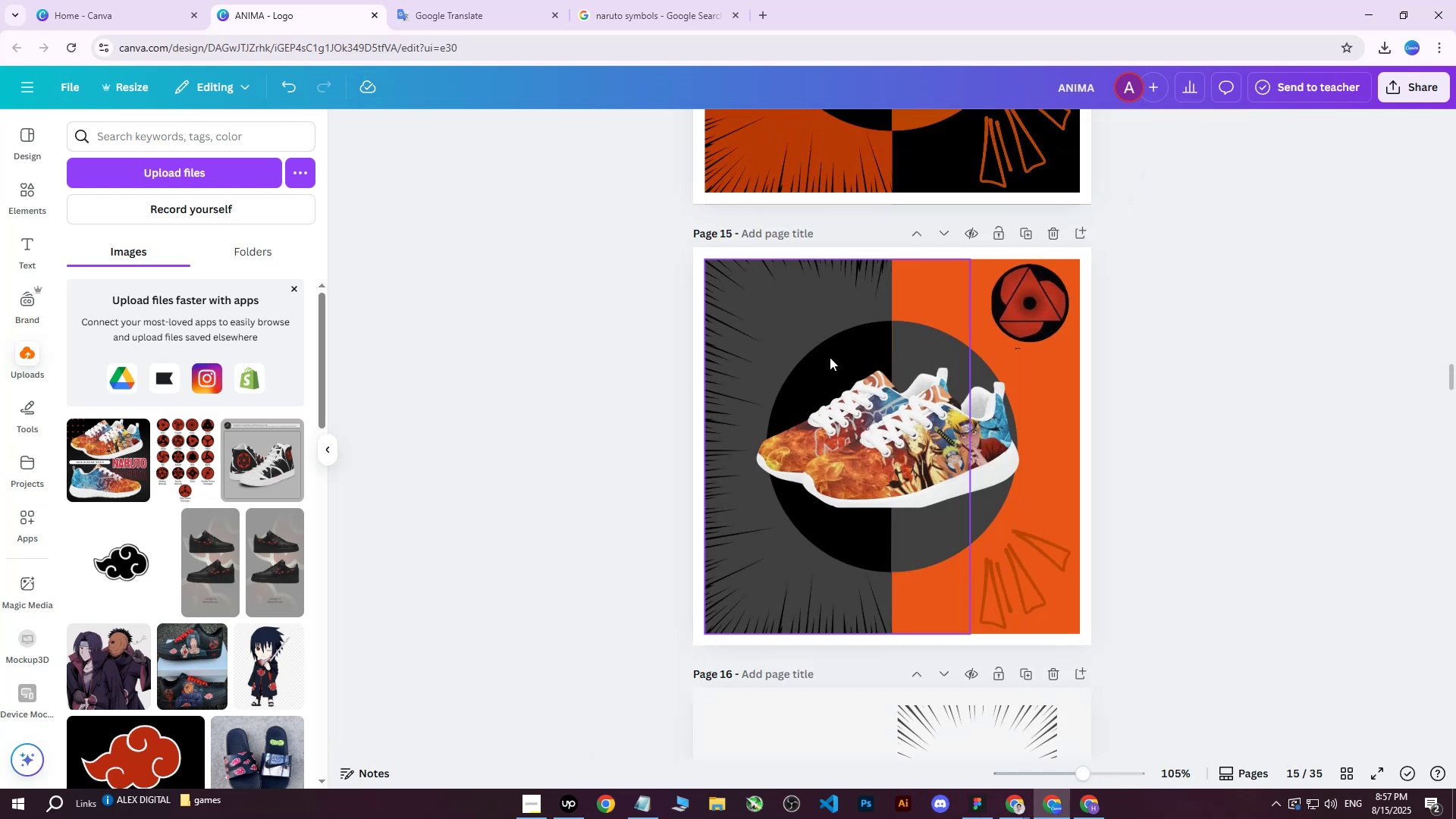 
key(Control+ControlLeft)
 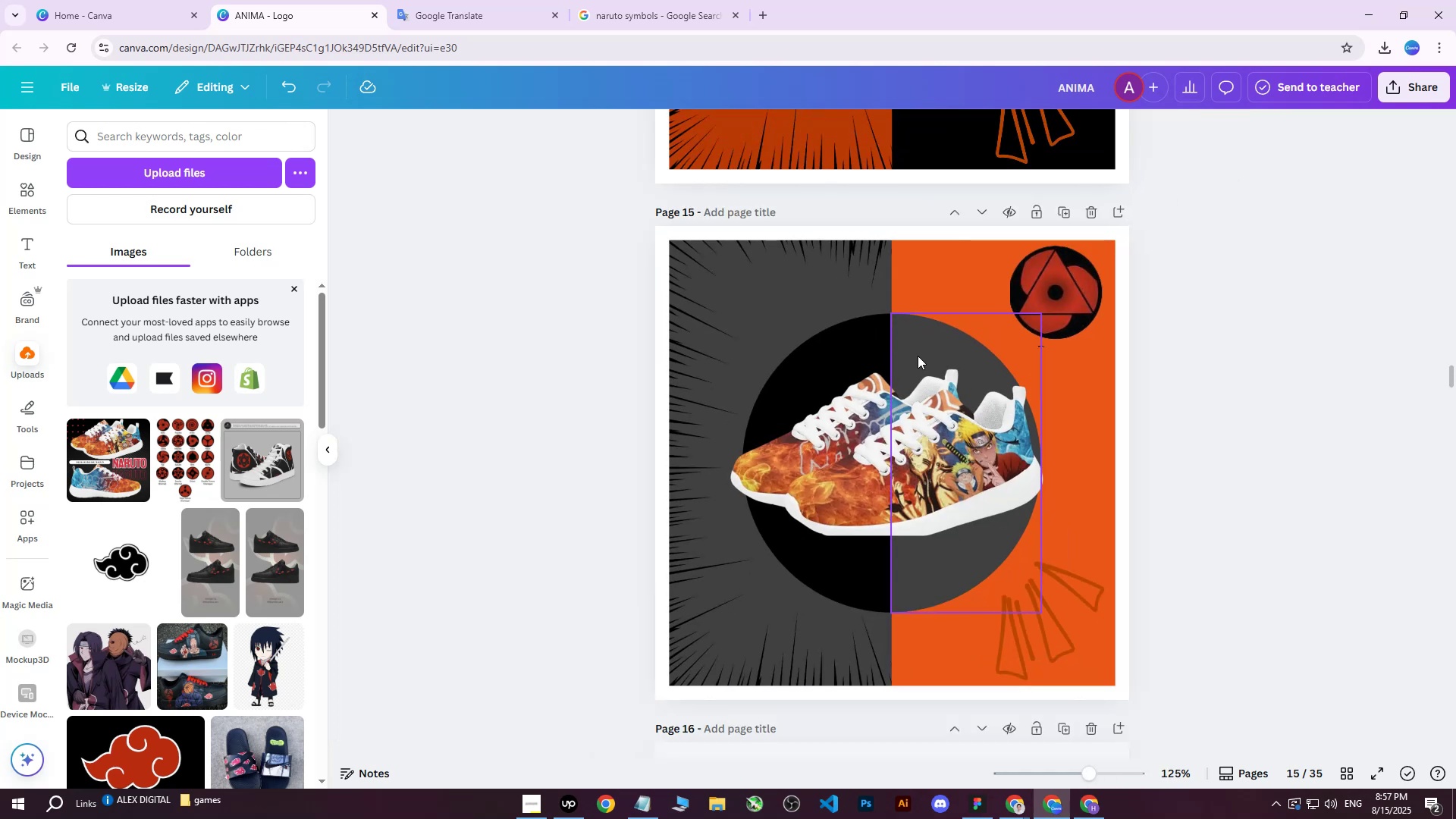 
key(Control+ControlLeft)
 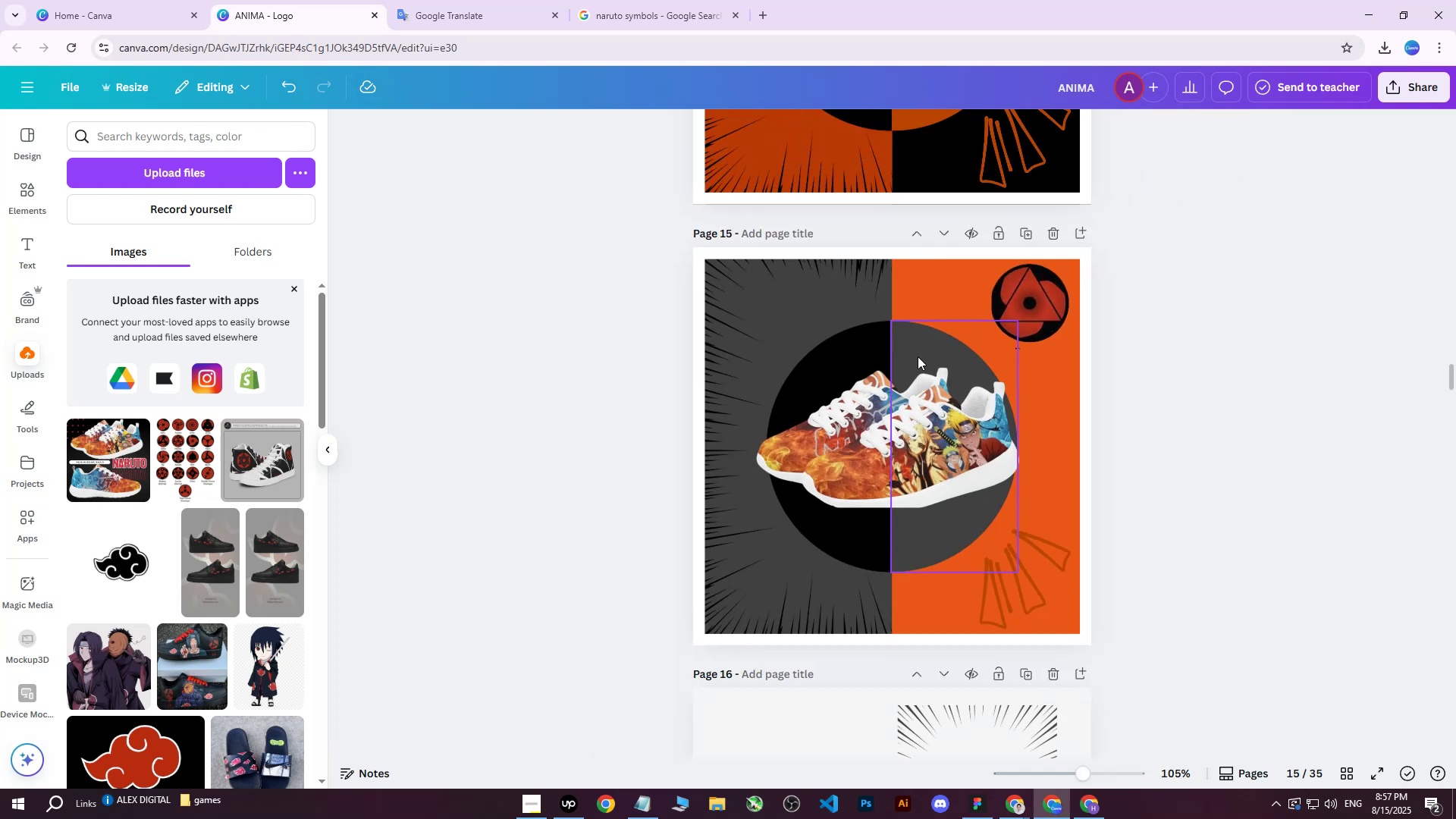 
key(Control+ControlLeft)
 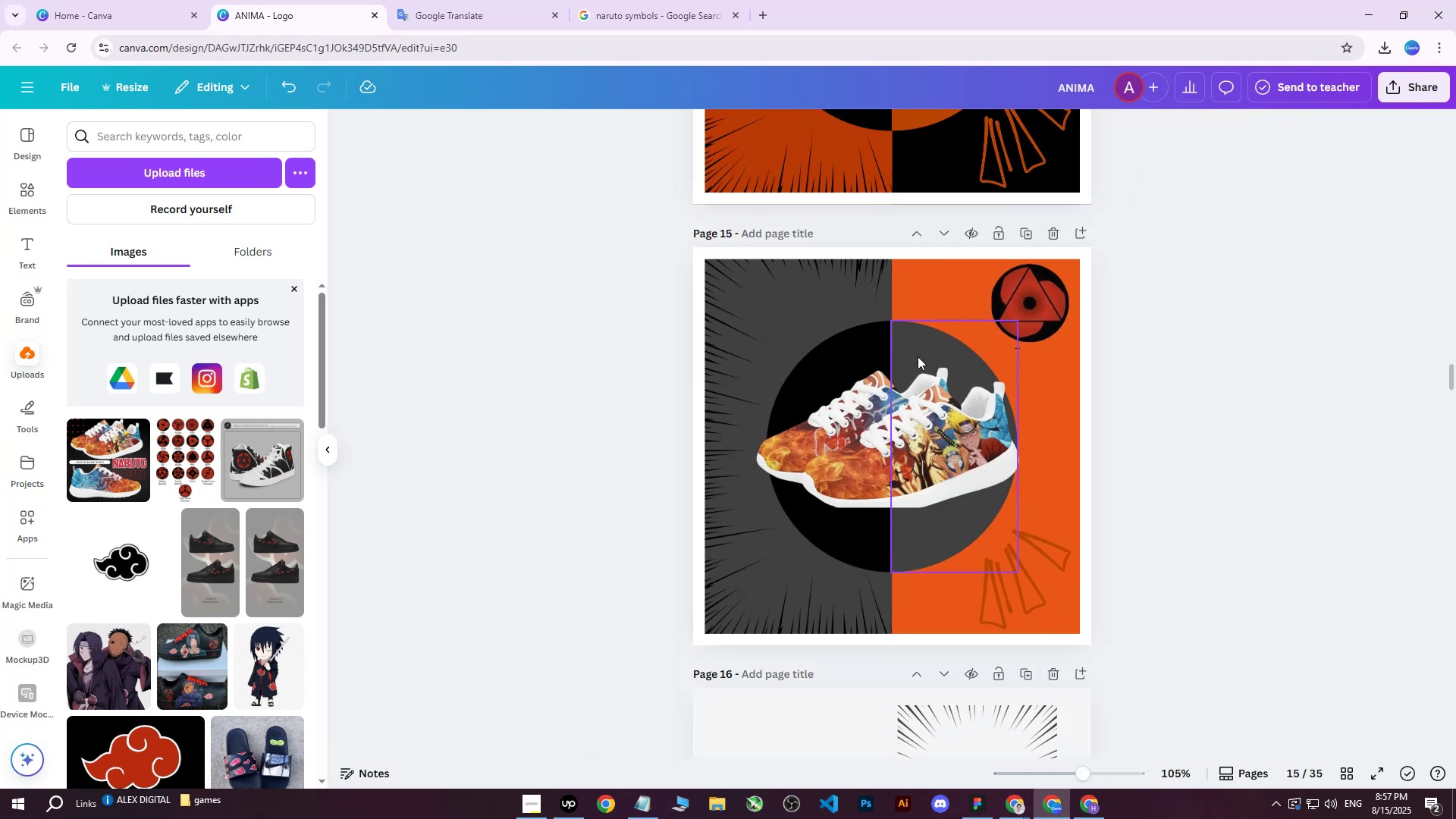 
key(Control+ControlLeft)
 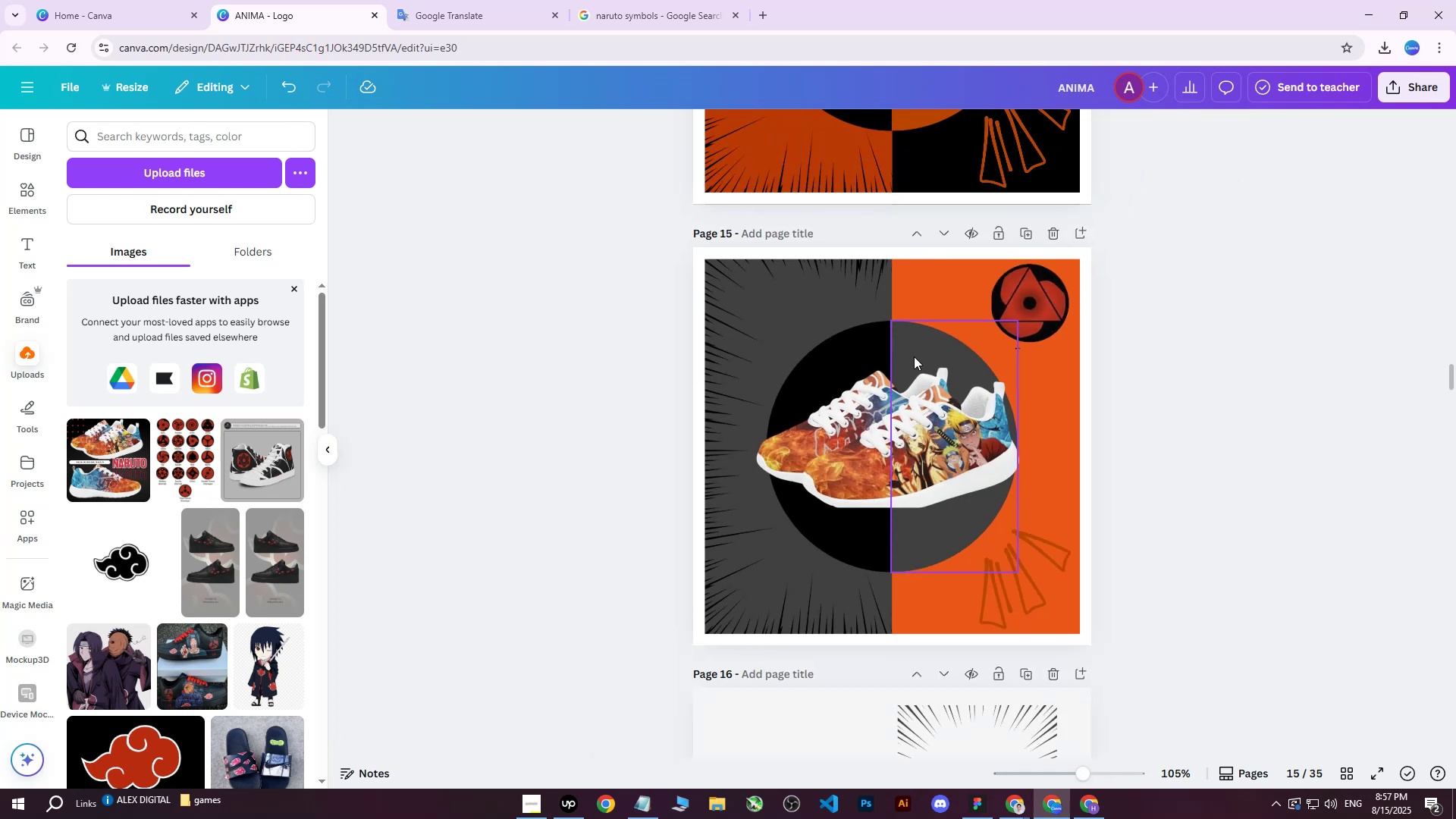 
key(Control+ControlLeft)
 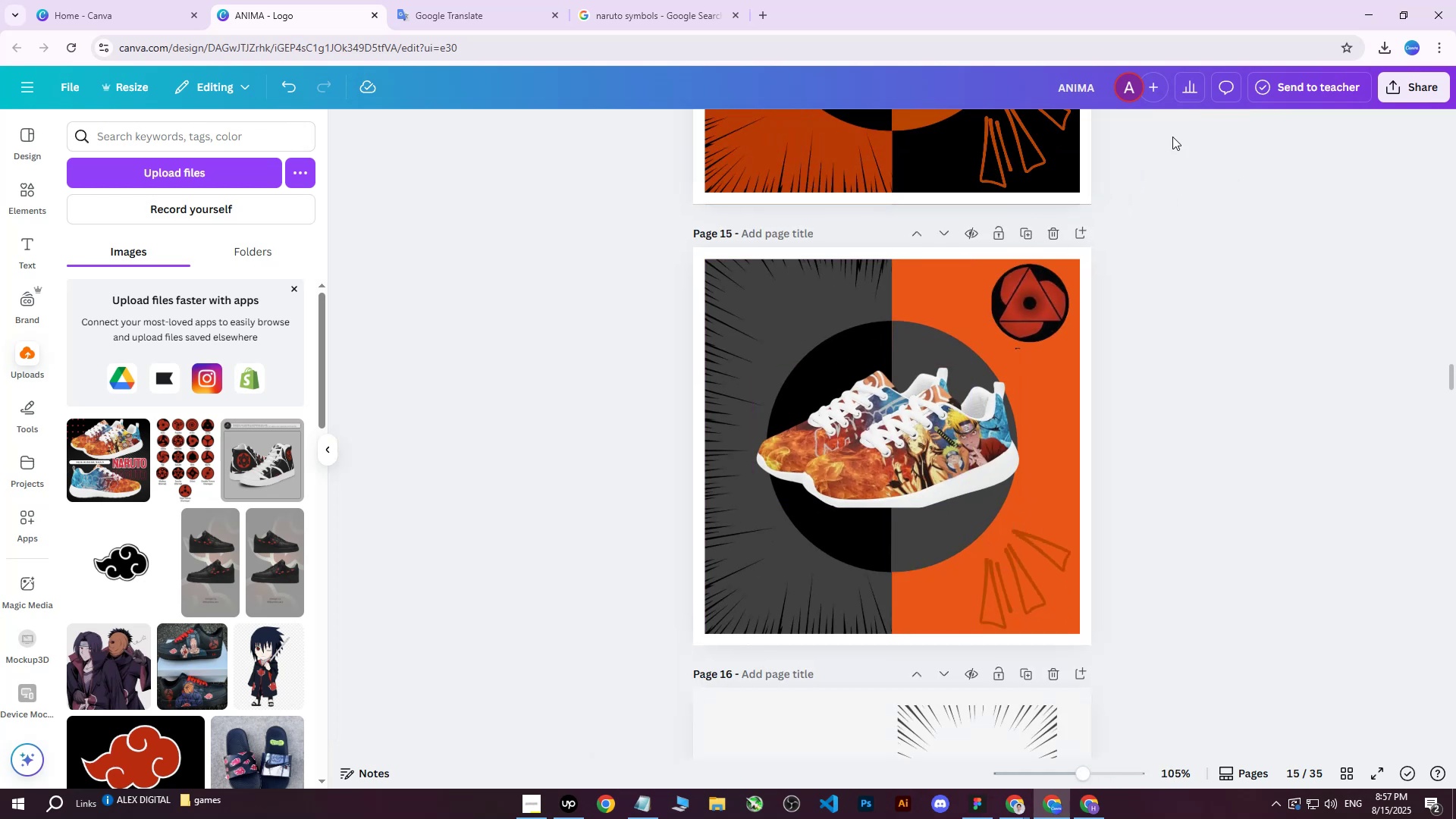 
left_click([927, 293])
 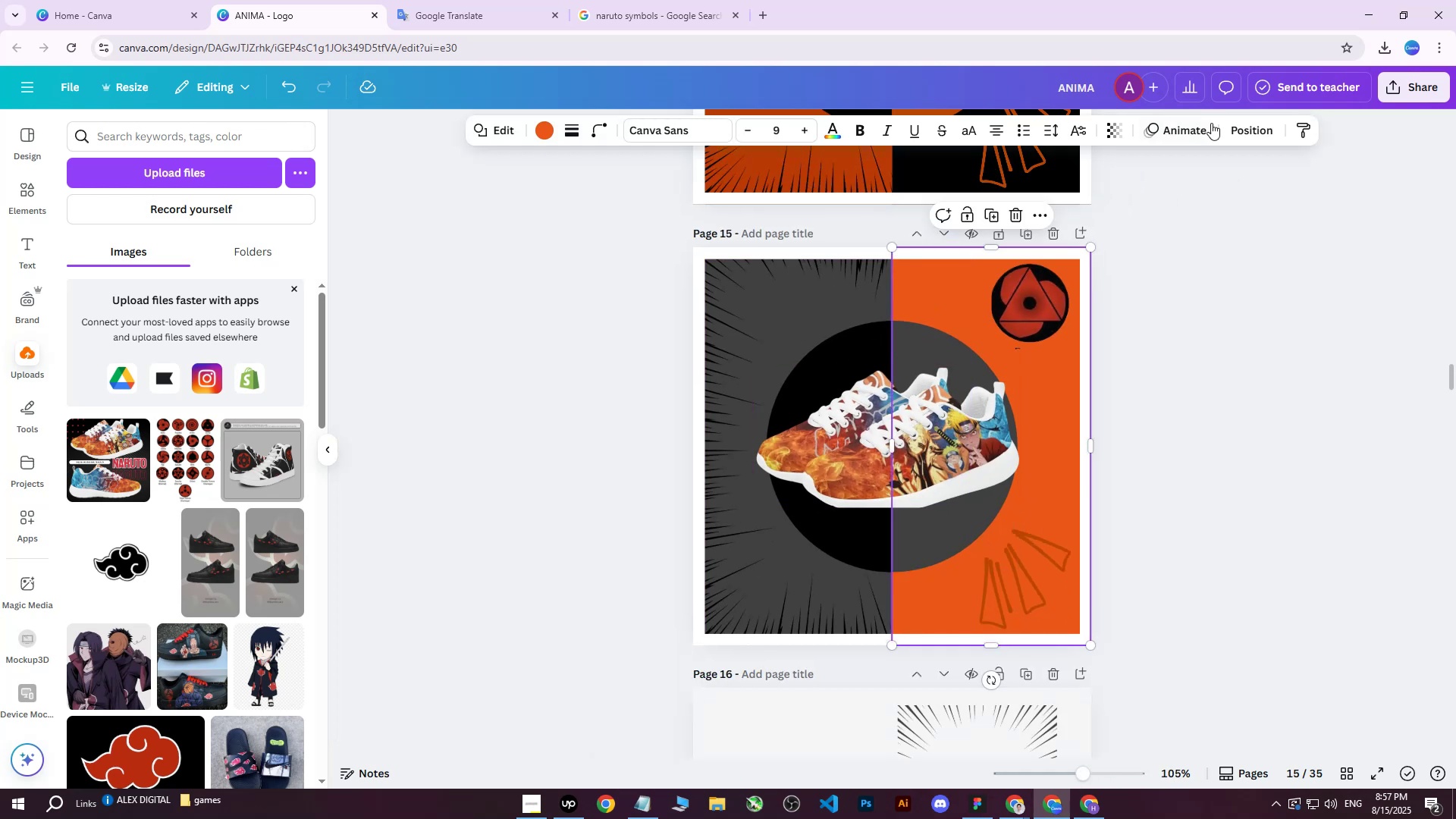 
left_click([1234, 135])
 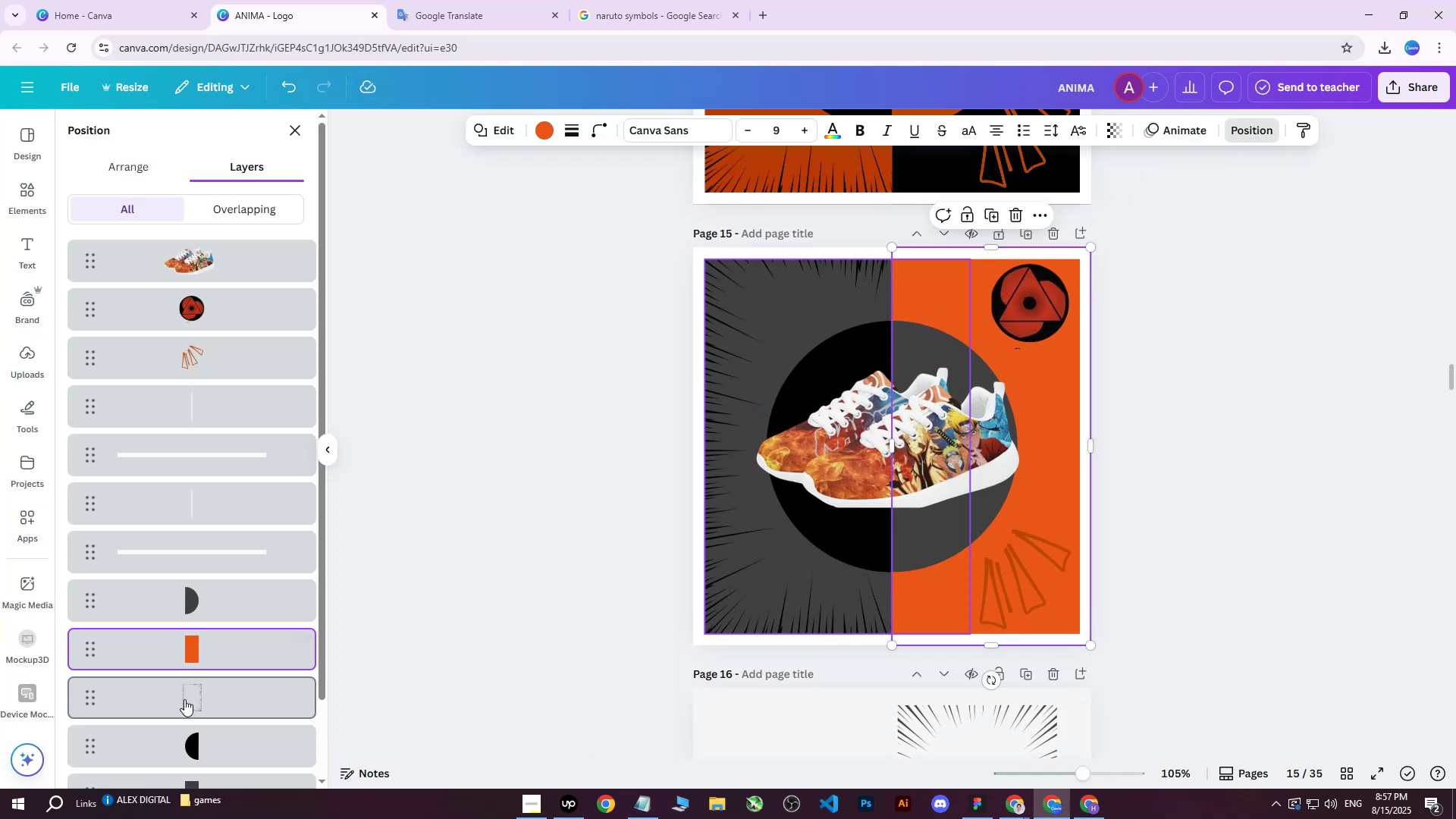 
left_click([186, 745])
 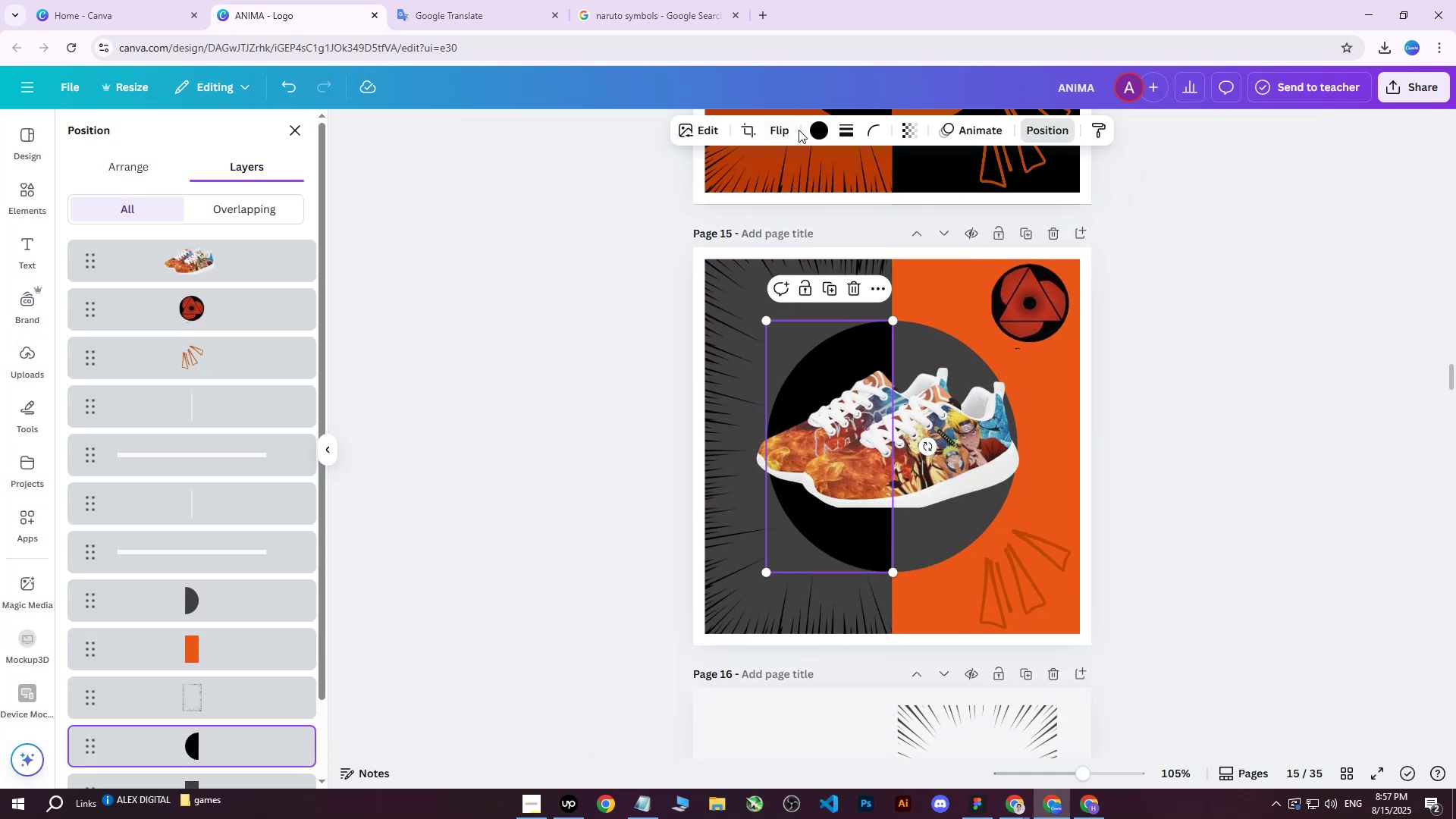 
left_click([822, 129])
 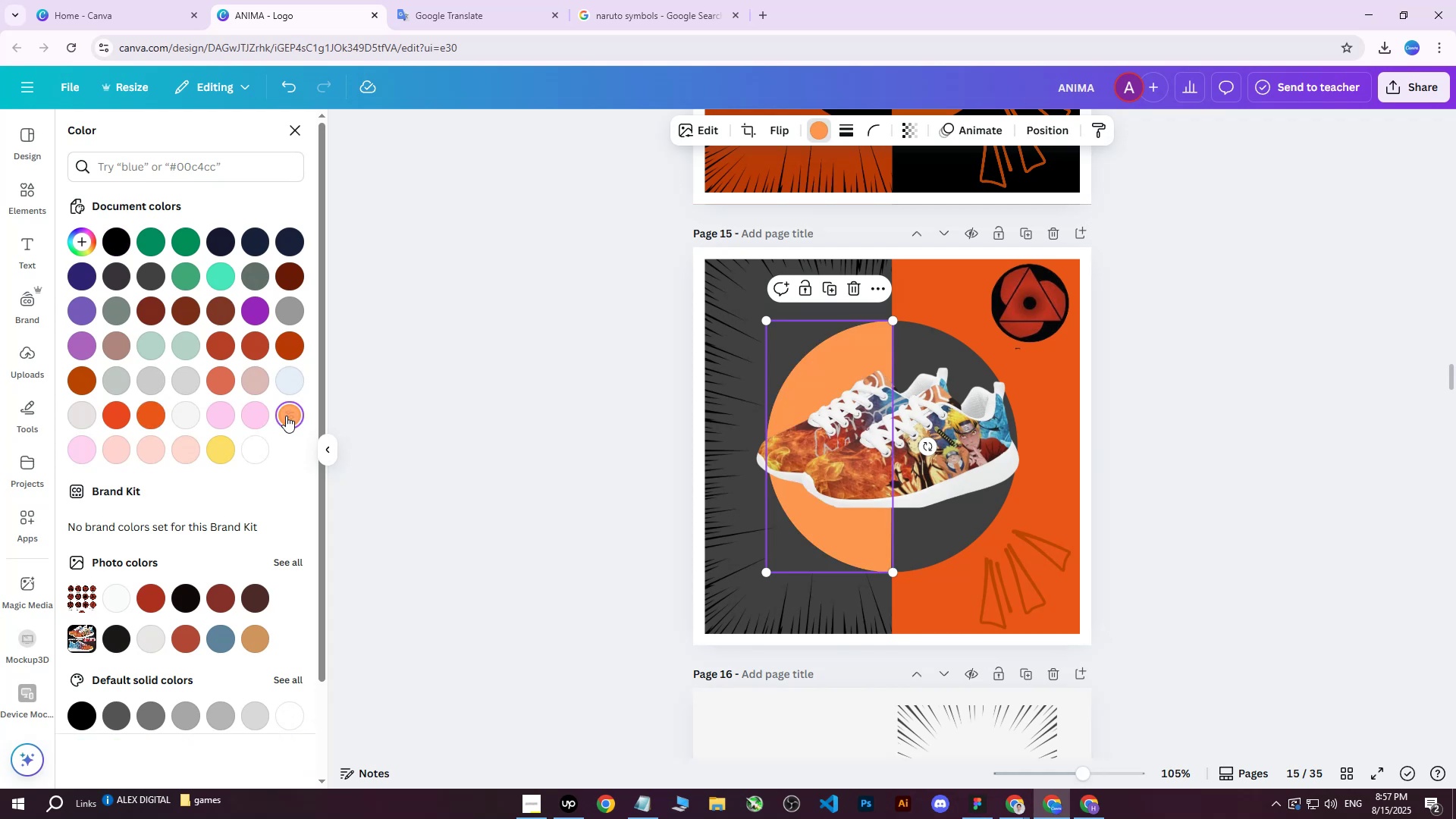 
triple_click([290, 413])
 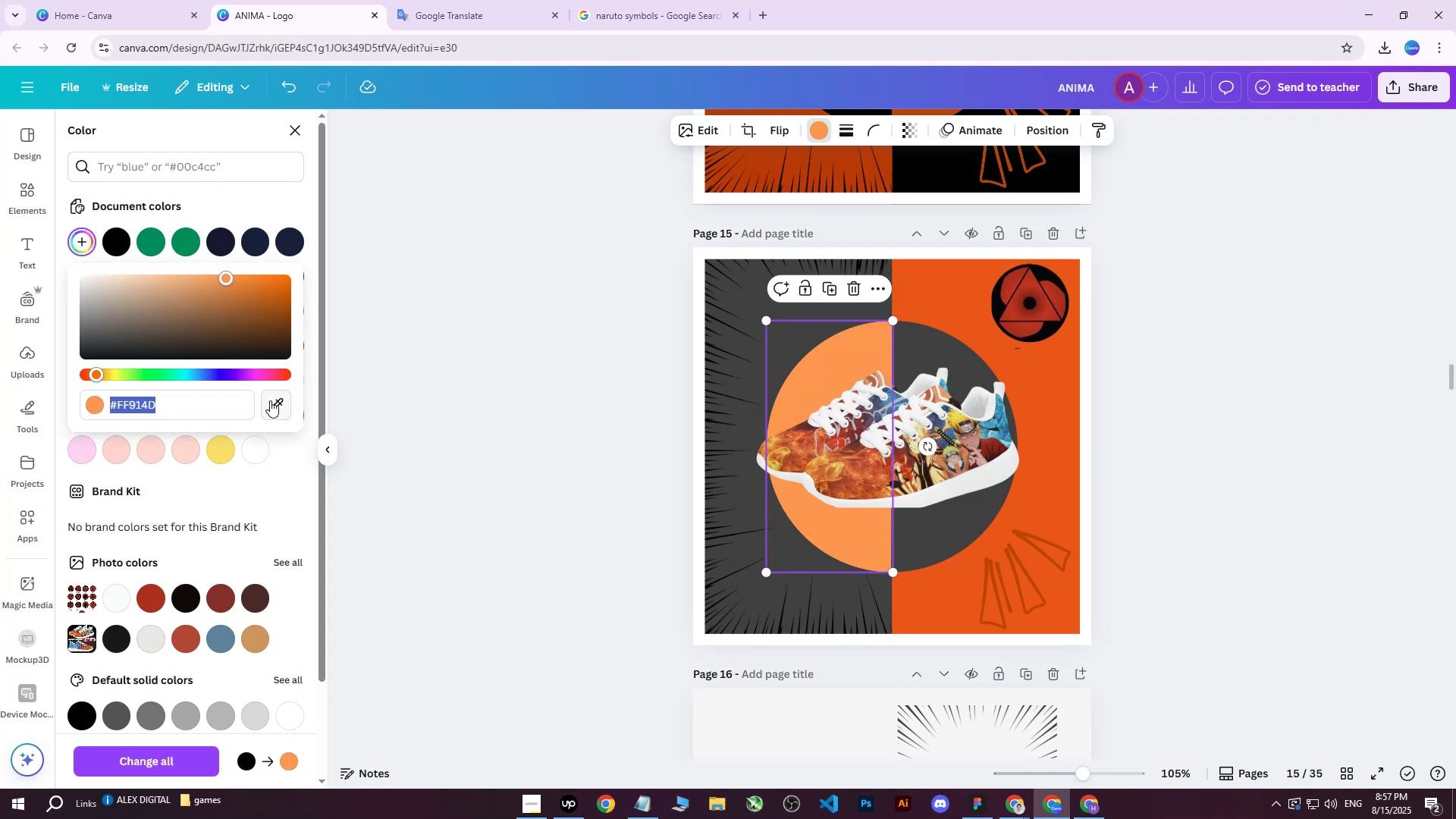 
left_click([269, 400])
 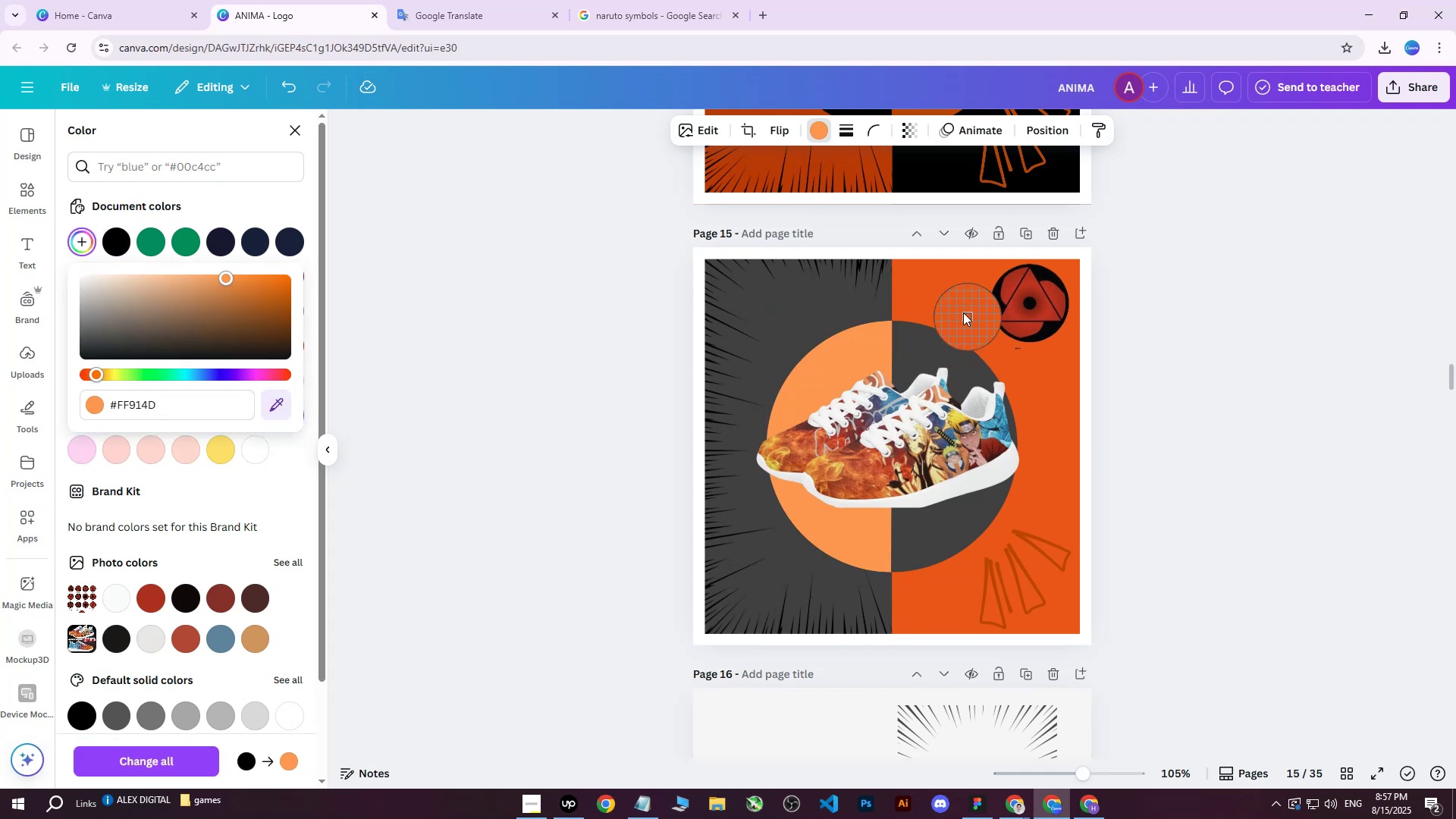 
left_click([941, 309])
 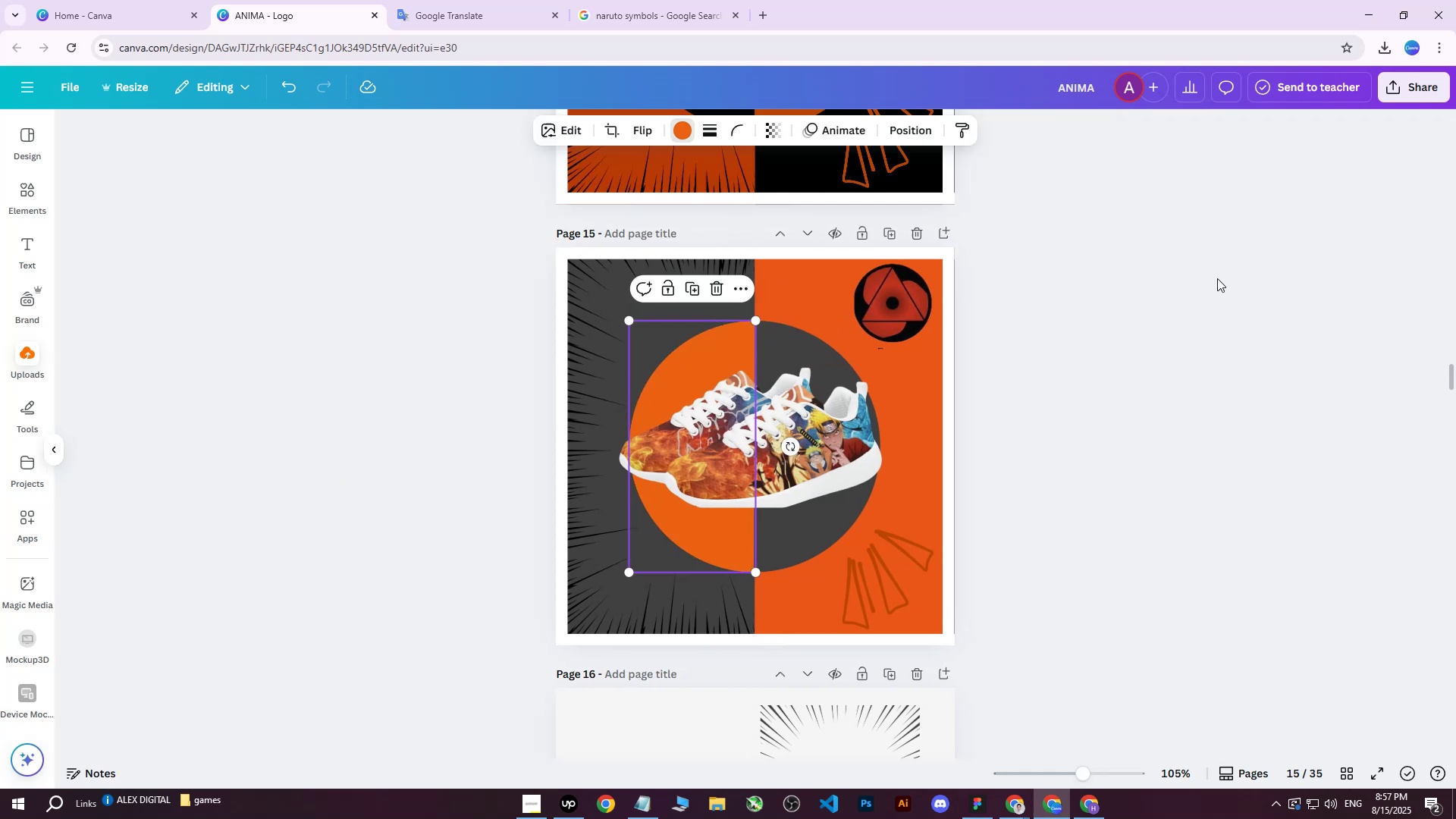 
double_click([1217, 278])
 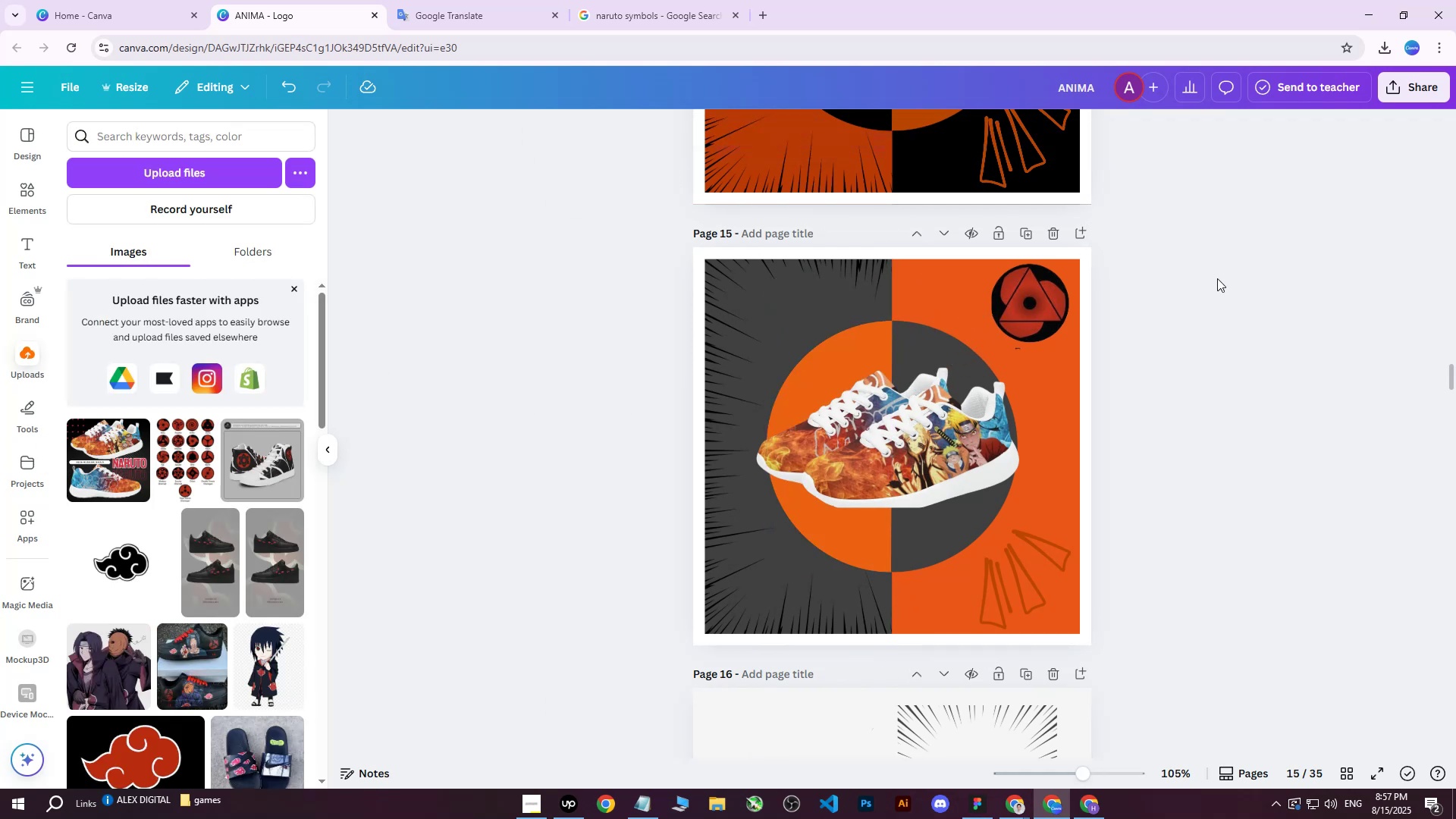 
triple_click([1217, 278])
 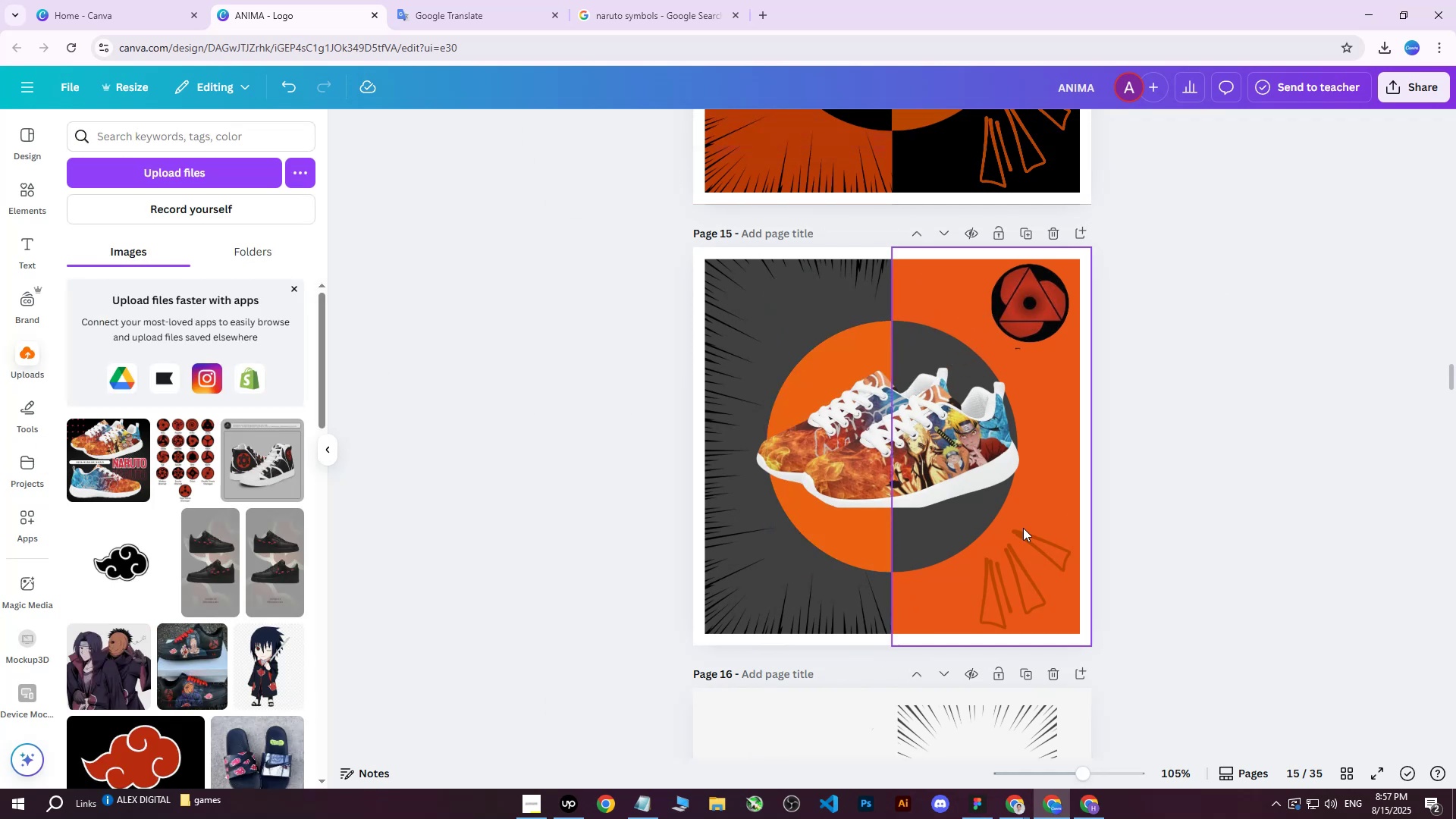 
left_click([1014, 579])
 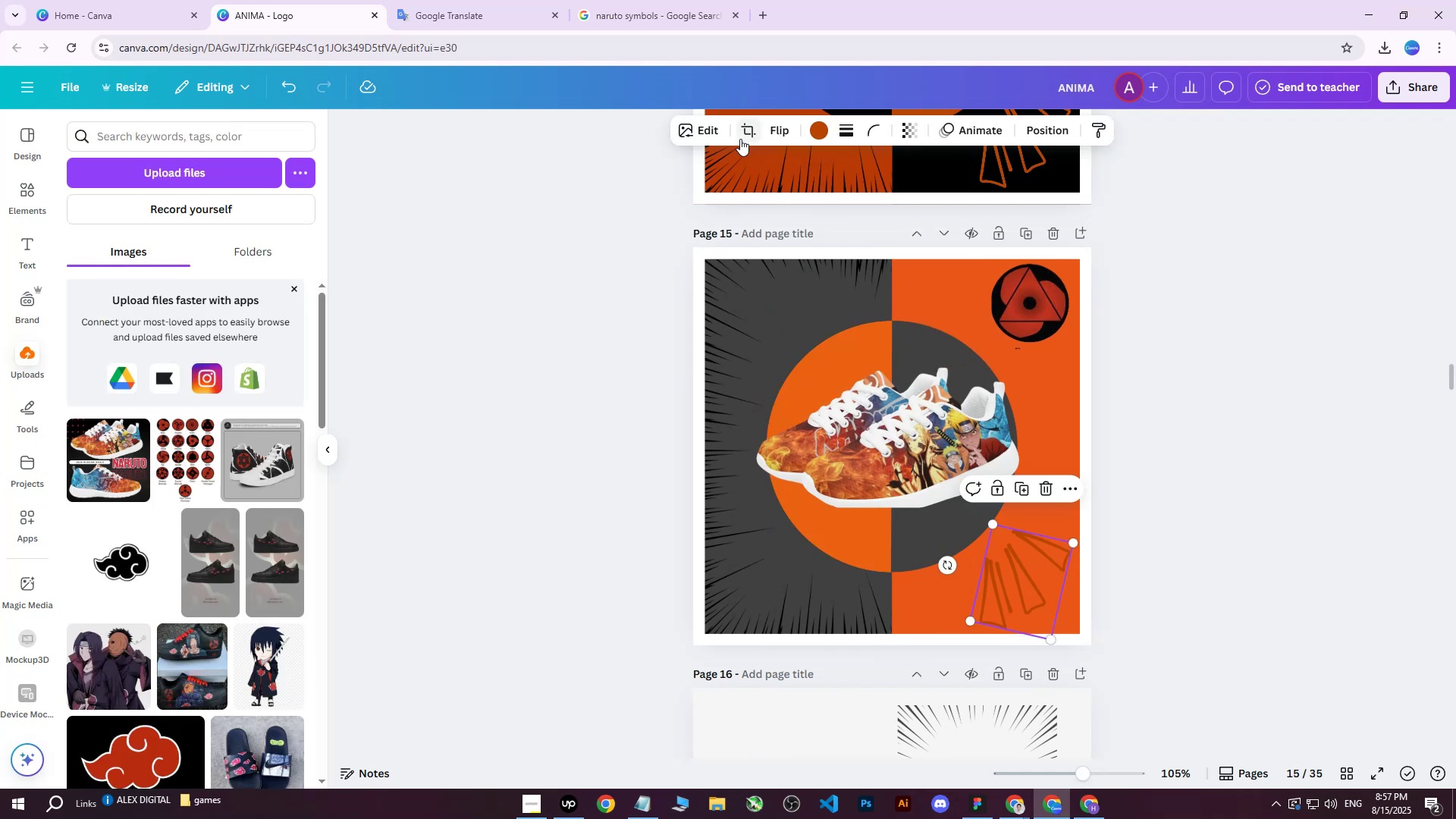 
left_click([821, 129])
 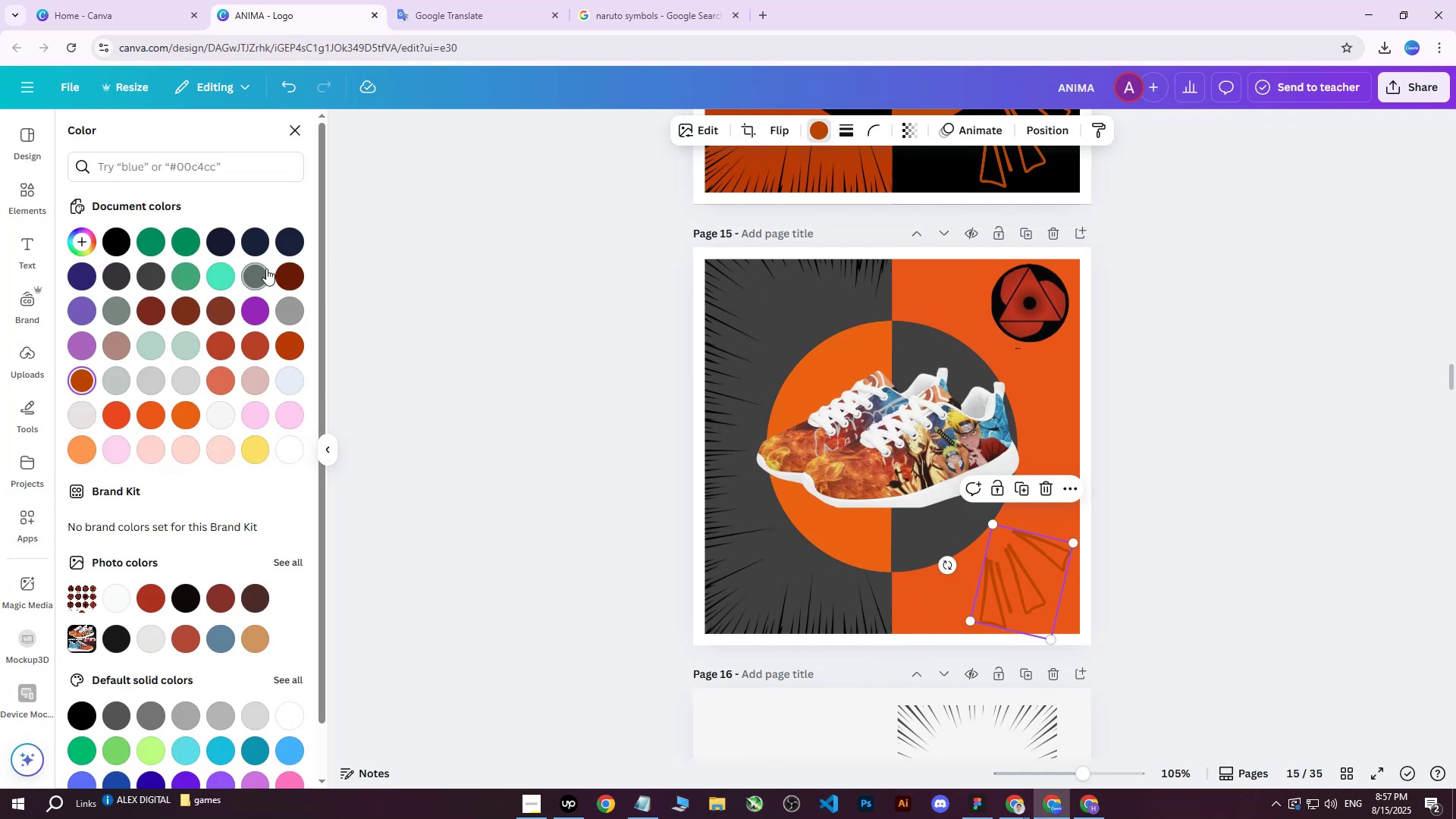 
double_click([255, 274])
 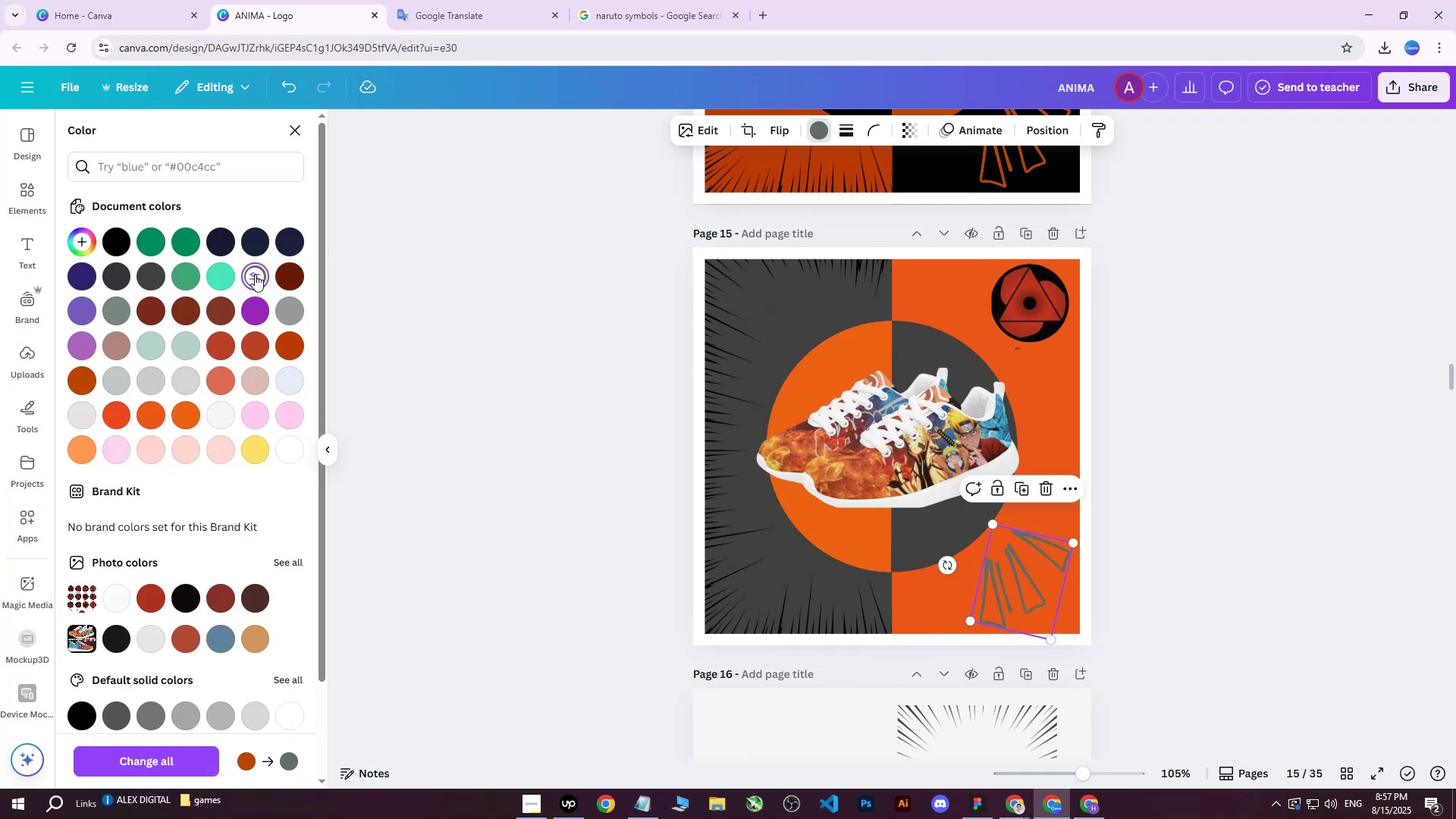 
triple_click([255, 275])
 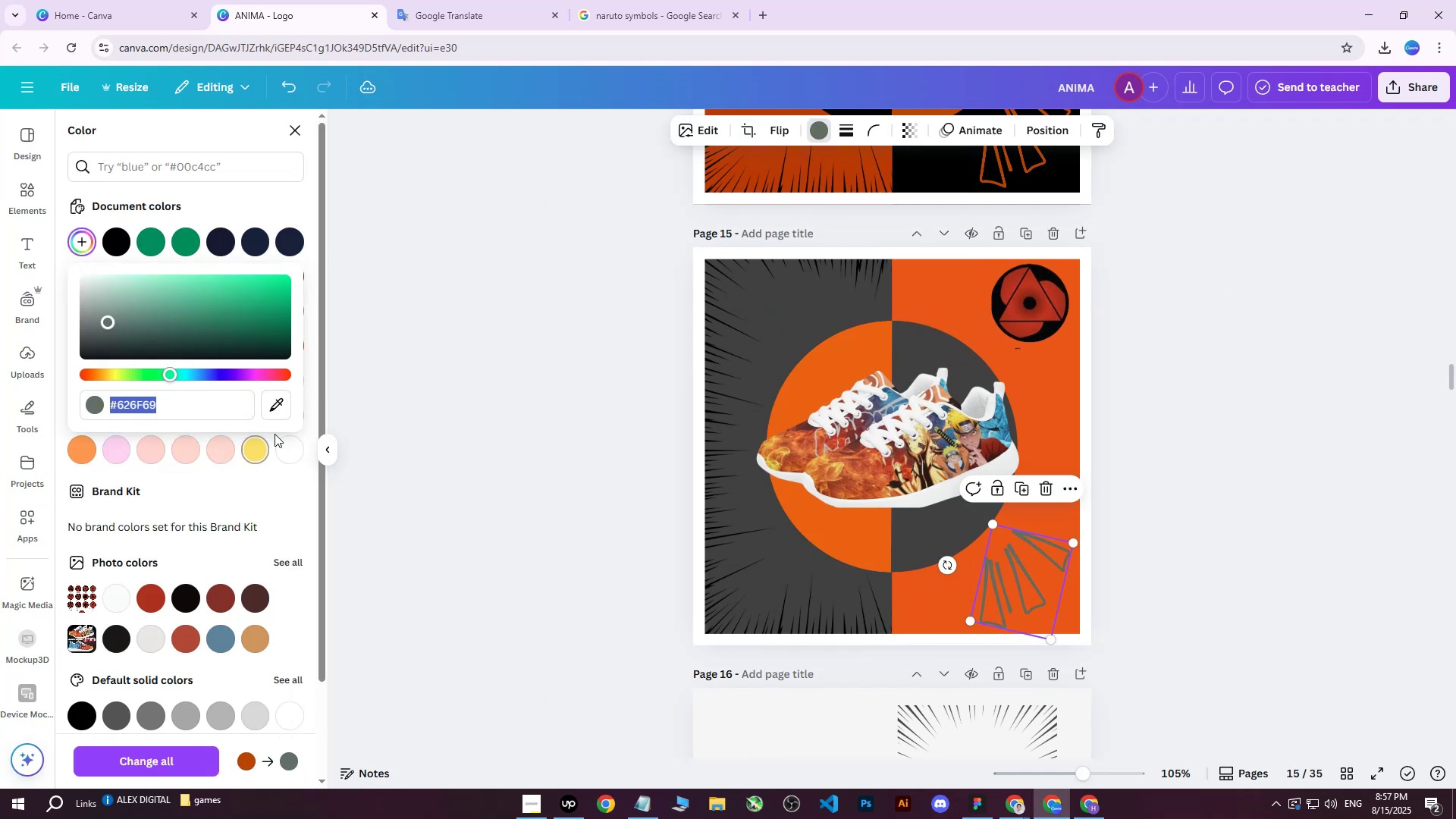 
left_click([273, 408])
 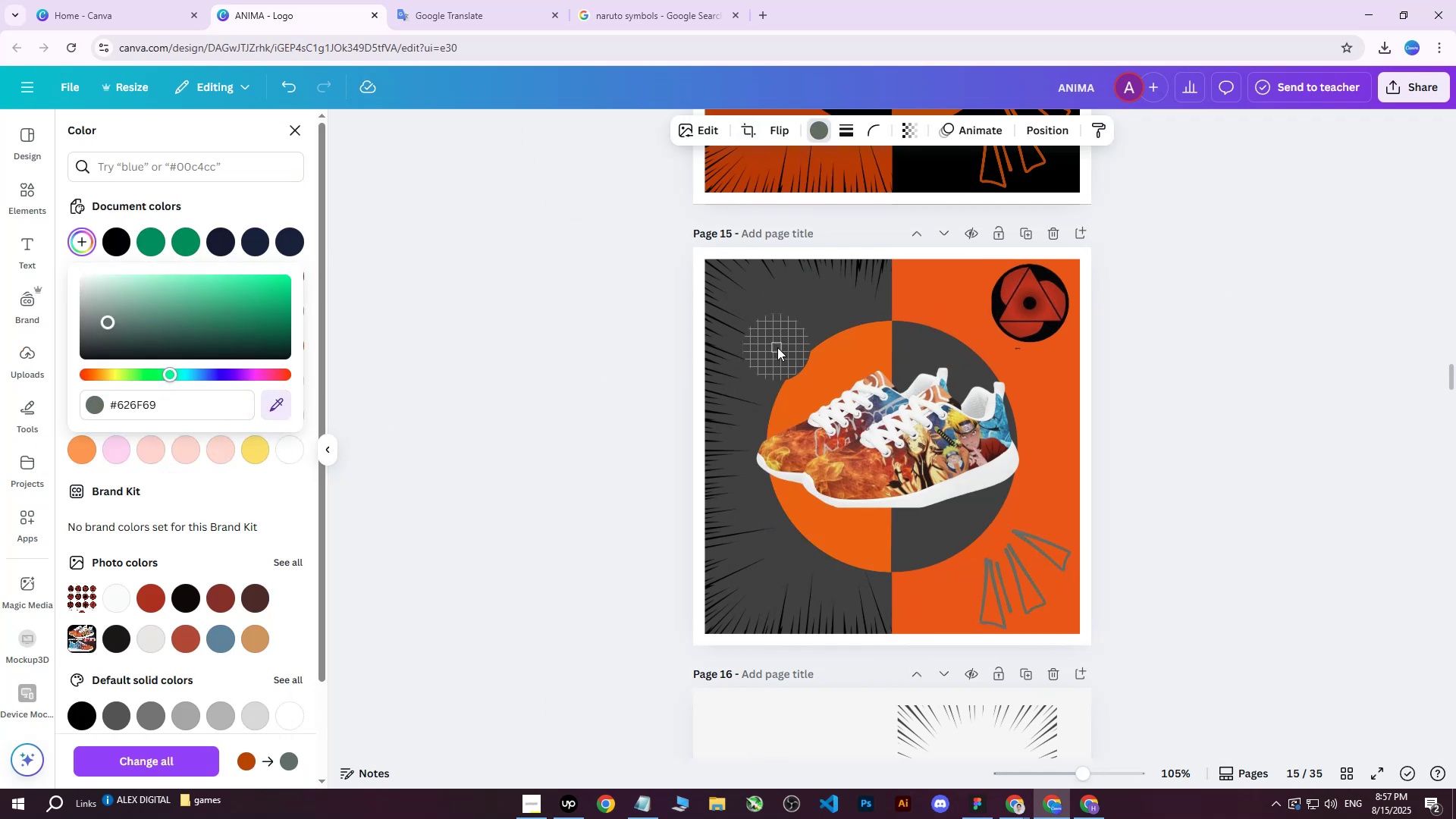 
left_click([783, 336])
 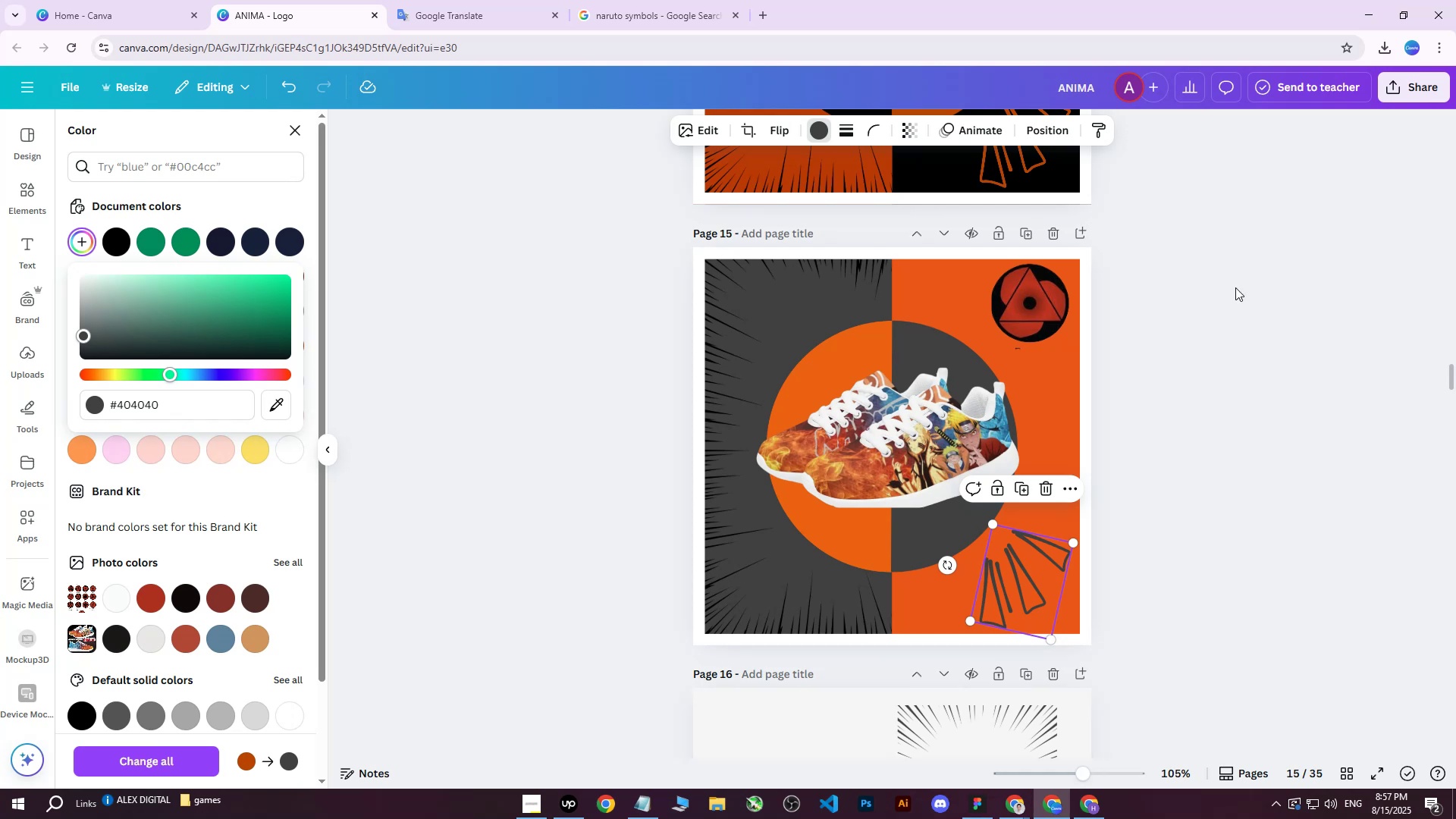 
double_click([1247, 283])
 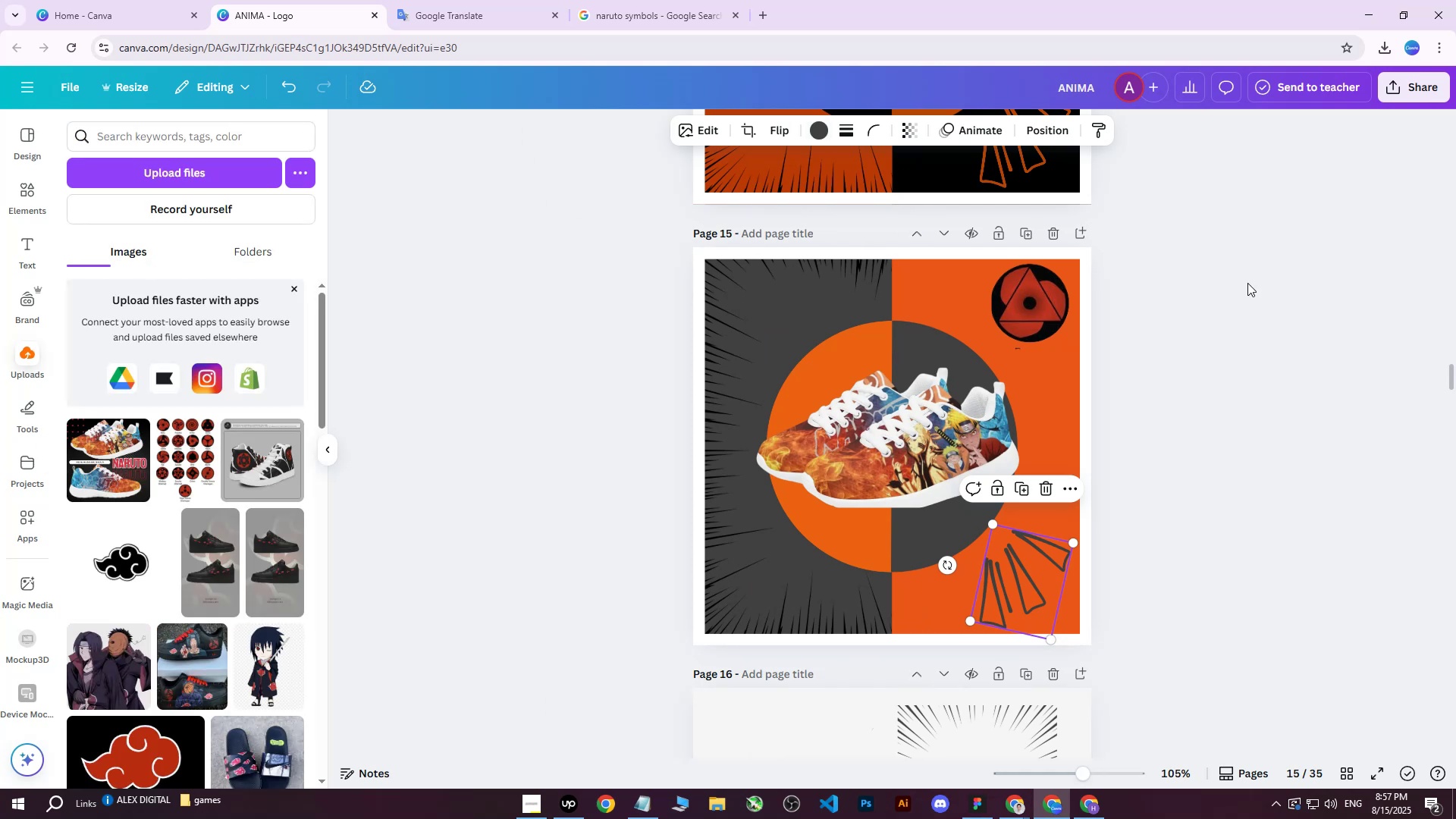 
triple_click([1247, 283])
 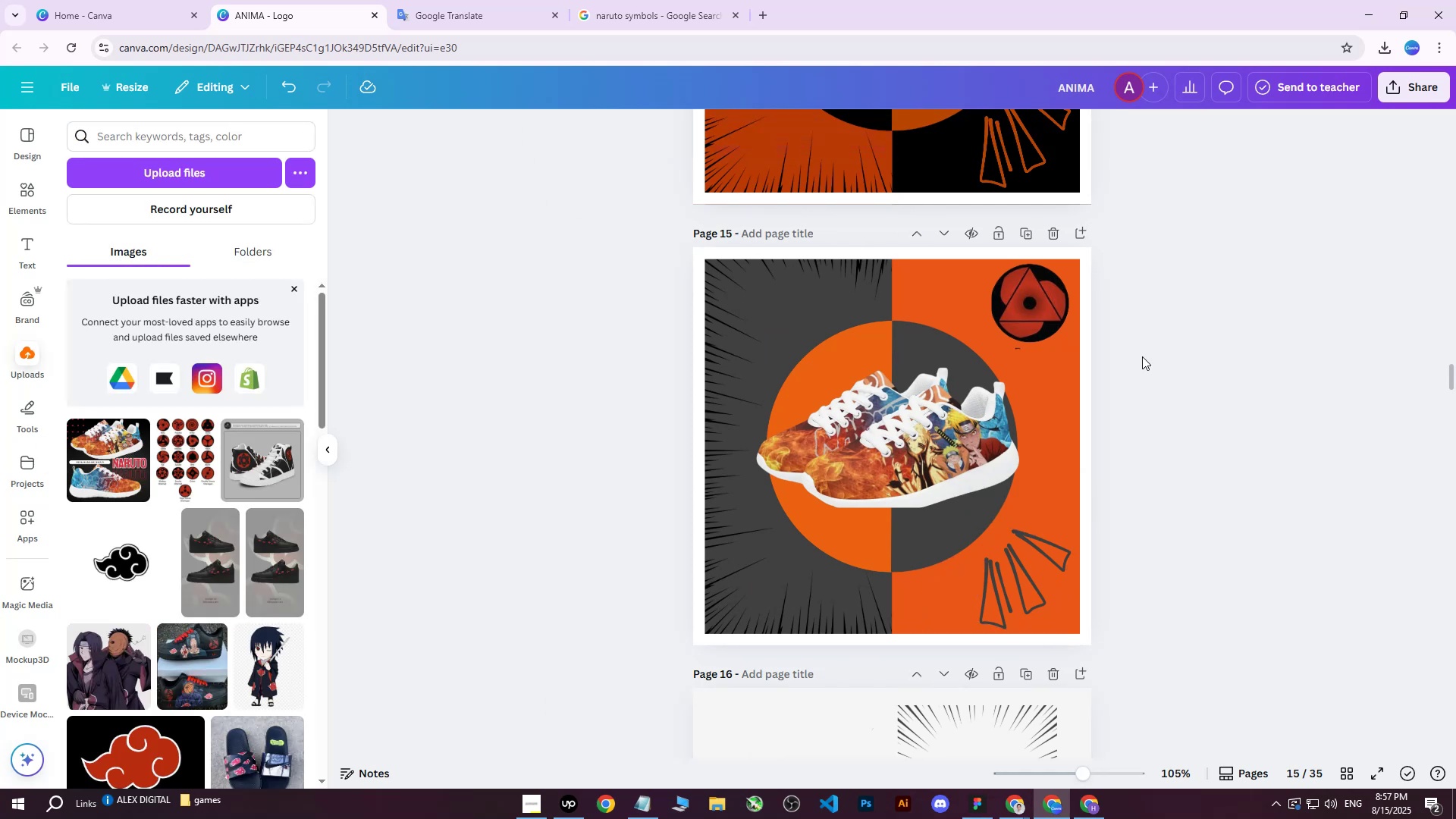 
double_click([1034, 306])
 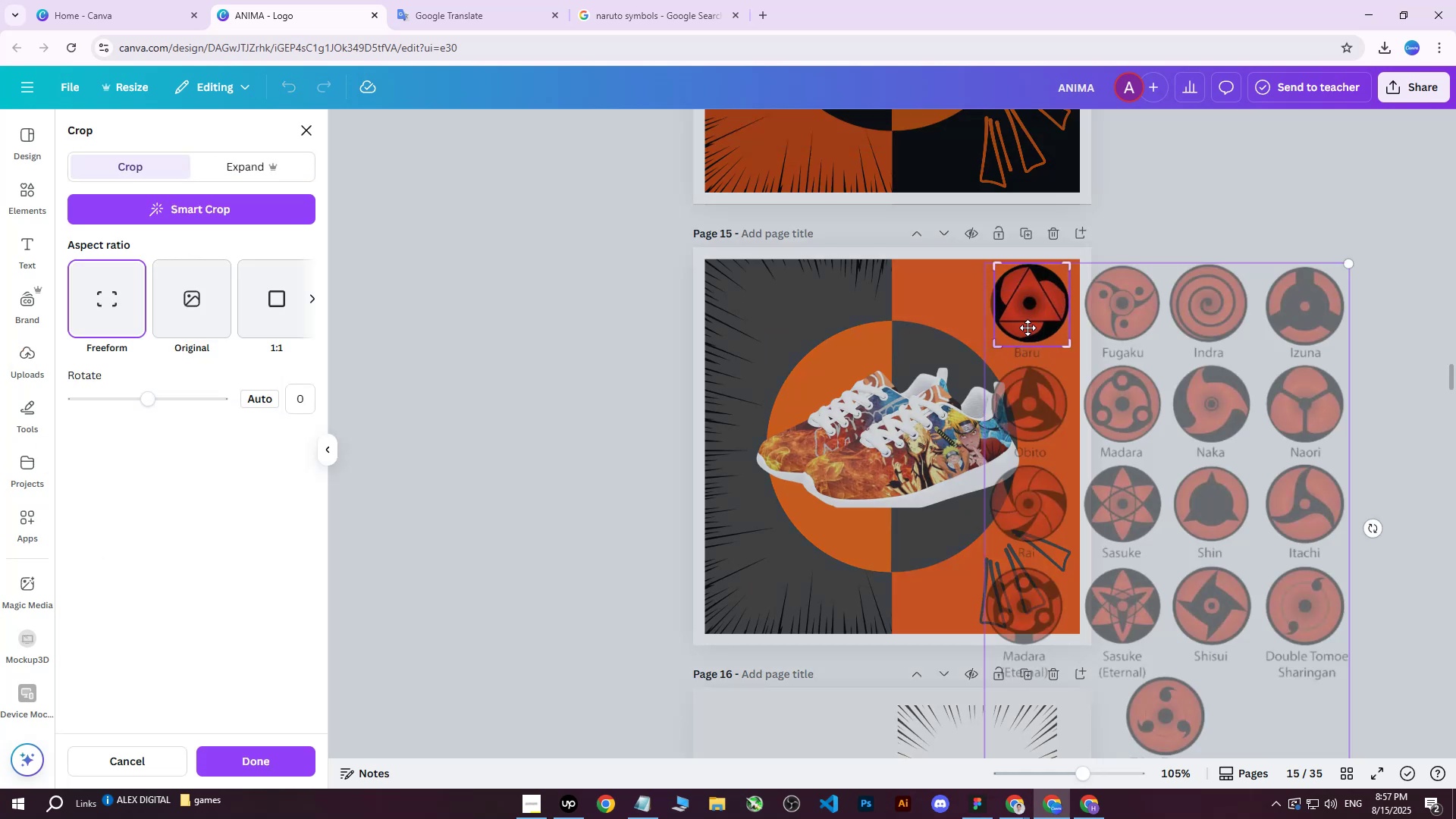 
left_click_drag(start_coordinate=[994, 346], to_coordinate=[990, 344])
 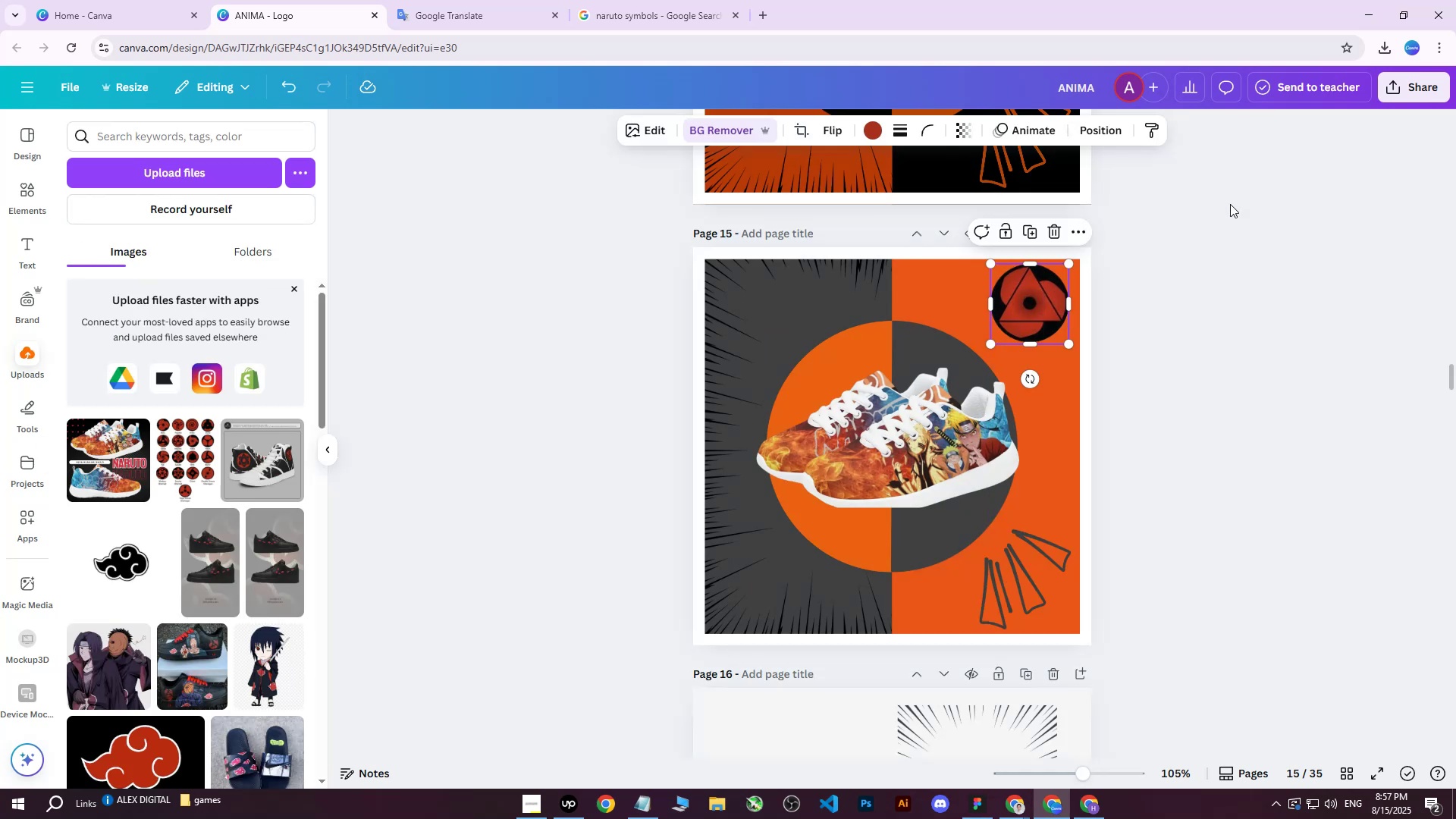 
double_click([1230, 204])
 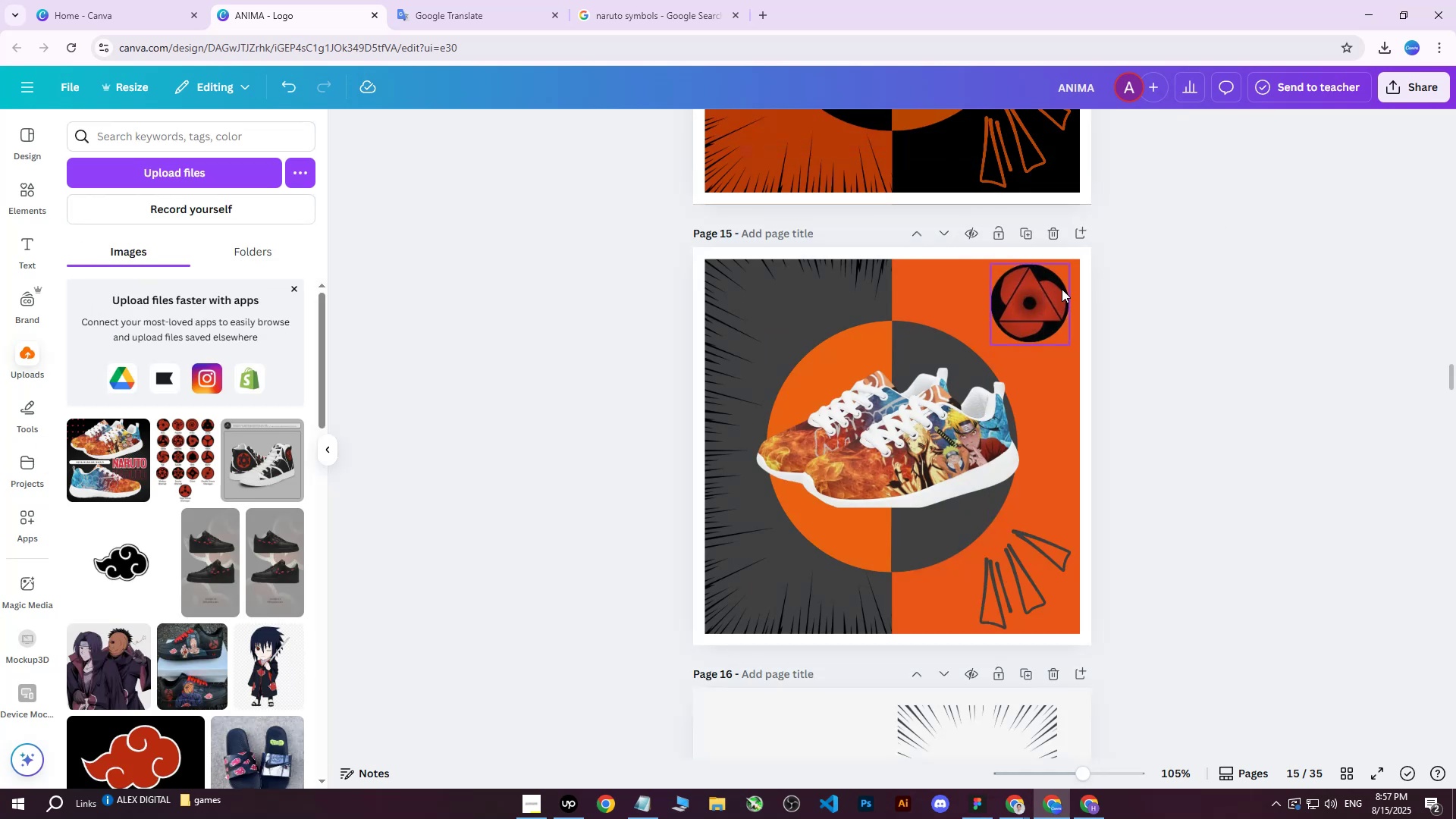 
left_click_drag(start_coordinate=[1019, 312], to_coordinate=[1025, 313])
 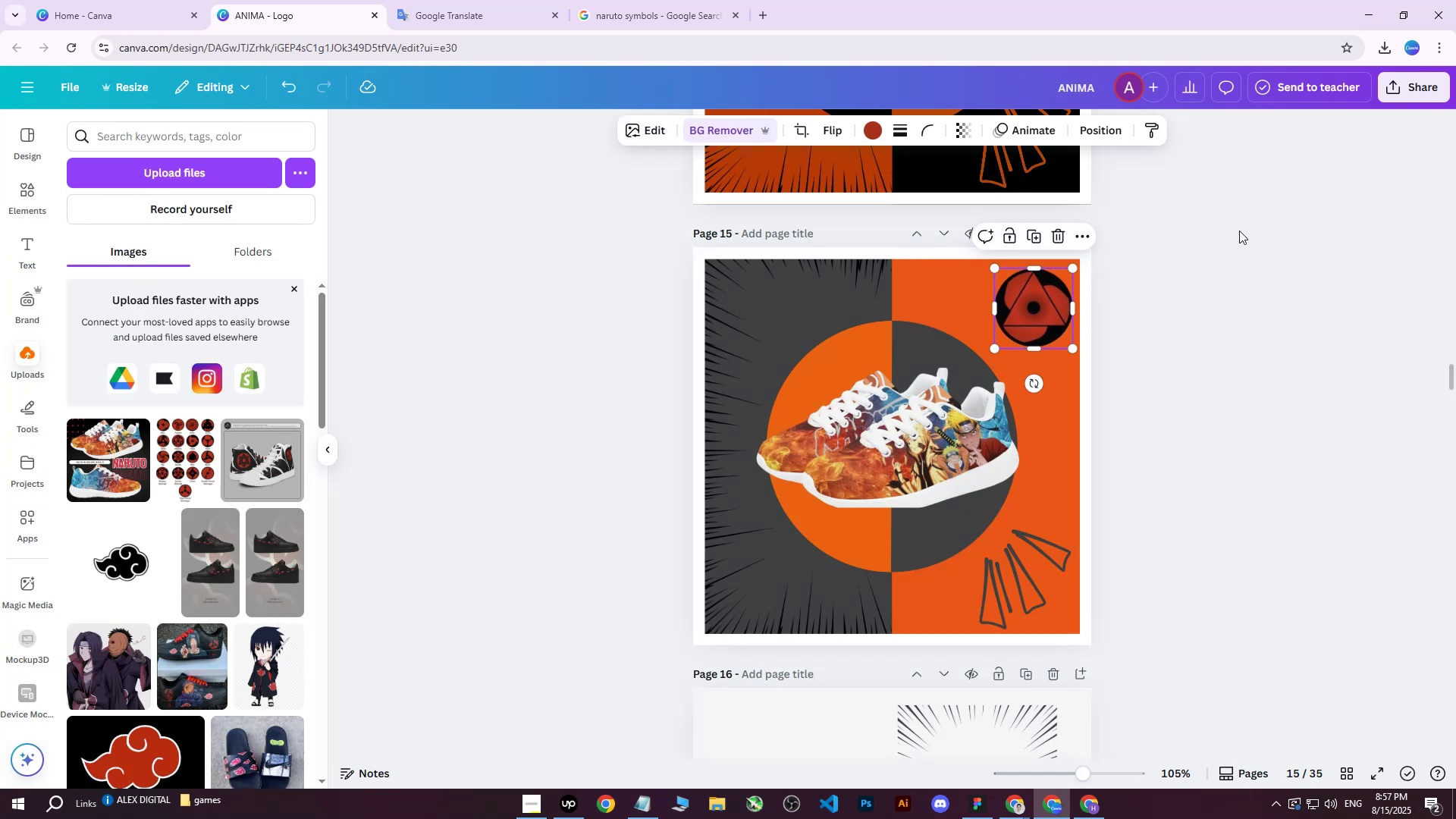 
left_click([1239, 231])
 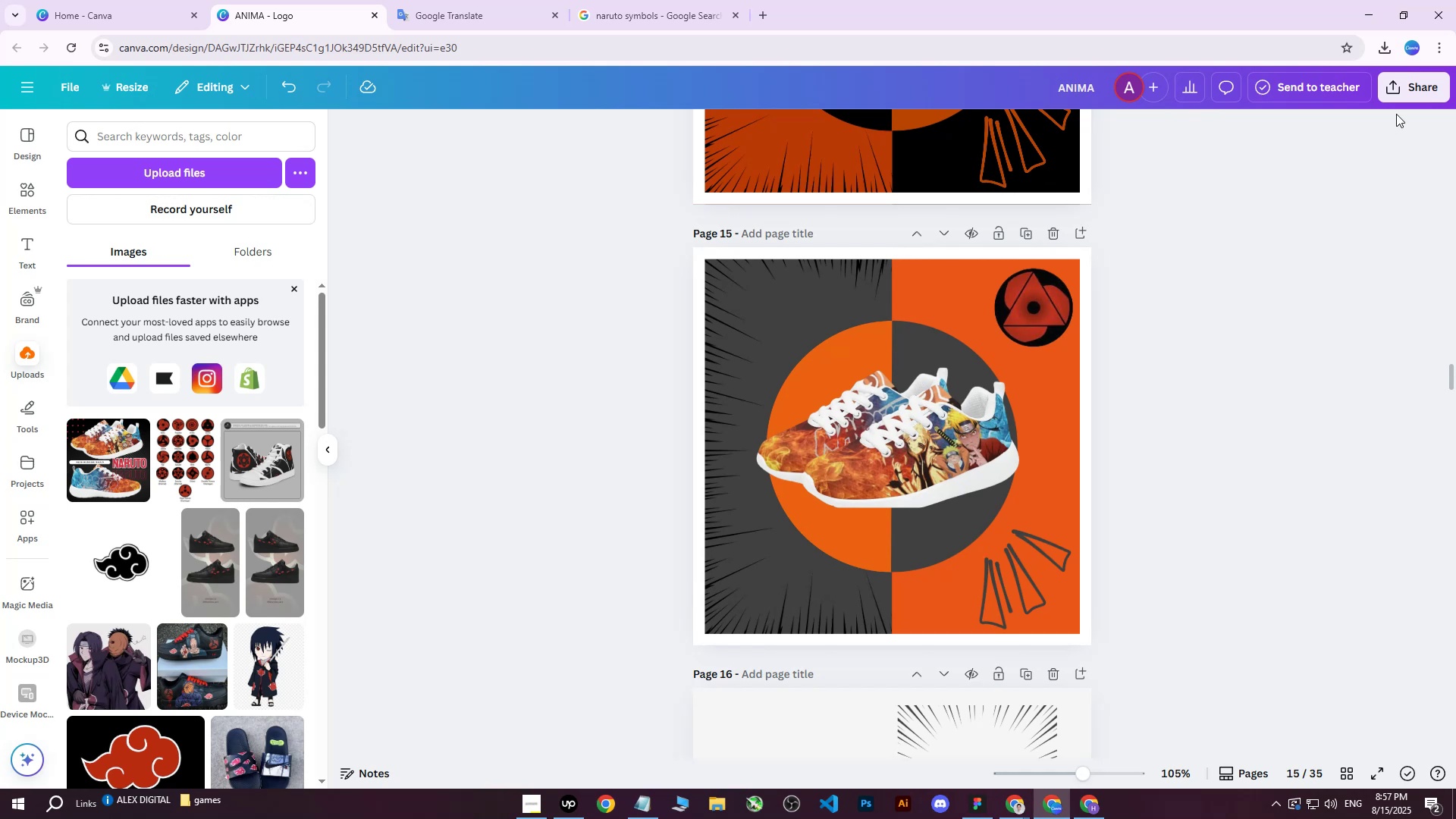 
left_click([1403, 95])
 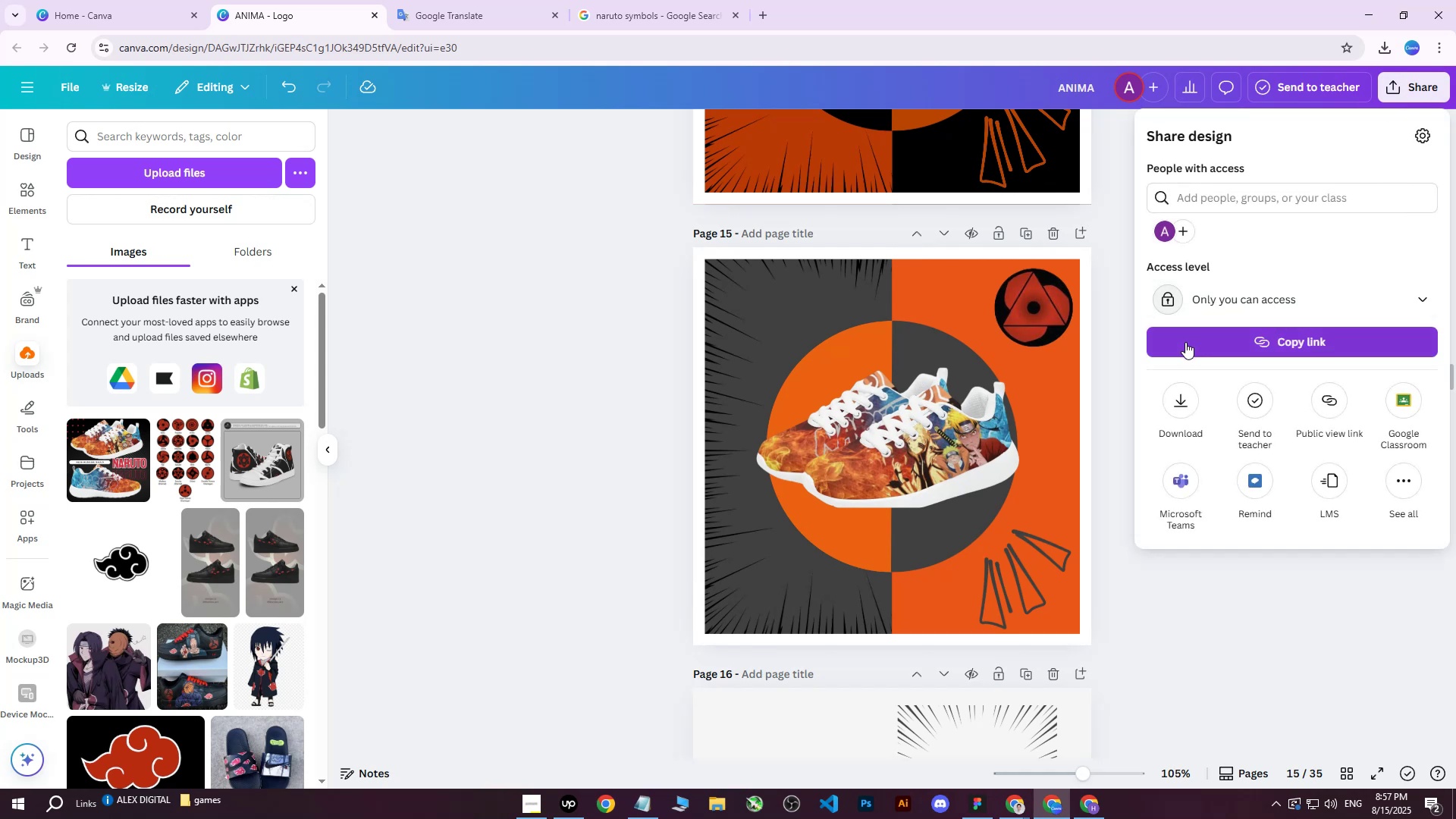 
left_click([1176, 394])
 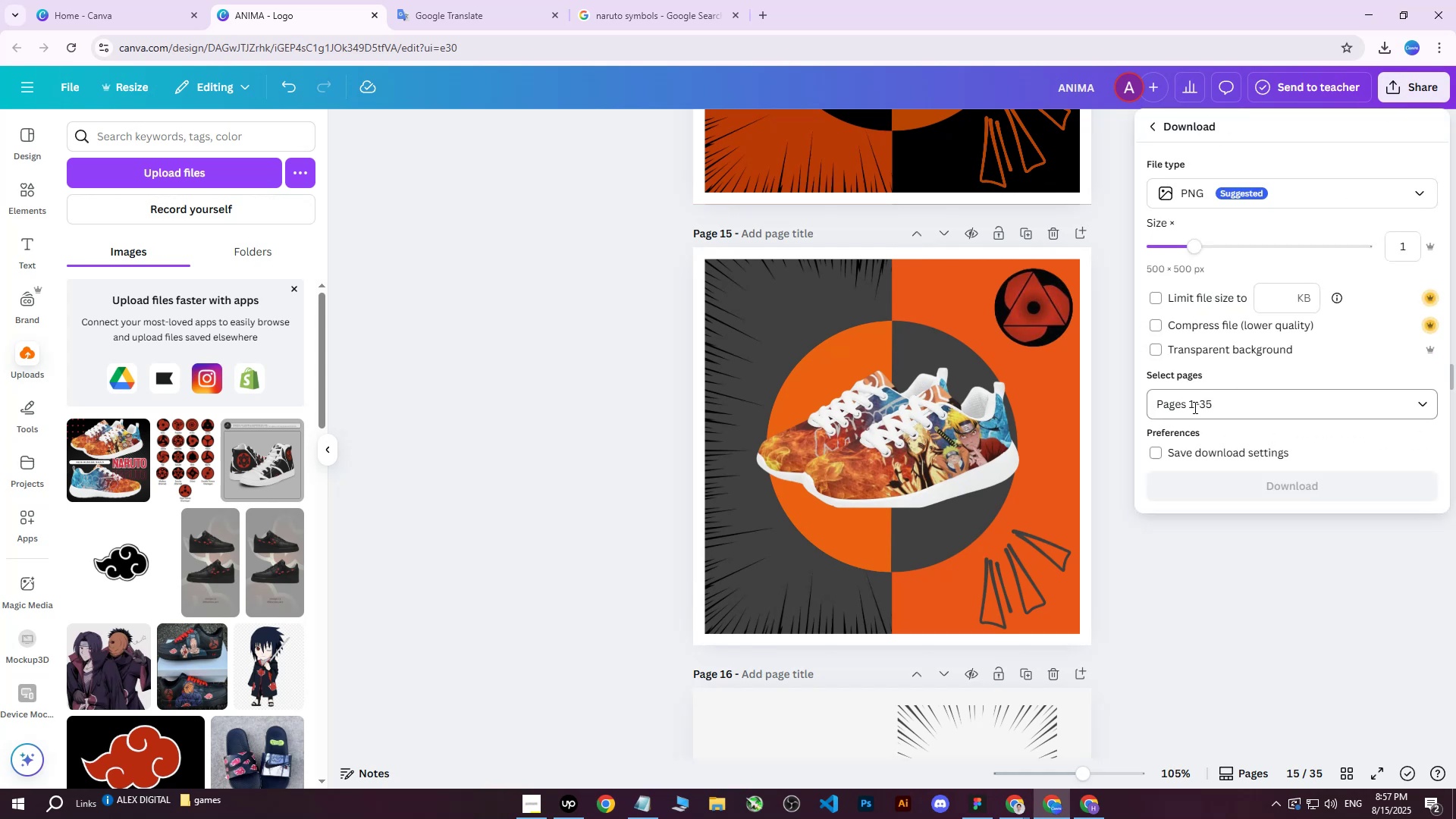 
left_click([1194, 407])
 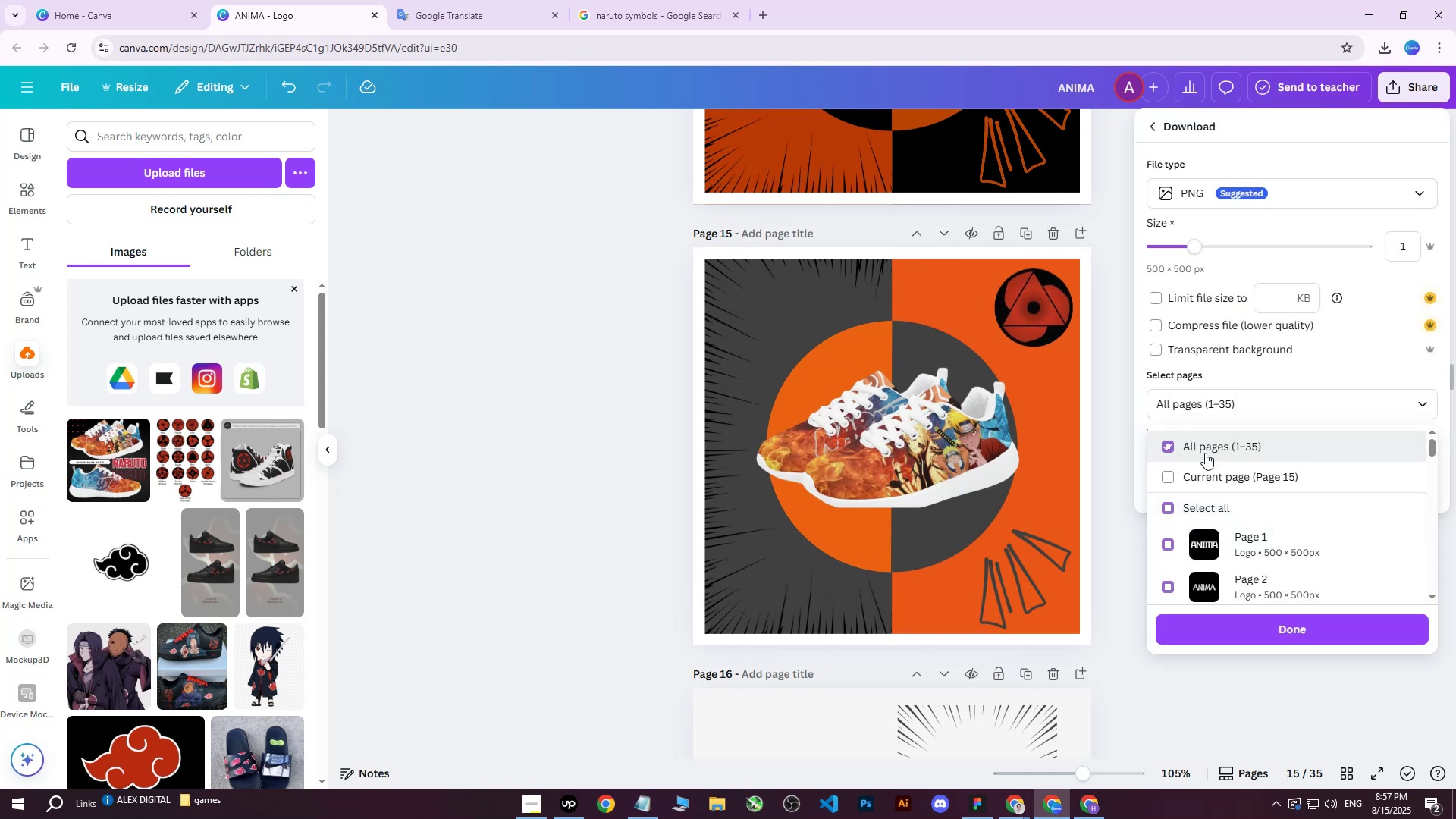 
double_click([1200, 480])
 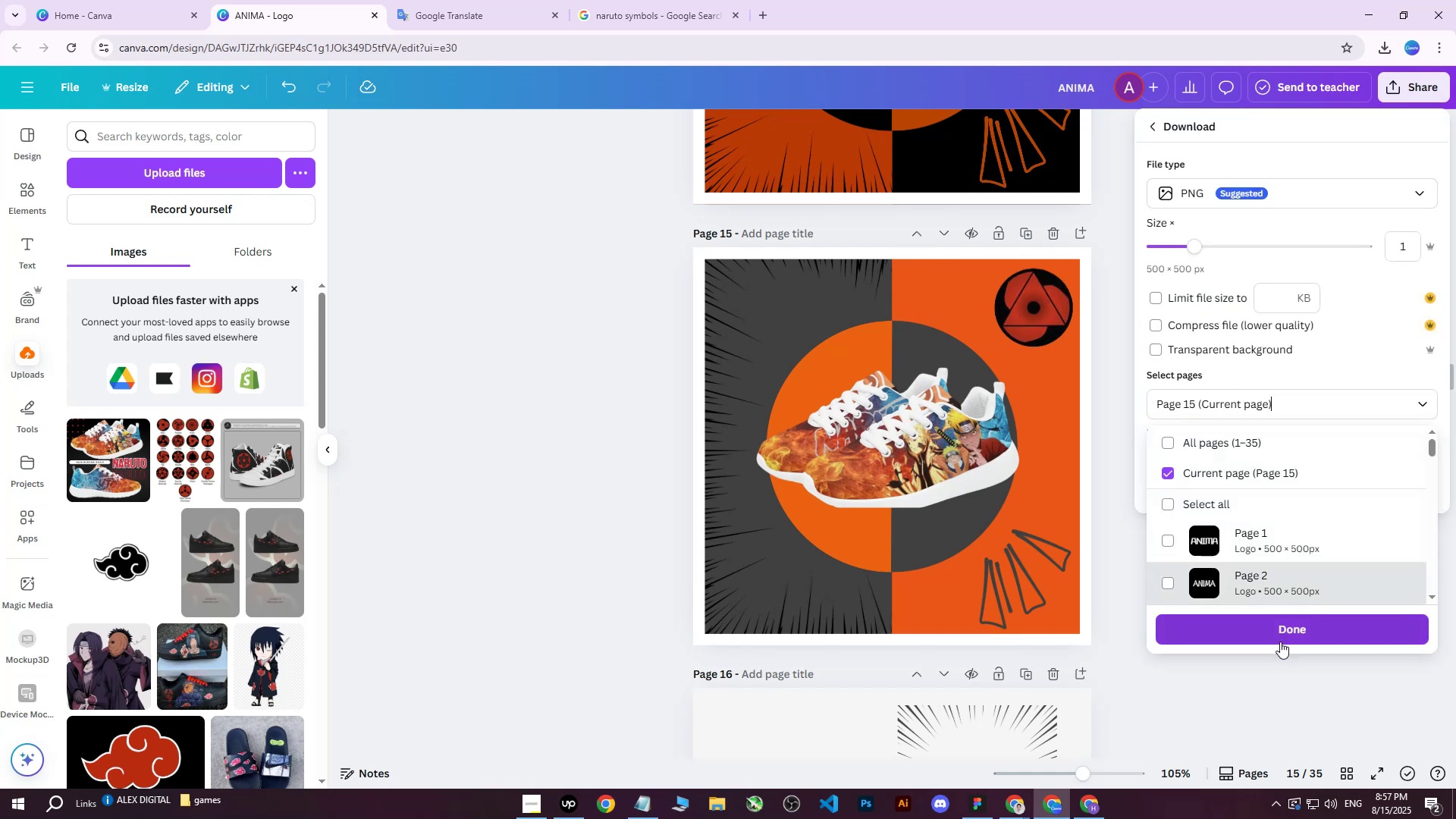 
left_click([1279, 635])
 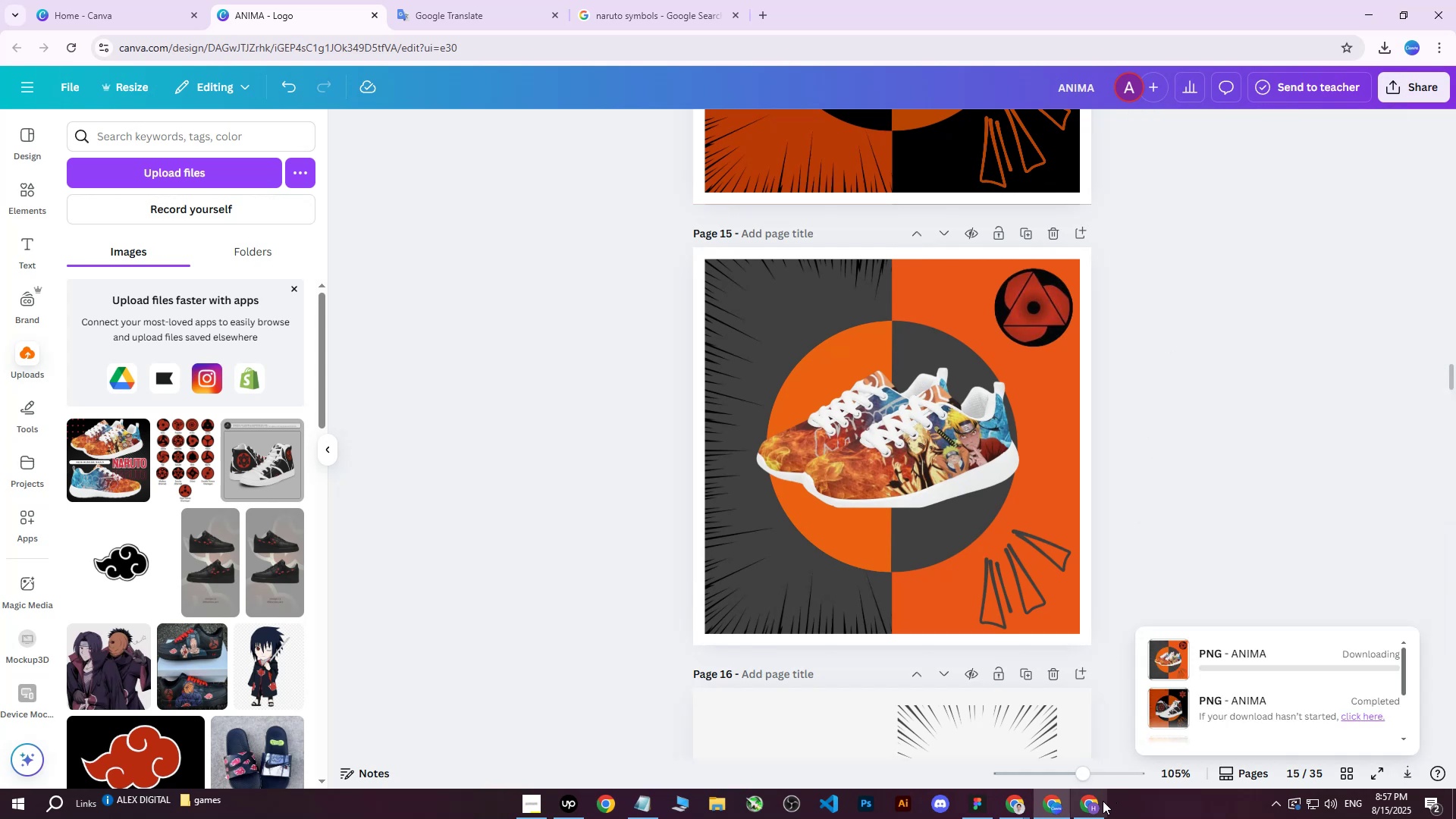 
left_click_drag(start_coordinate=[1094, 817], to_coordinate=[1092, 813])
 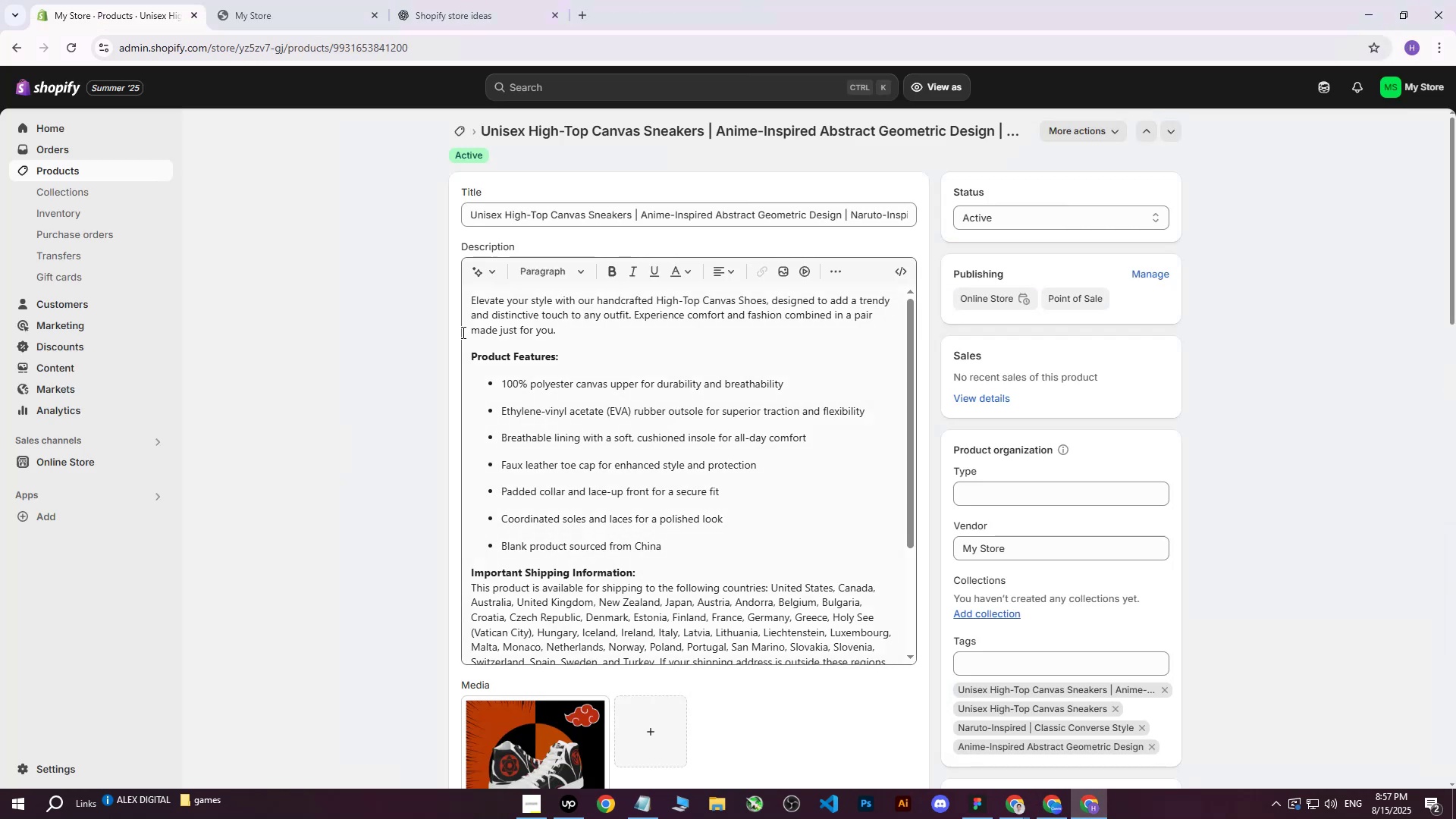 
left_click([93, 173])
 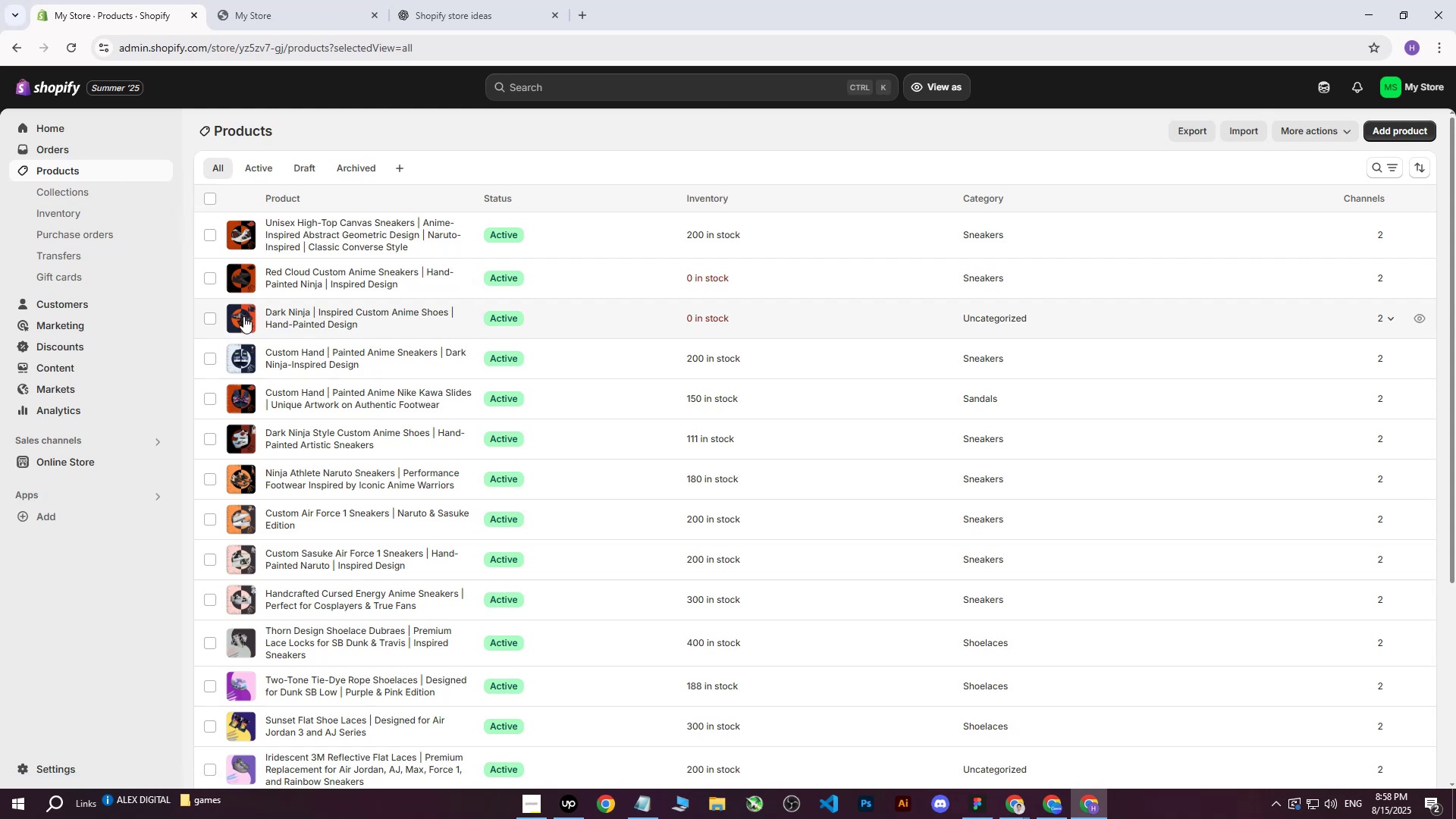 
left_click([1392, 130])
 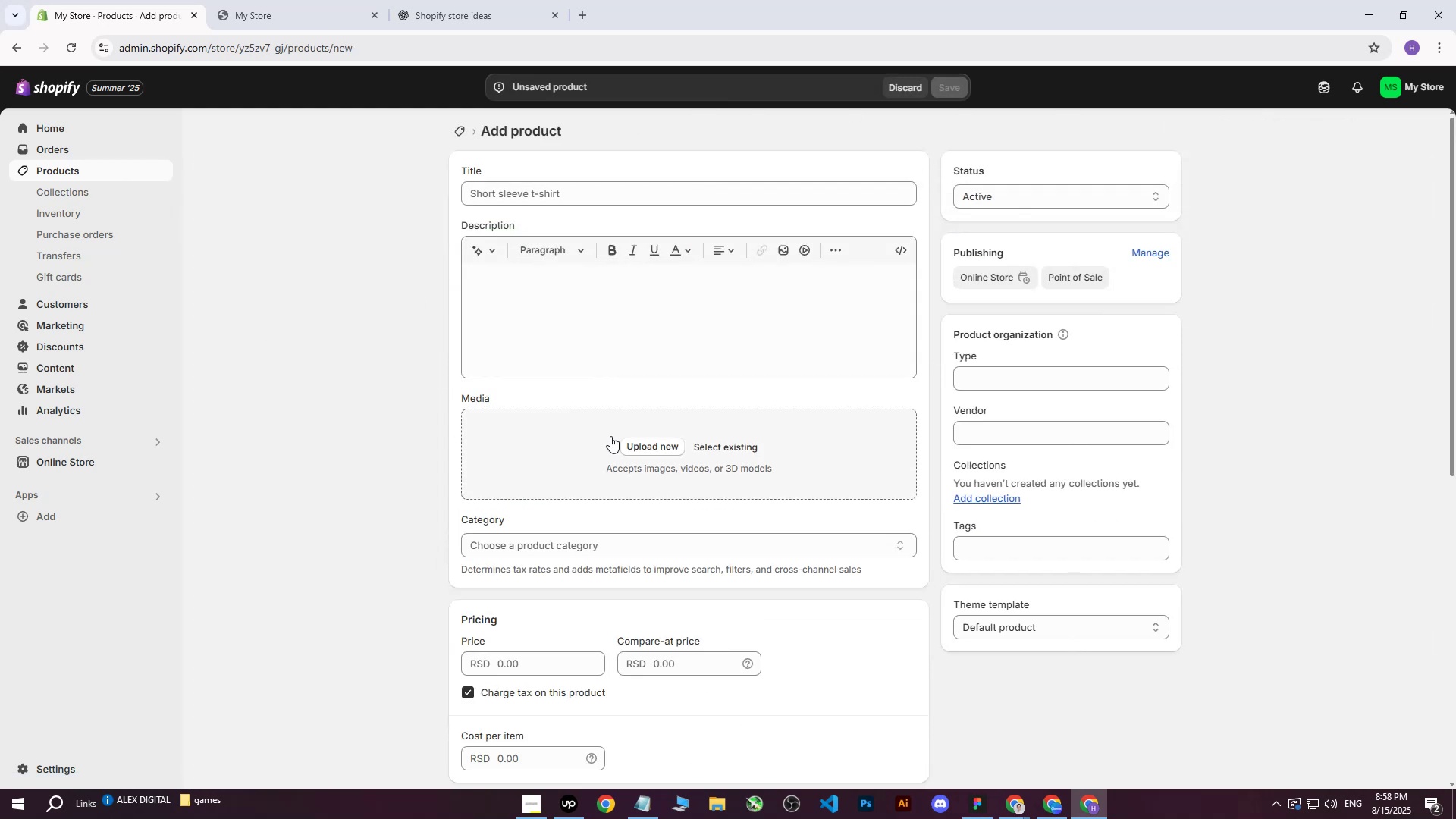 
left_click([662, 444])
 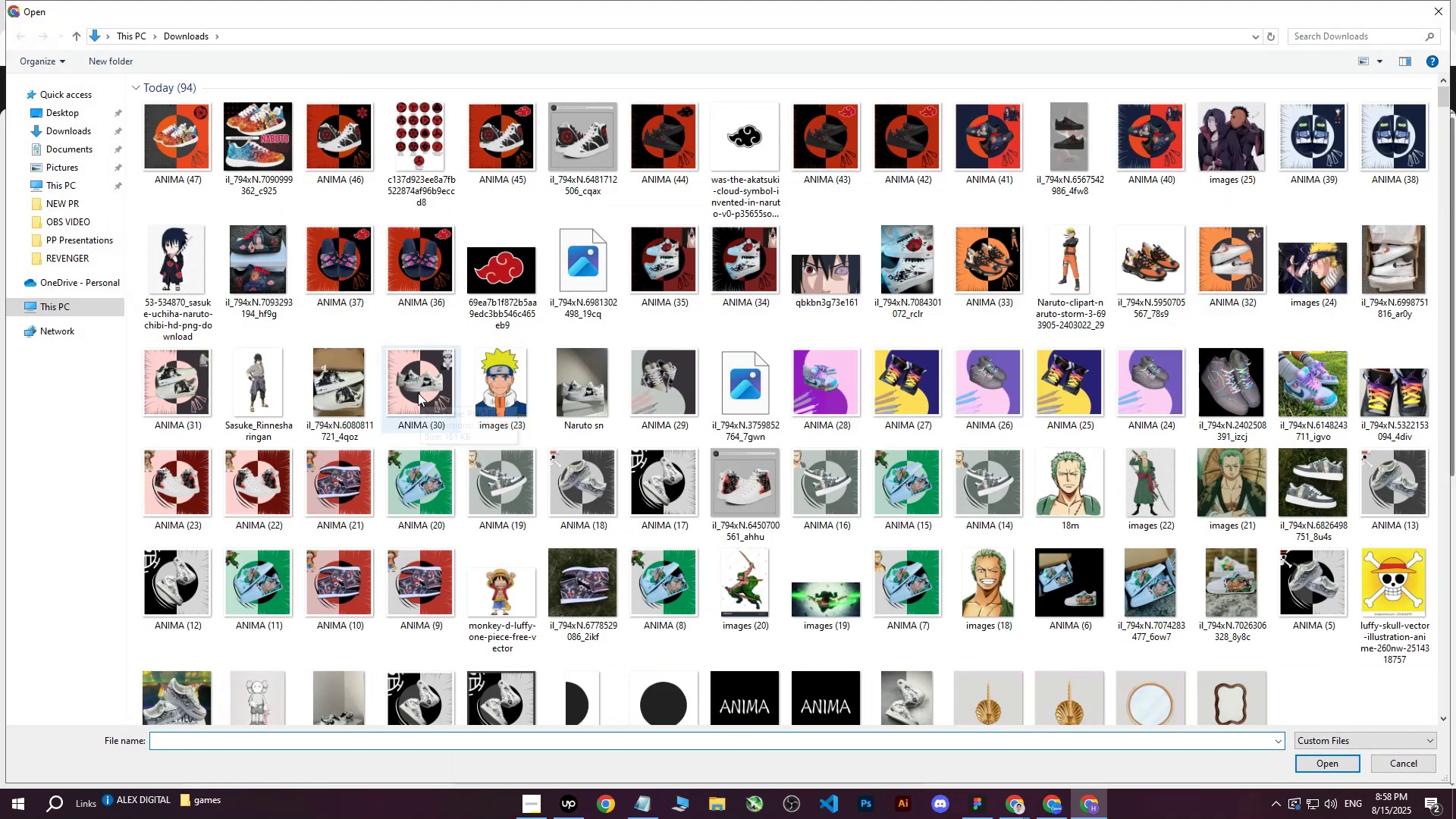 
left_click([171, 124])
 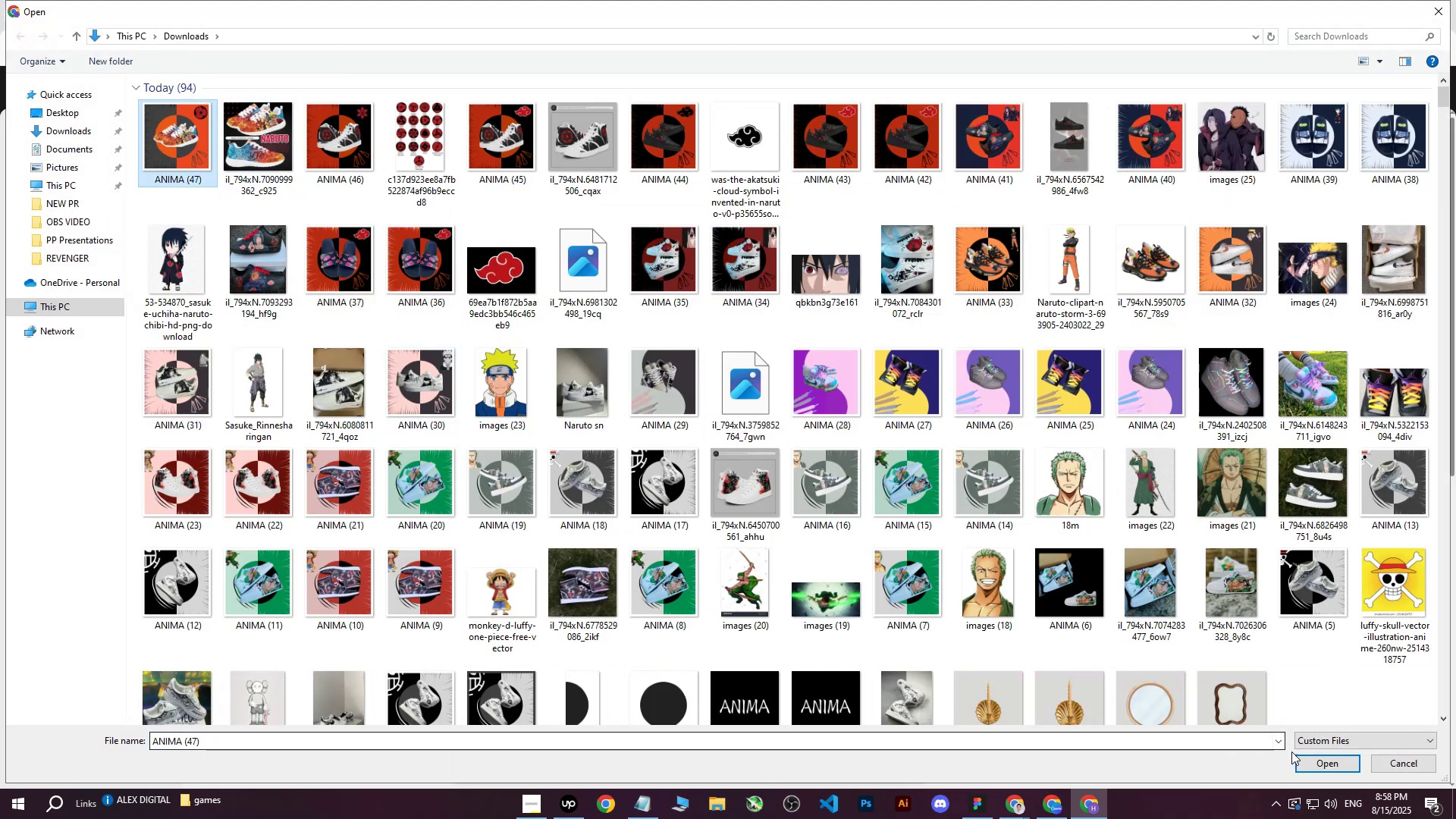 
left_click([1315, 761])
 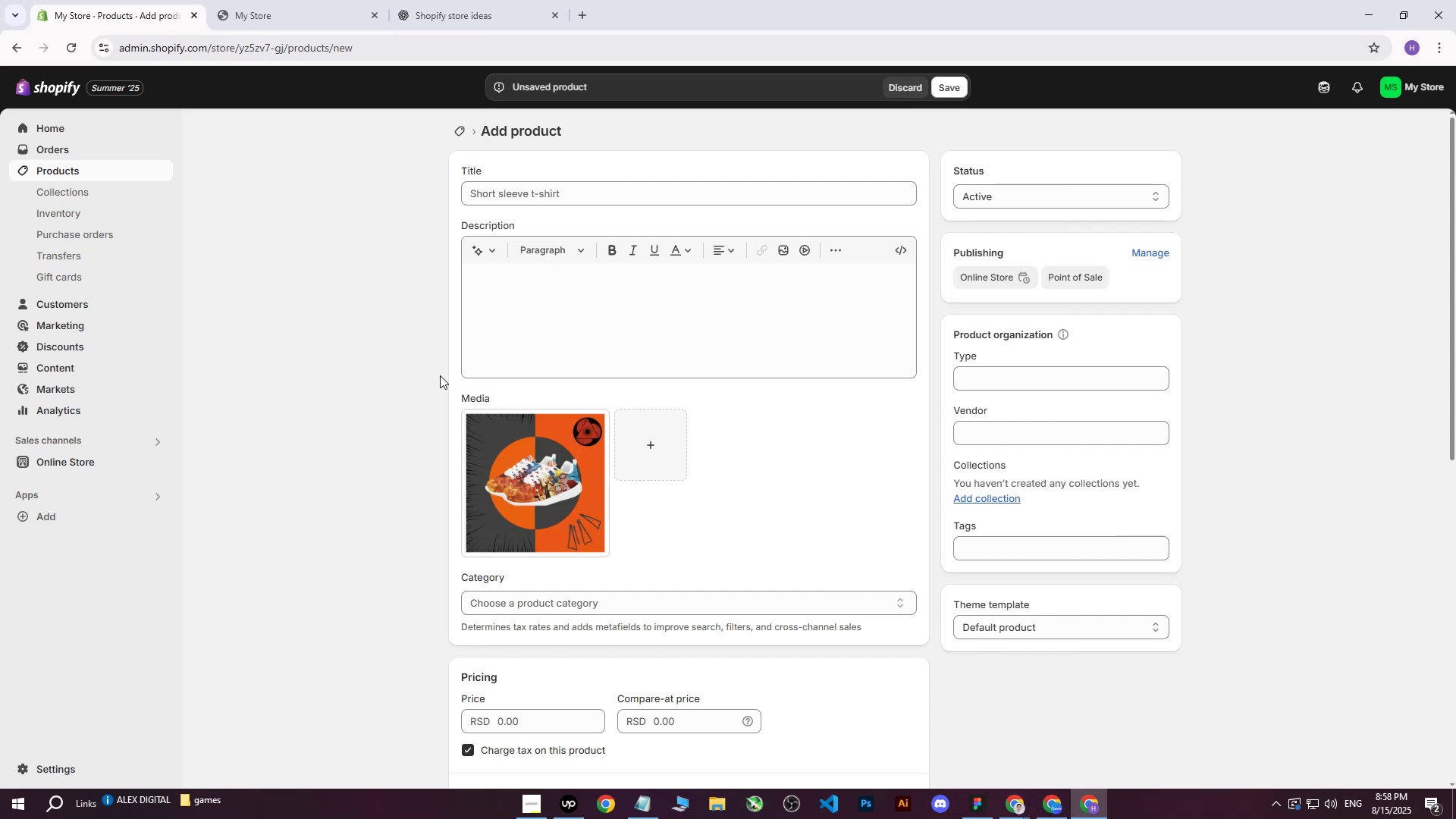 
wait(5.29)
 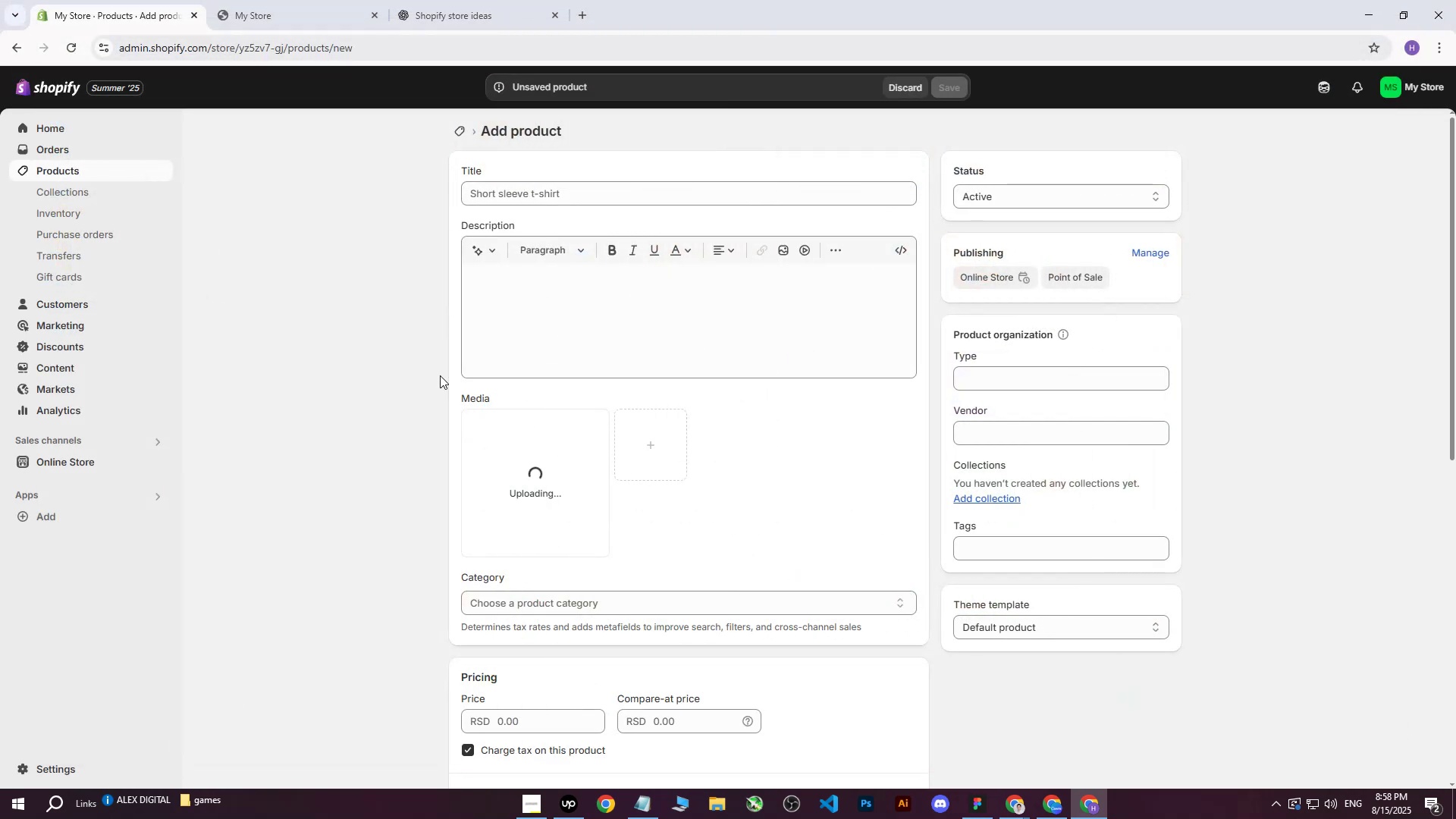 
scroll: coordinate [384, 397], scroll_direction: down, amount: 1.0
 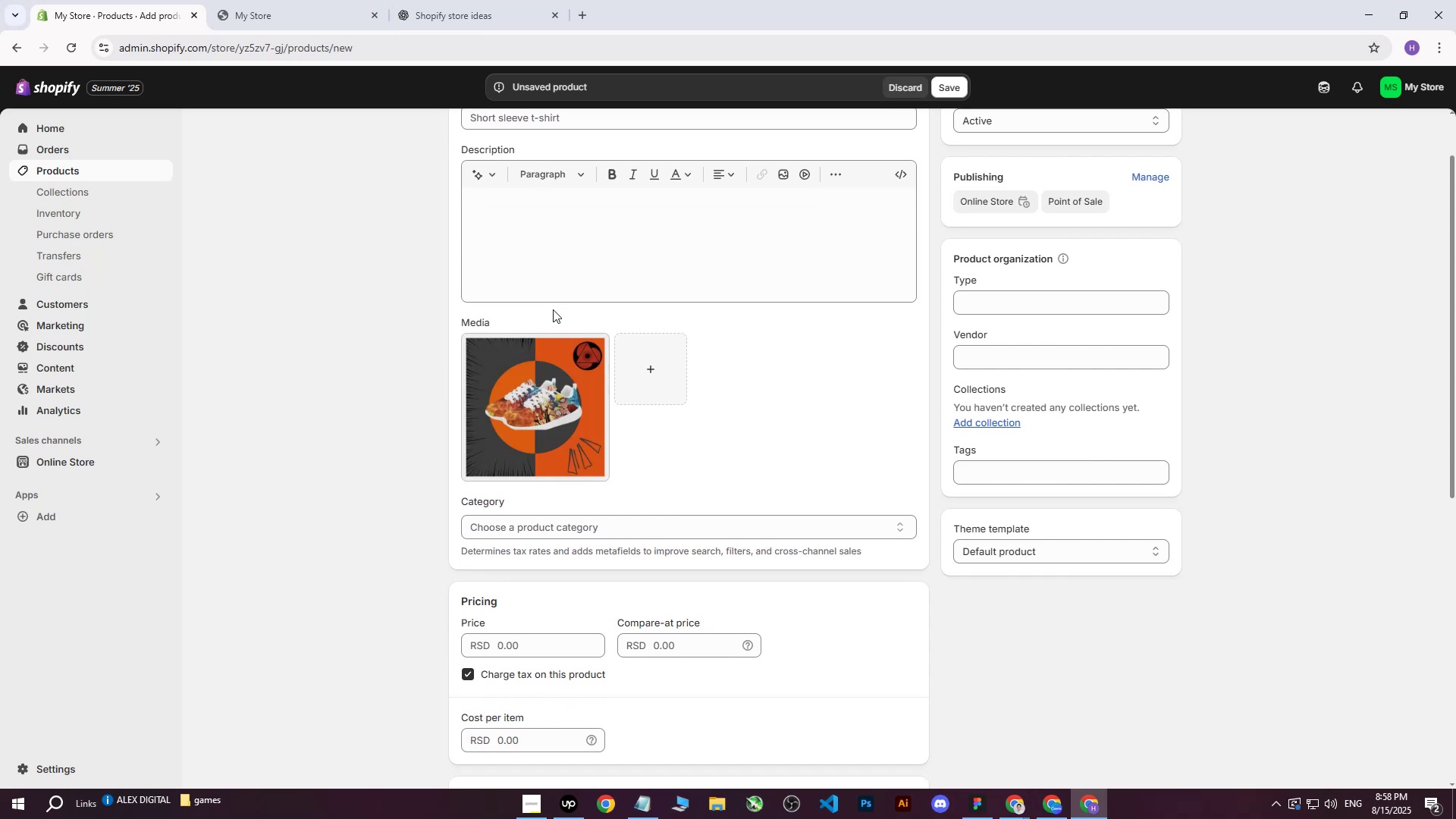 
scroll: coordinate [544, 404], scroll_direction: up, amount: 3.0
 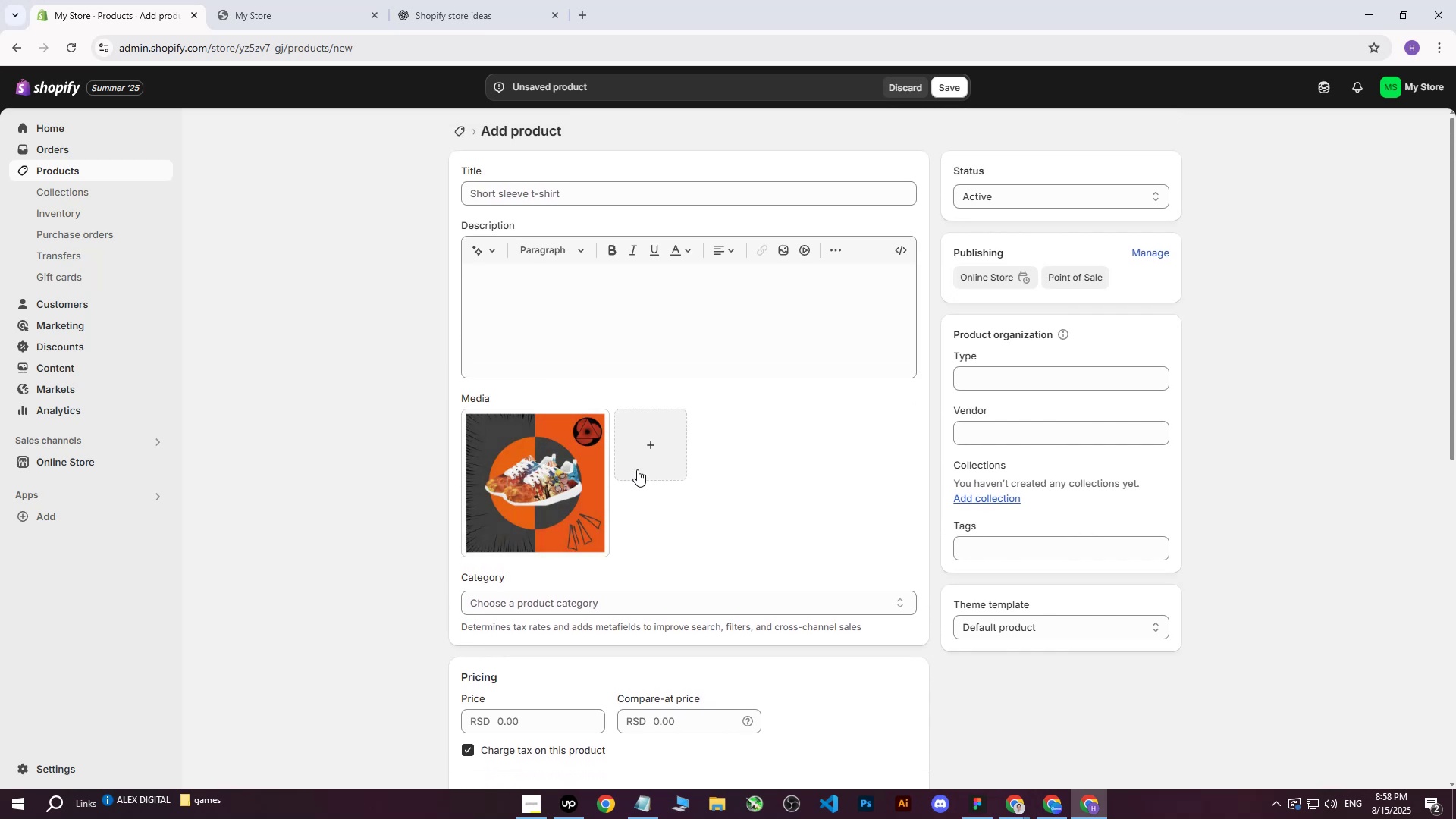 
mouse_move([1015, 806])
 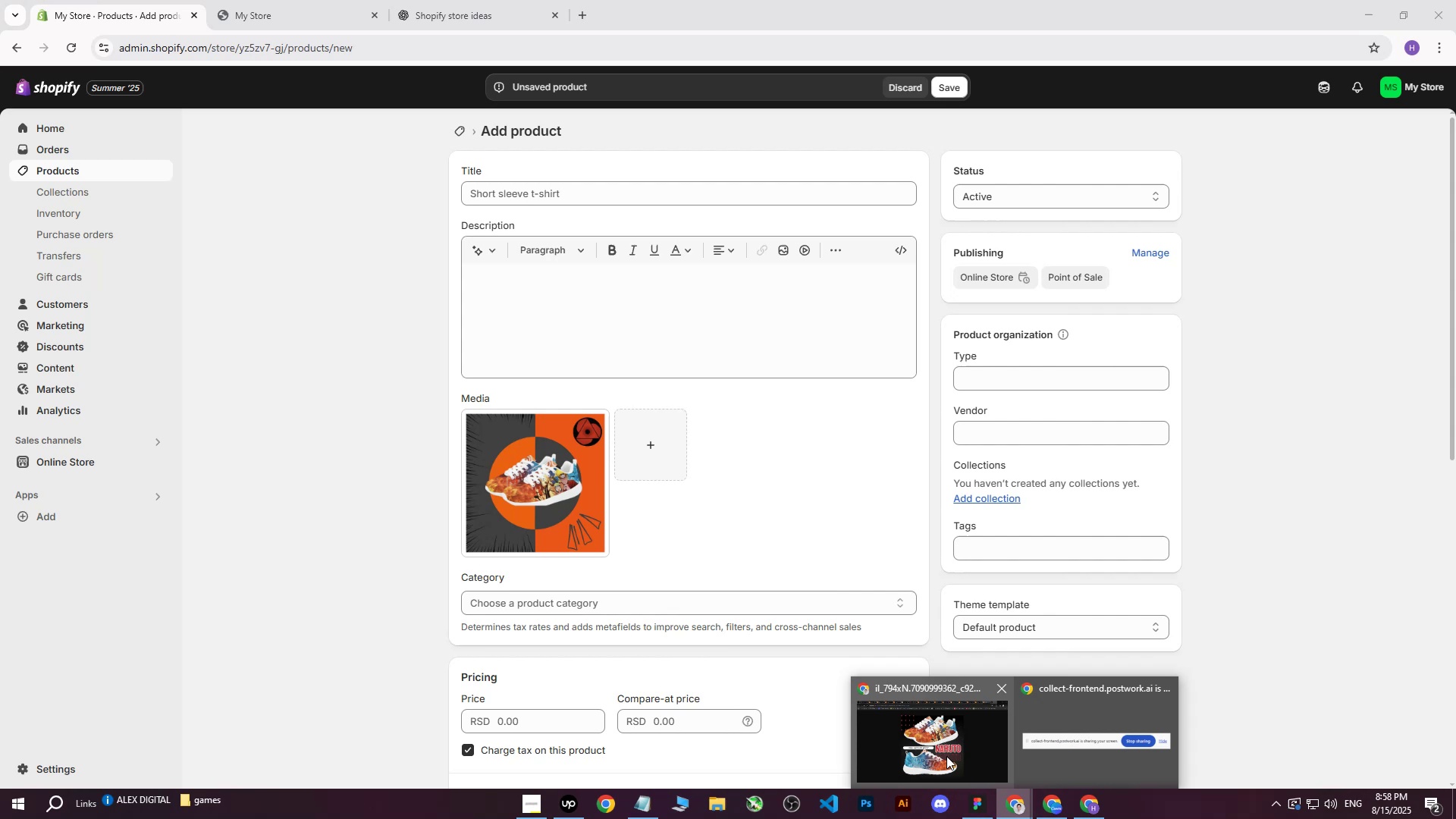 
double_click([946, 755])
 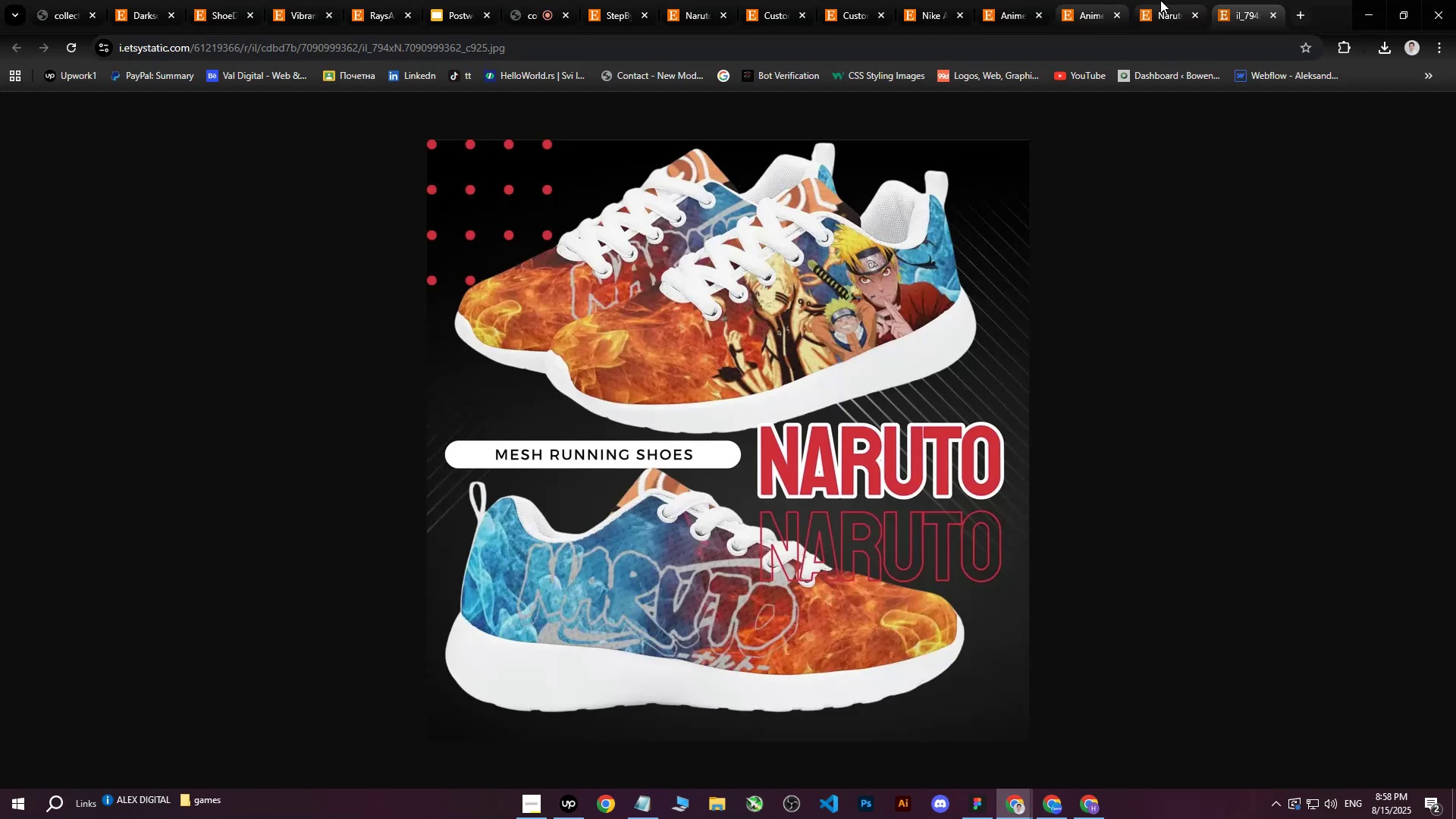 
left_click([1183, 0])
 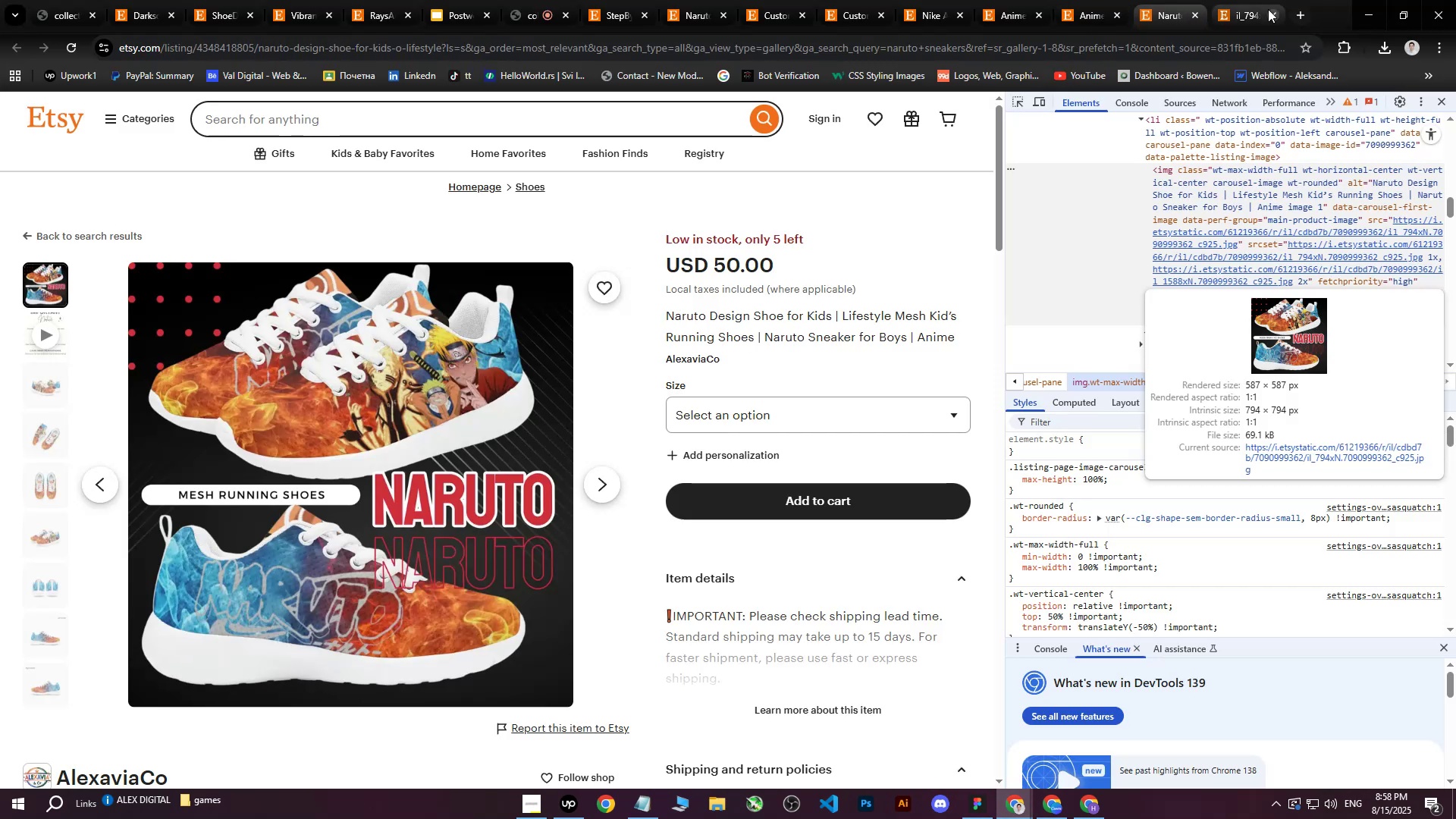 
left_click([1270, 10])
 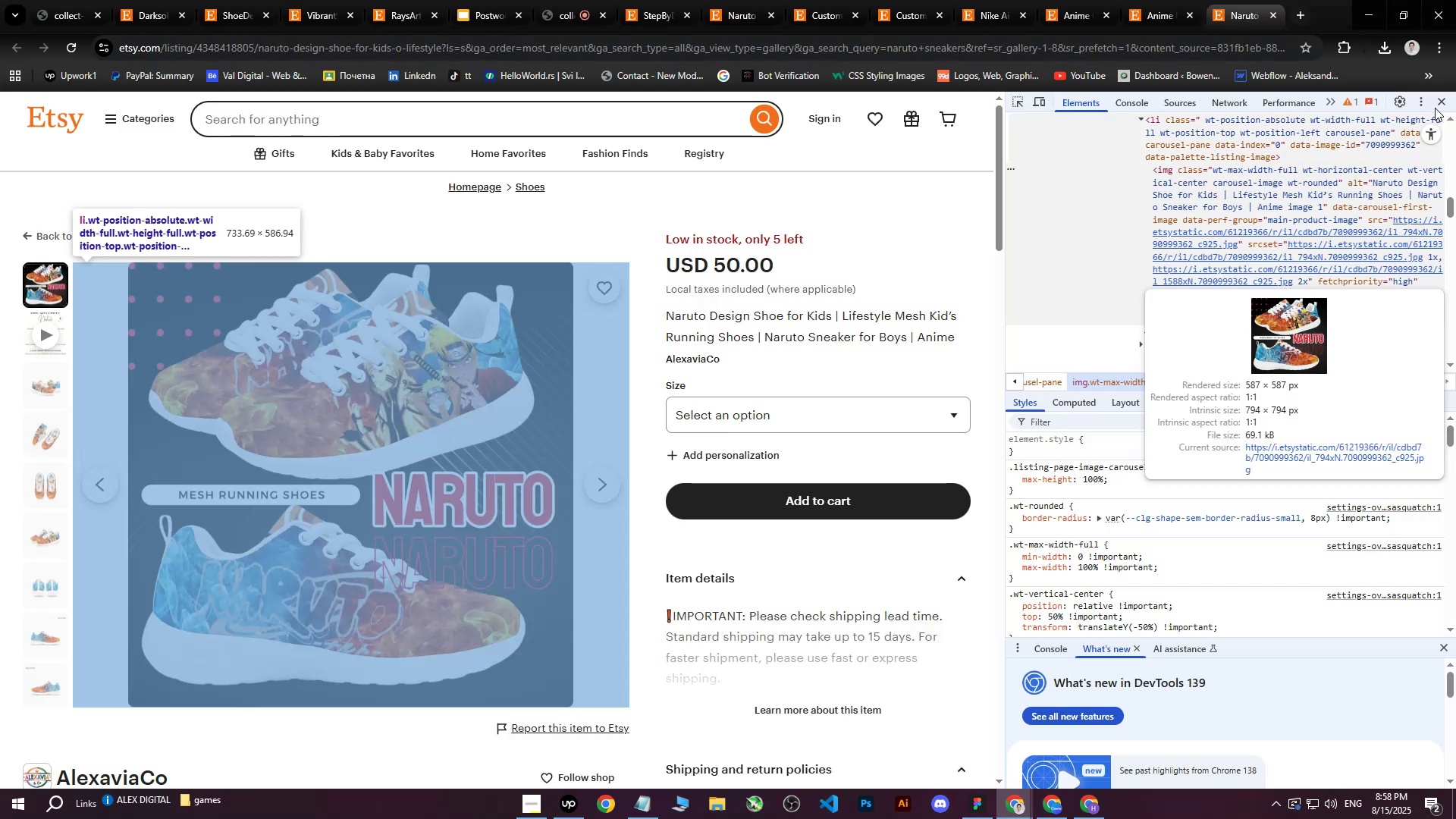 
left_click([1436, 105])
 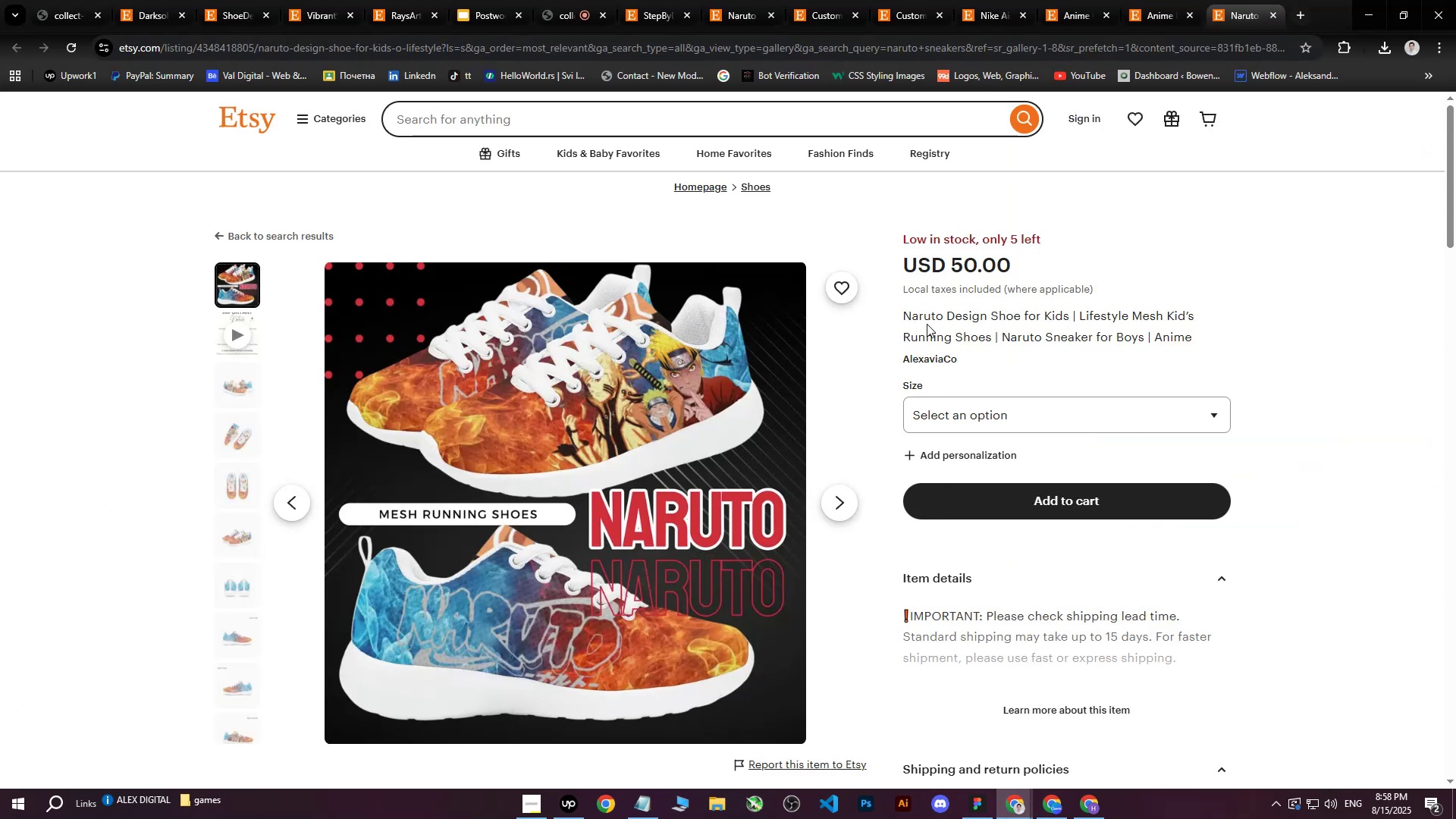 
left_click_drag(start_coordinate=[905, 315], to_coordinate=[993, 352])
 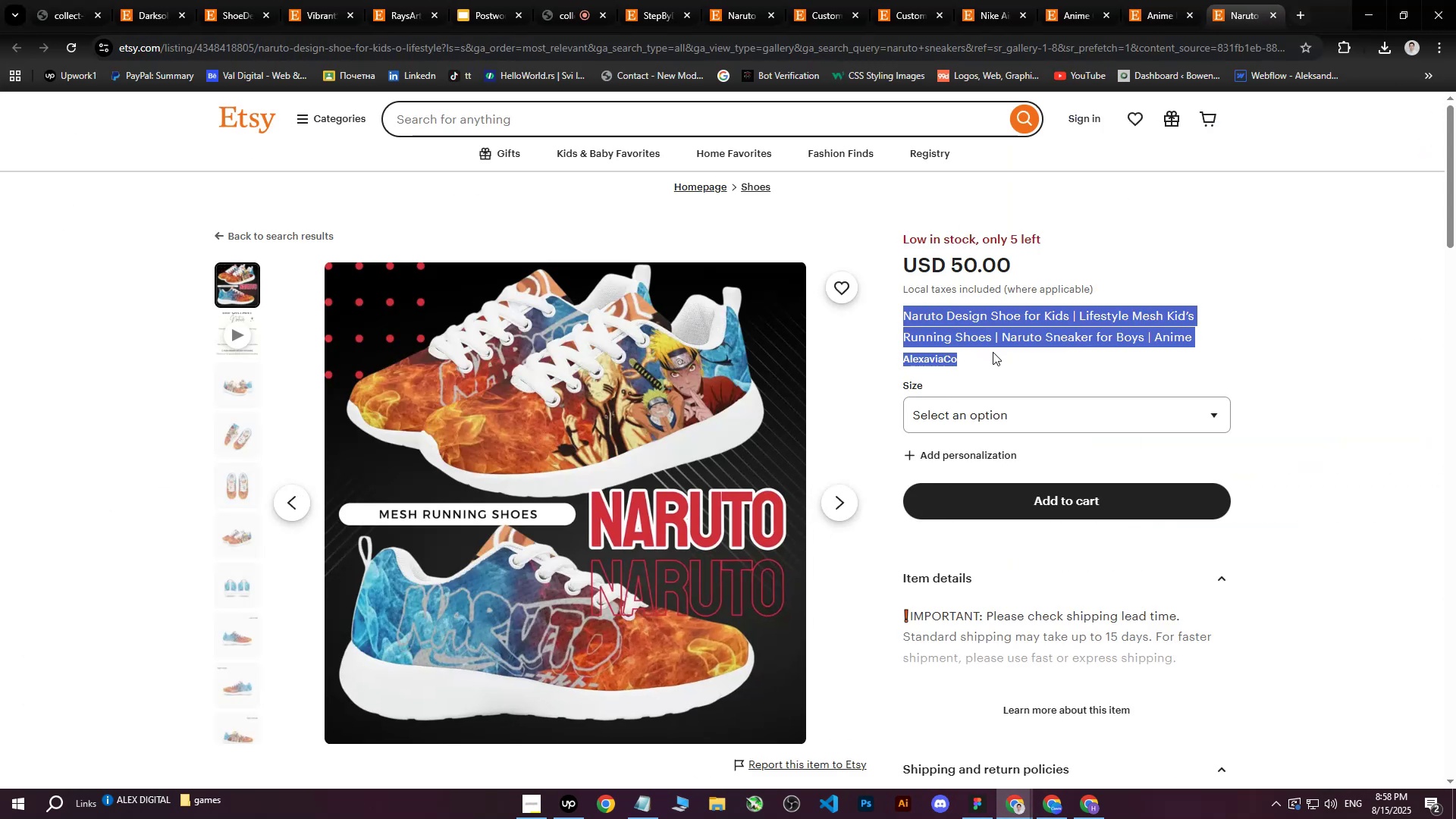 
key(Control+ControlLeft)
 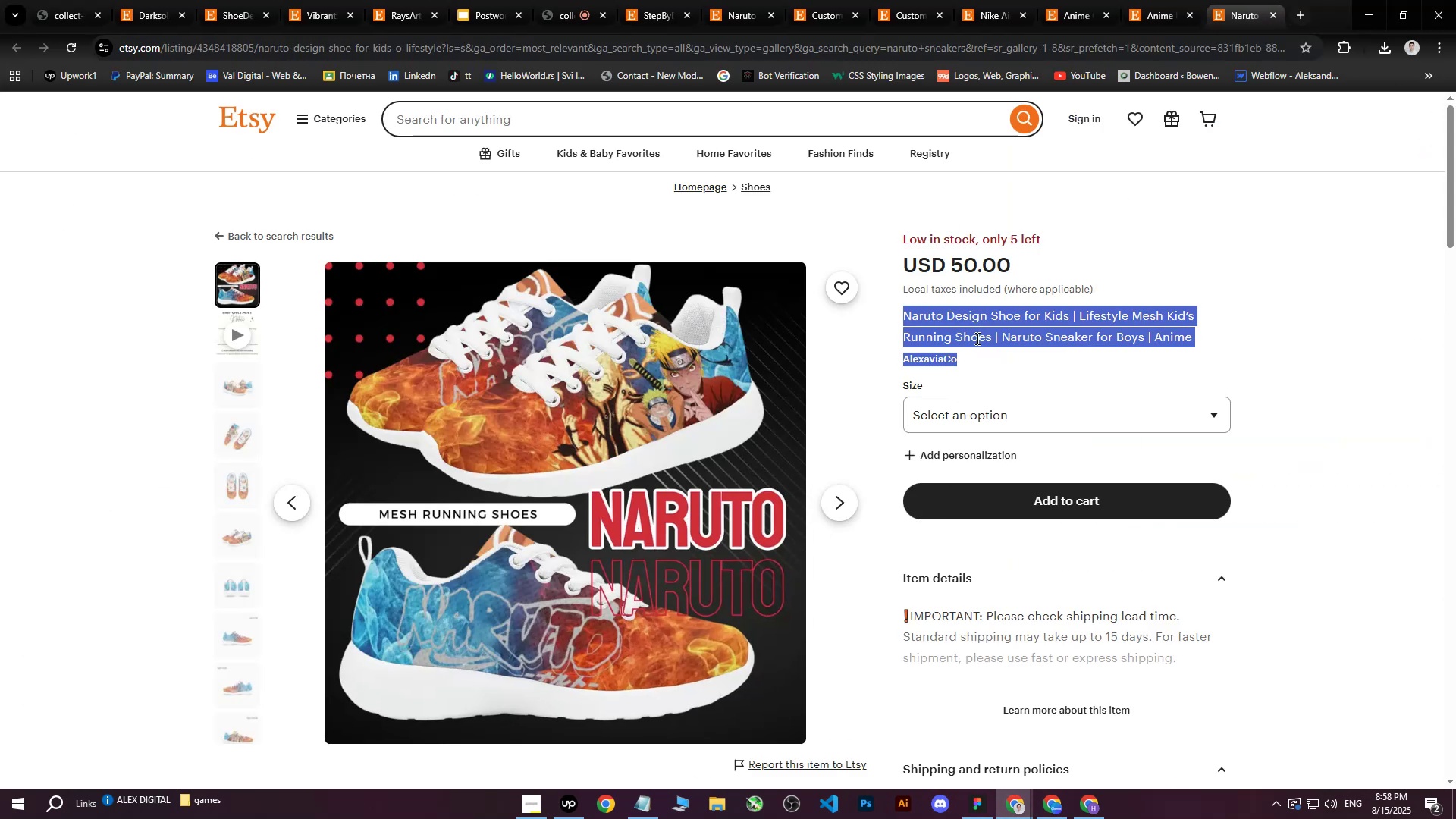 
left_click([933, 328])
 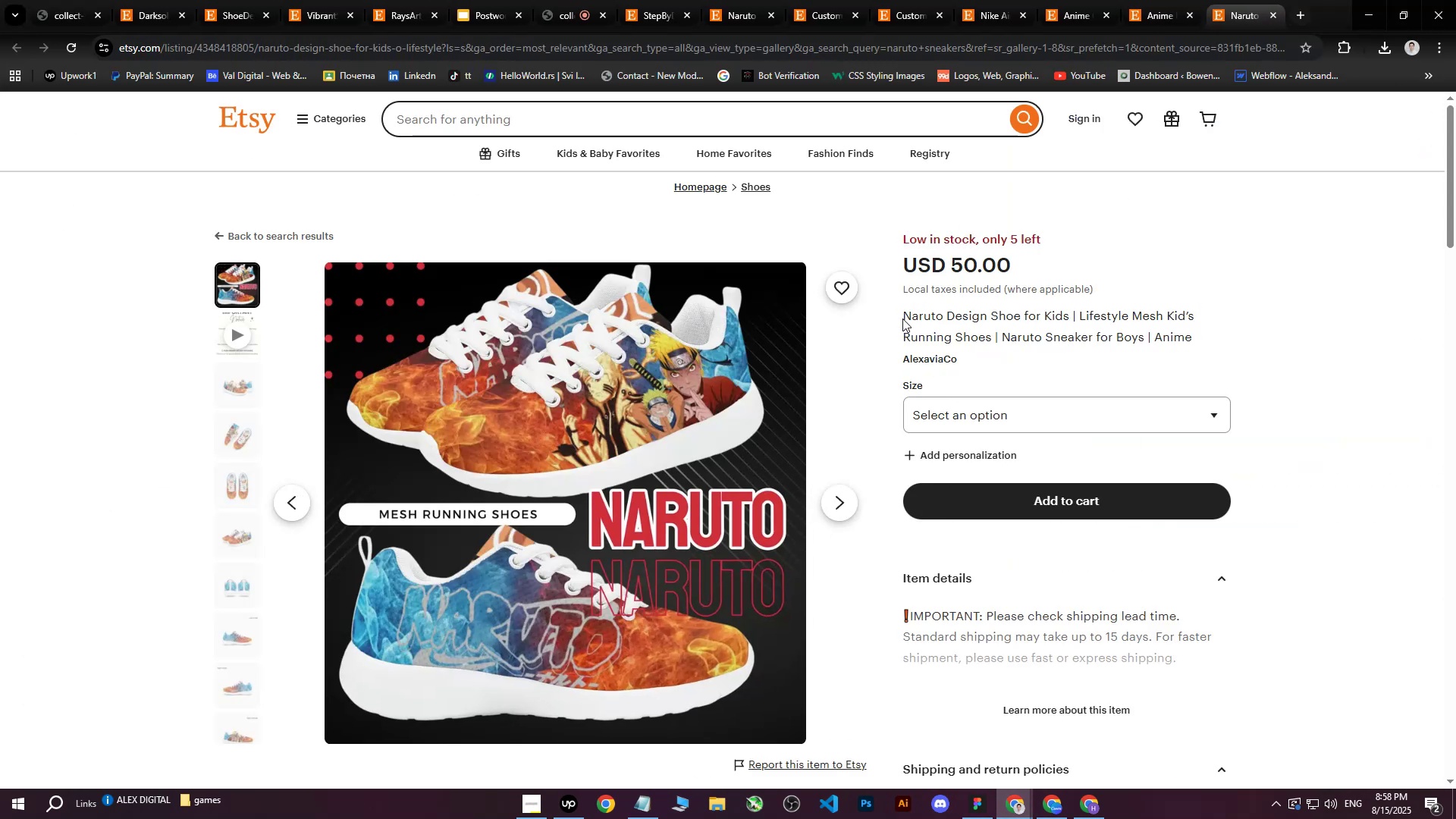 
left_click_drag(start_coordinate=[904, 316], to_coordinate=[1203, 334])
 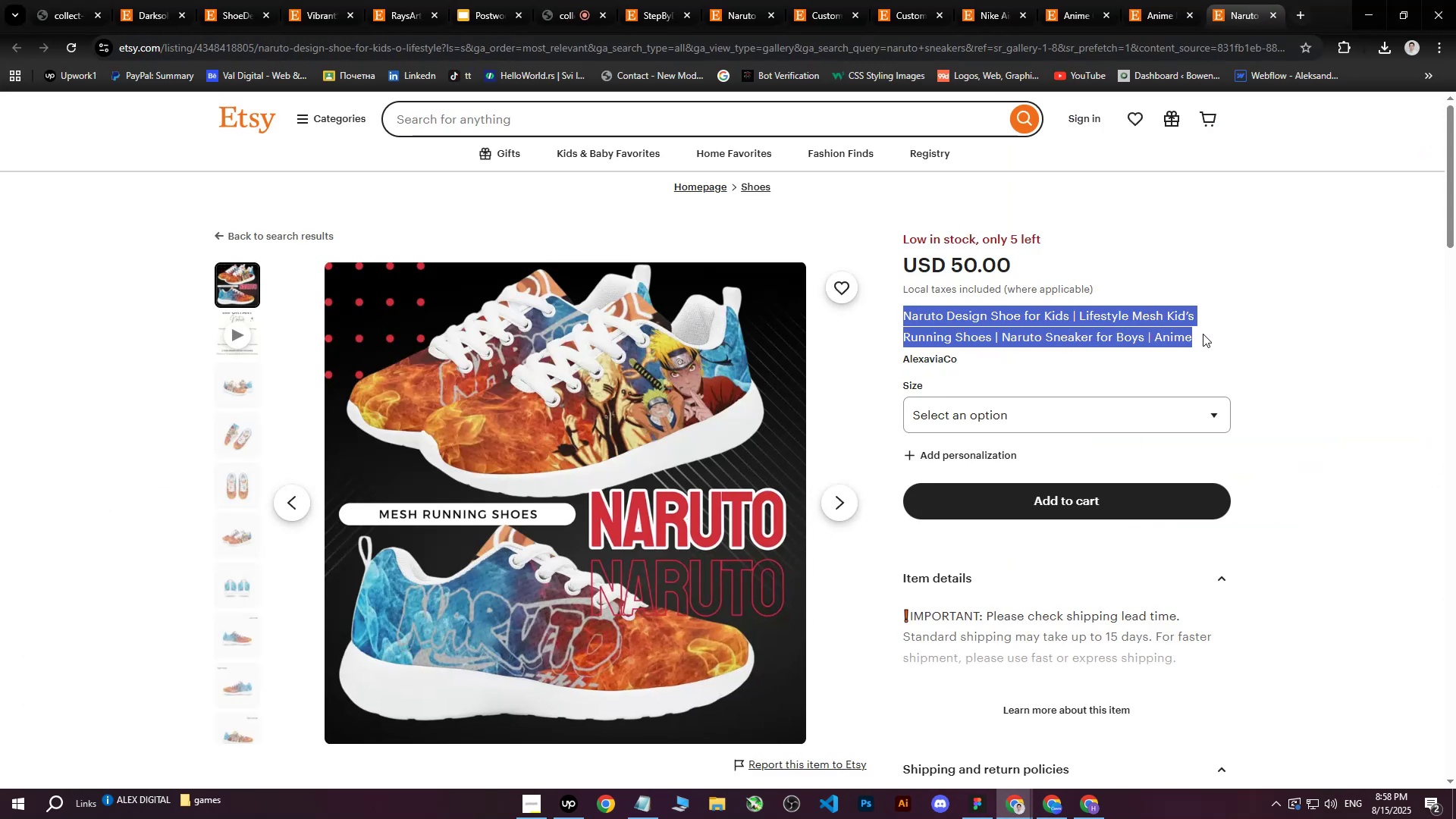 
key(Control+C)
 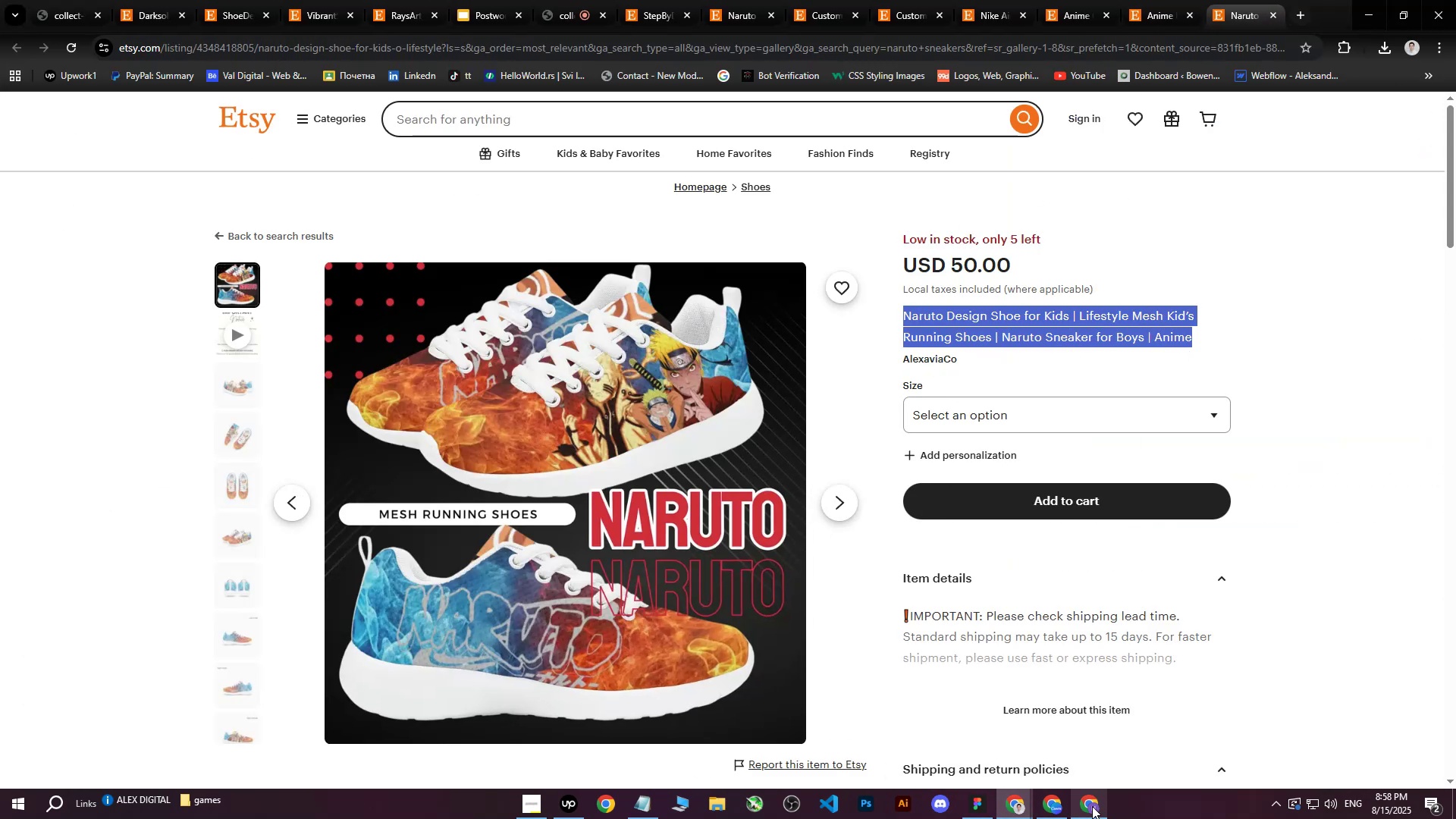 
left_click([1092, 806])
 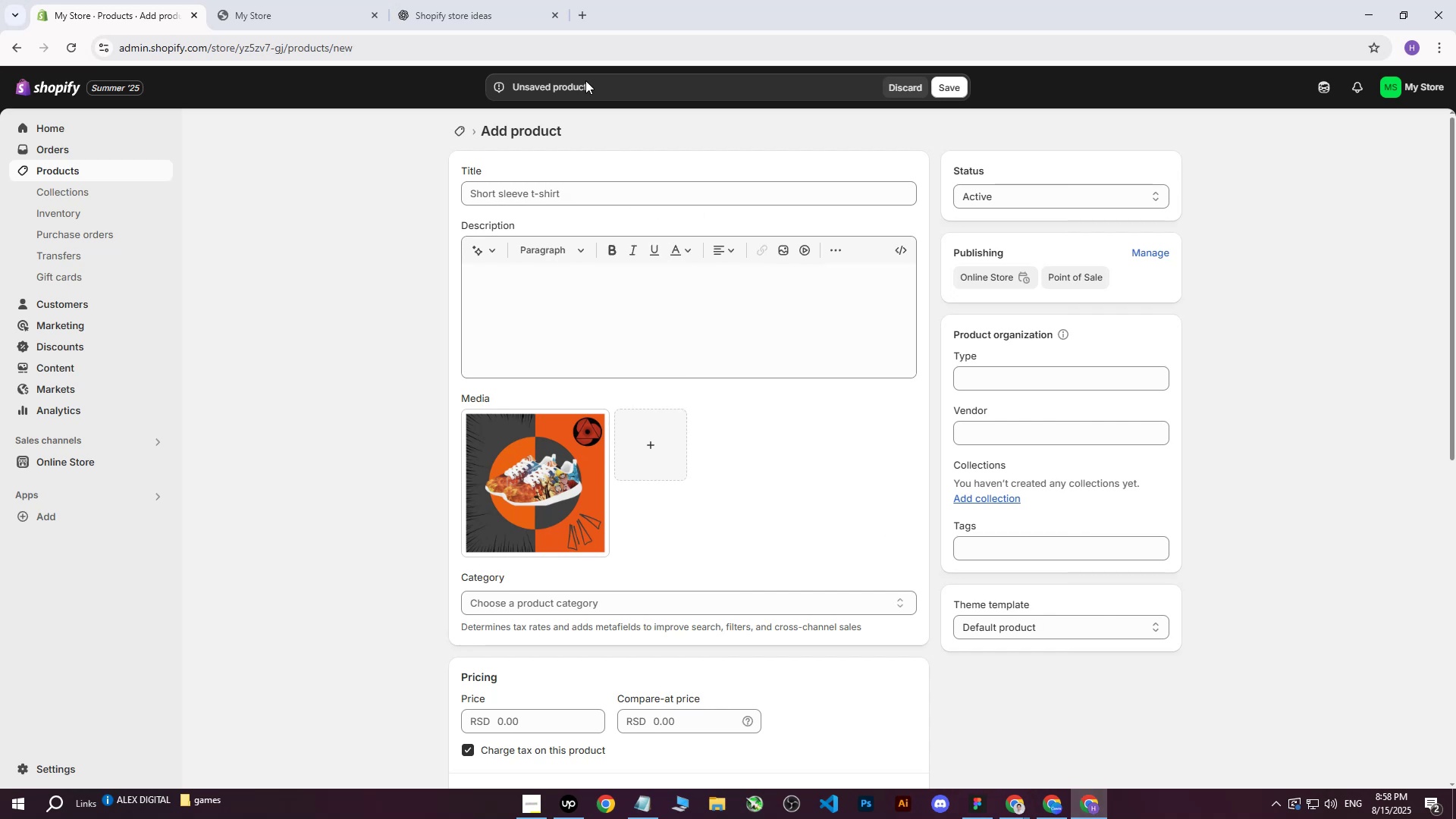 
left_click([497, 0])
 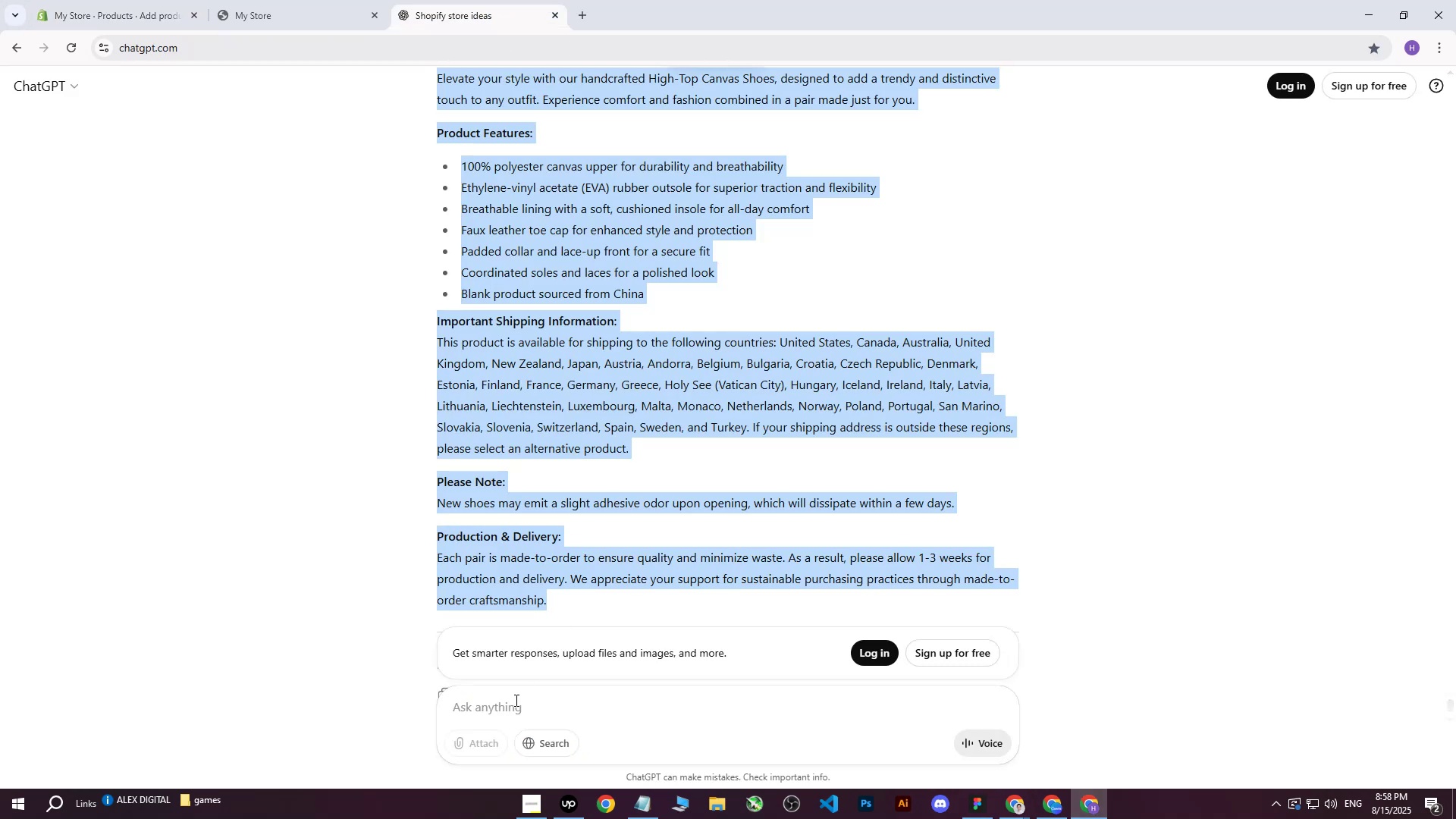 
left_click([510, 710])
 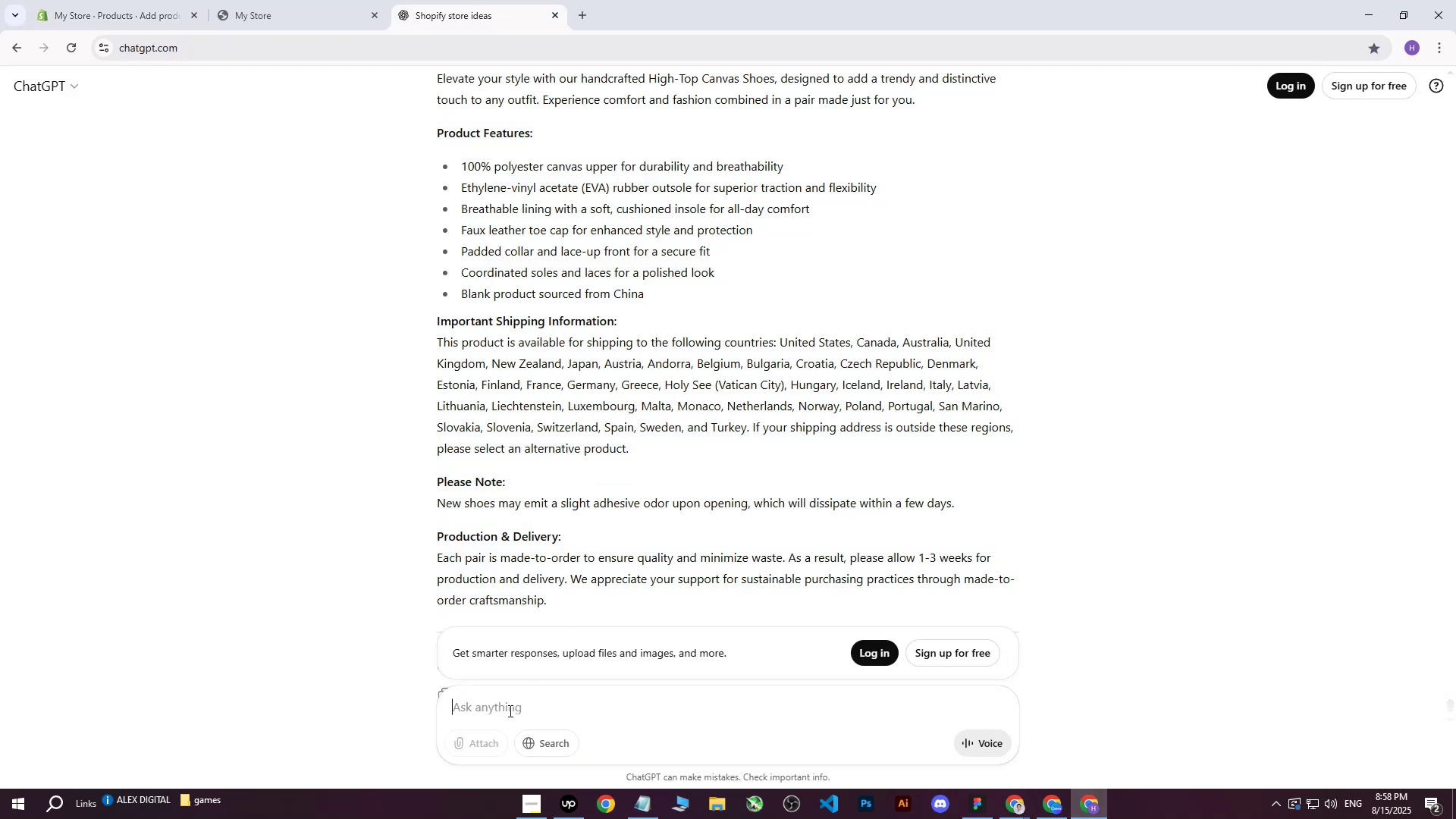 
type(write me mo)
key(Backspace)
key(Backspace)
key(Backspace)
type( attractive heading : )
 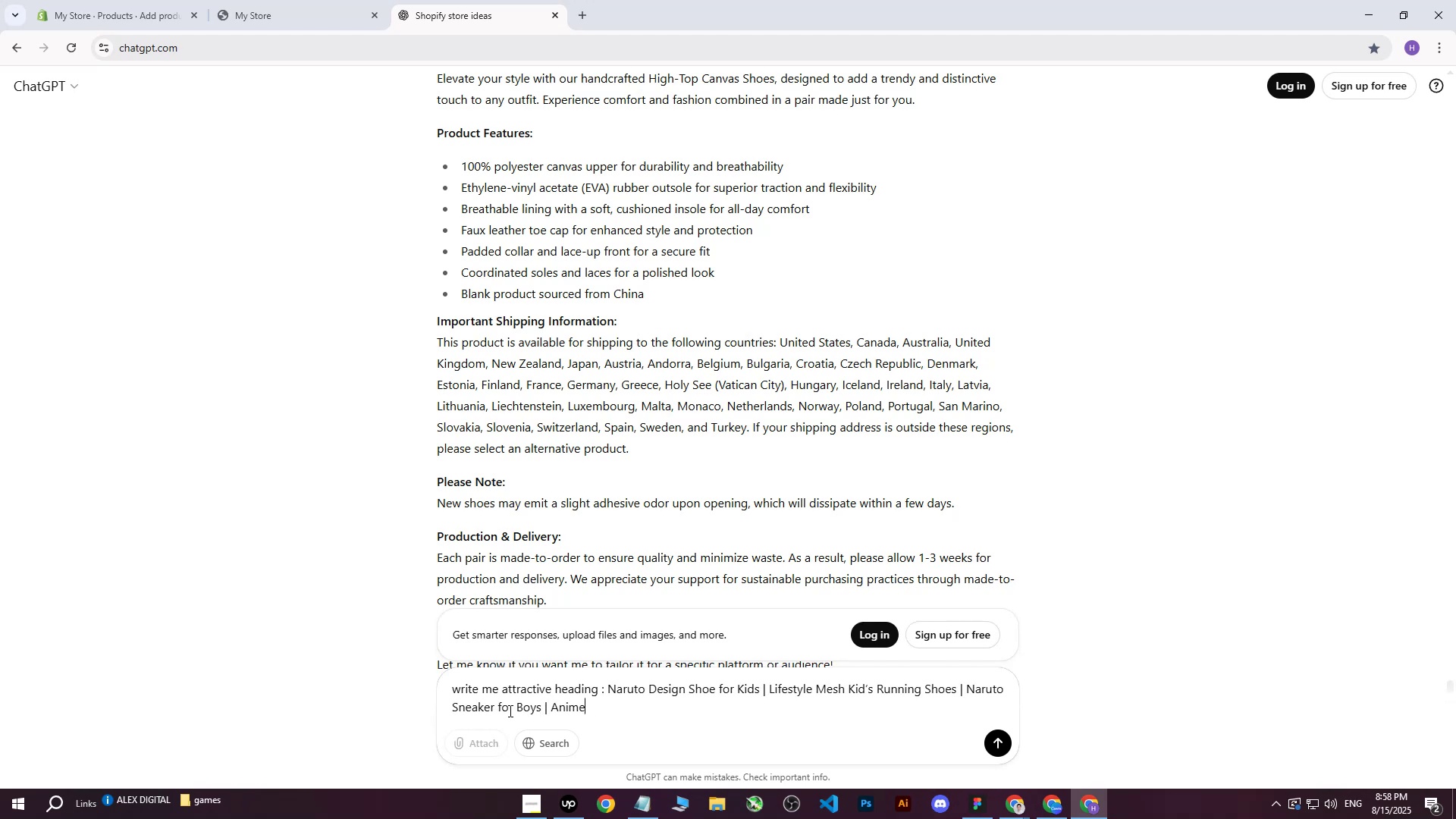 
 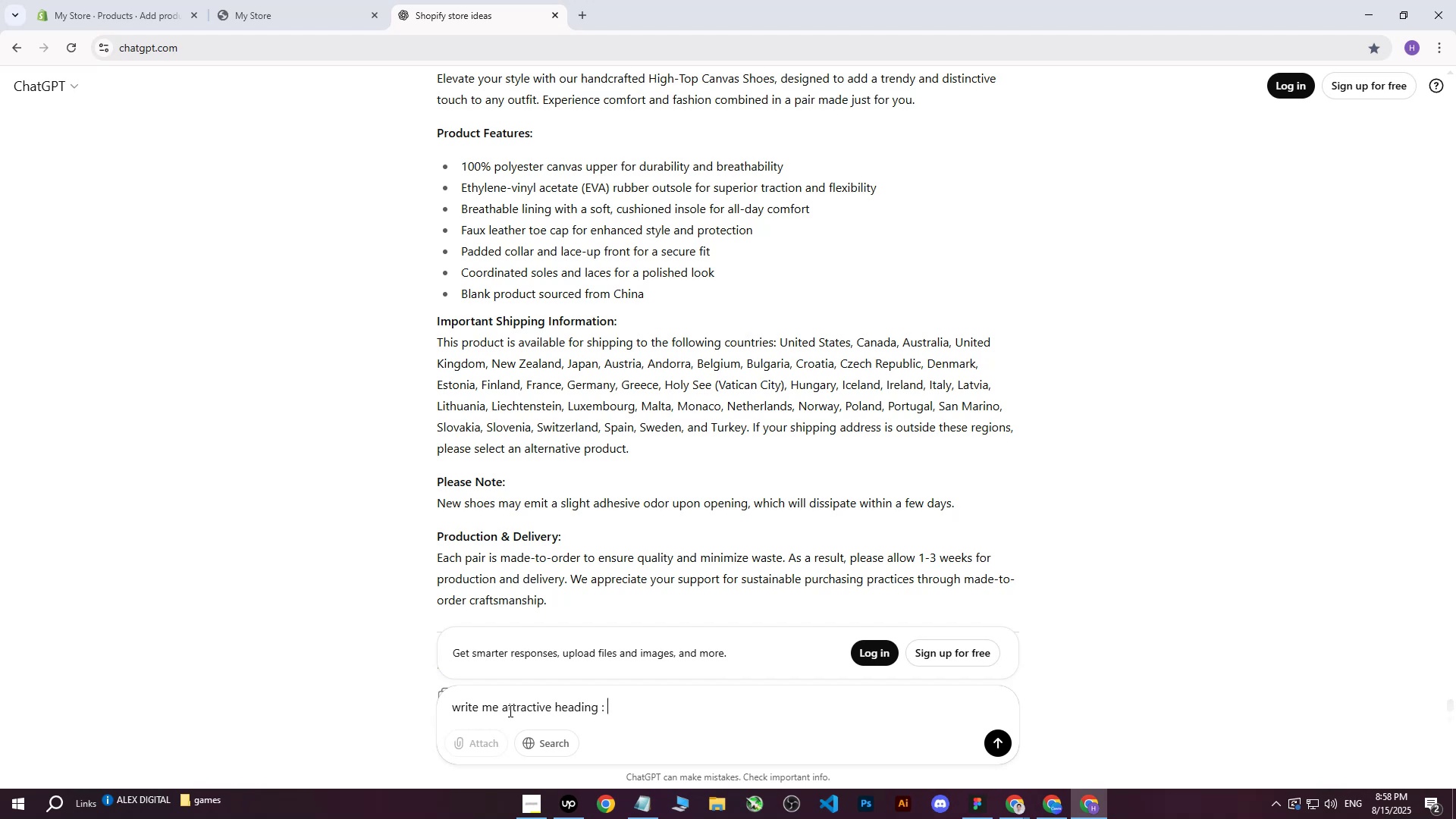 
key(Control+ControlLeft)
 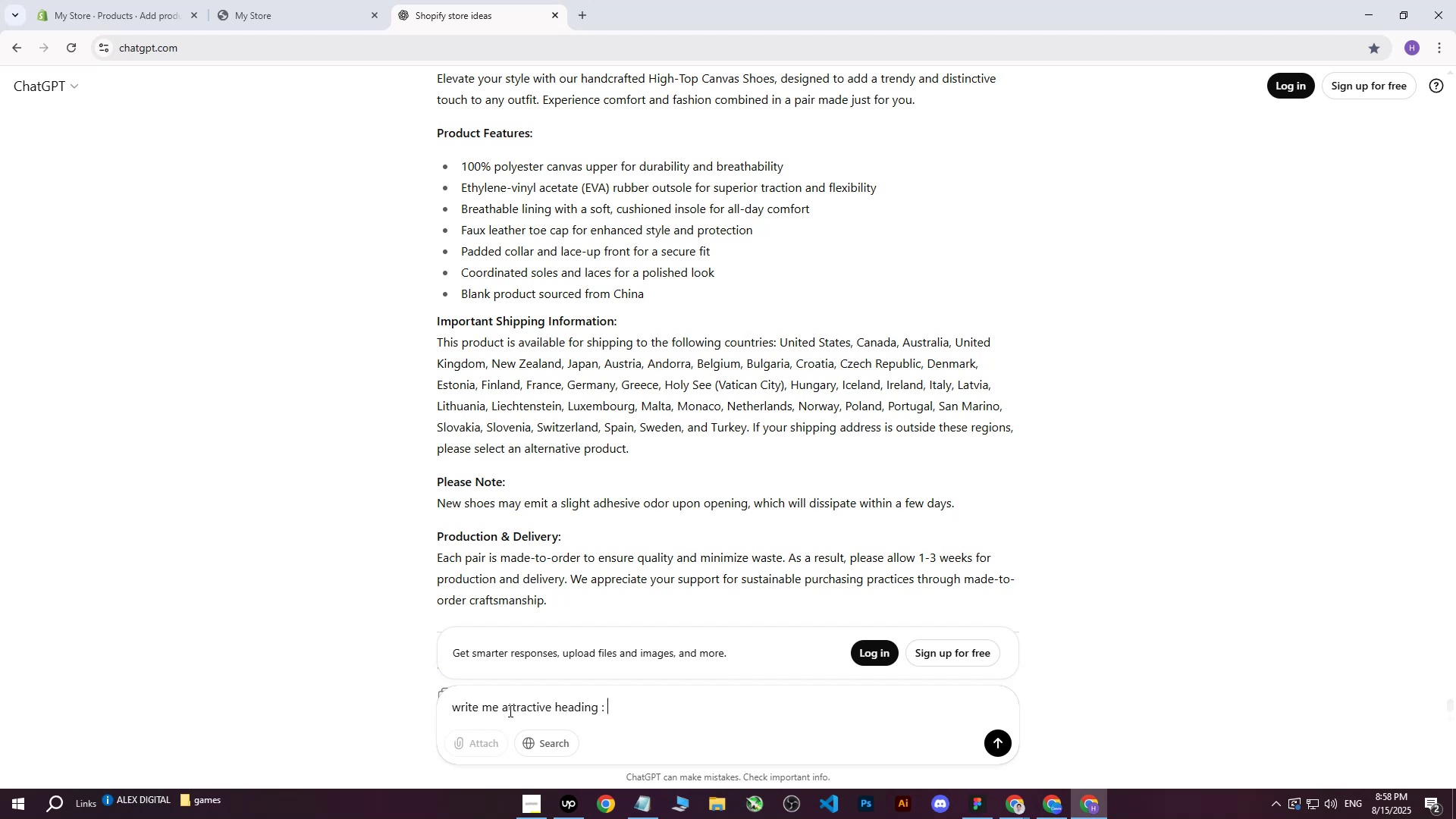 
key(Control+V)
 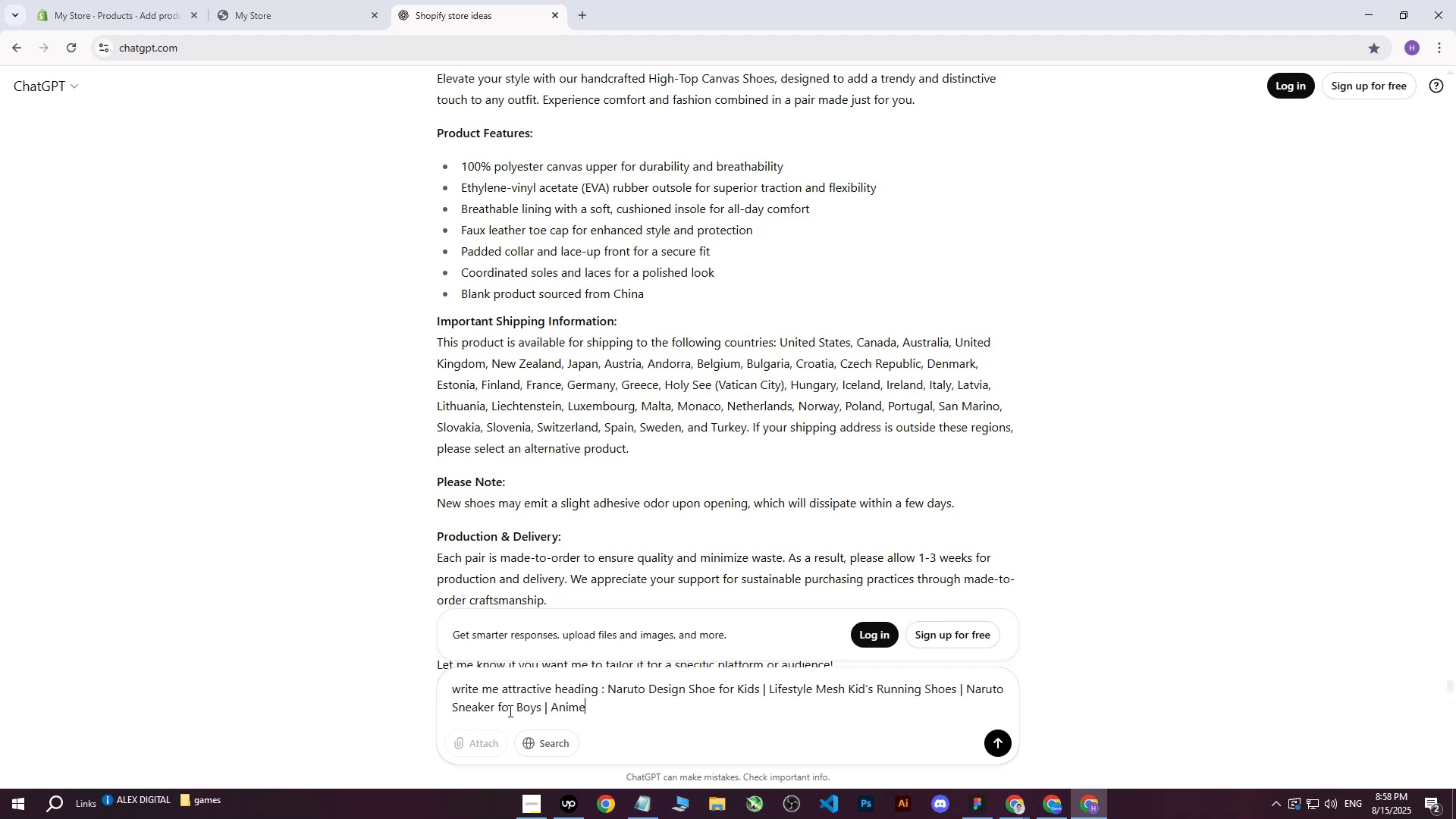 
key(Enter)
 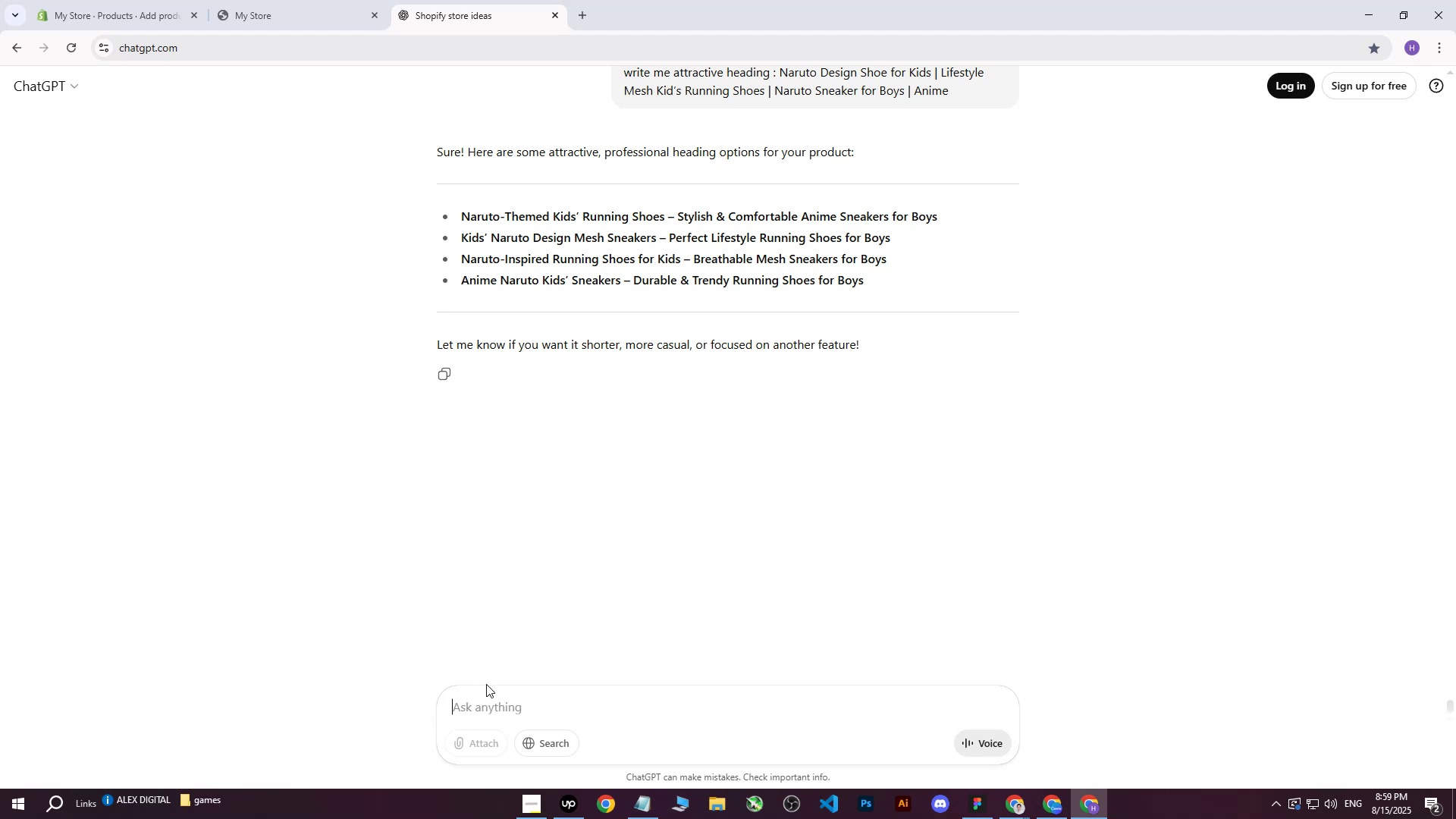 
wait(24.36)
 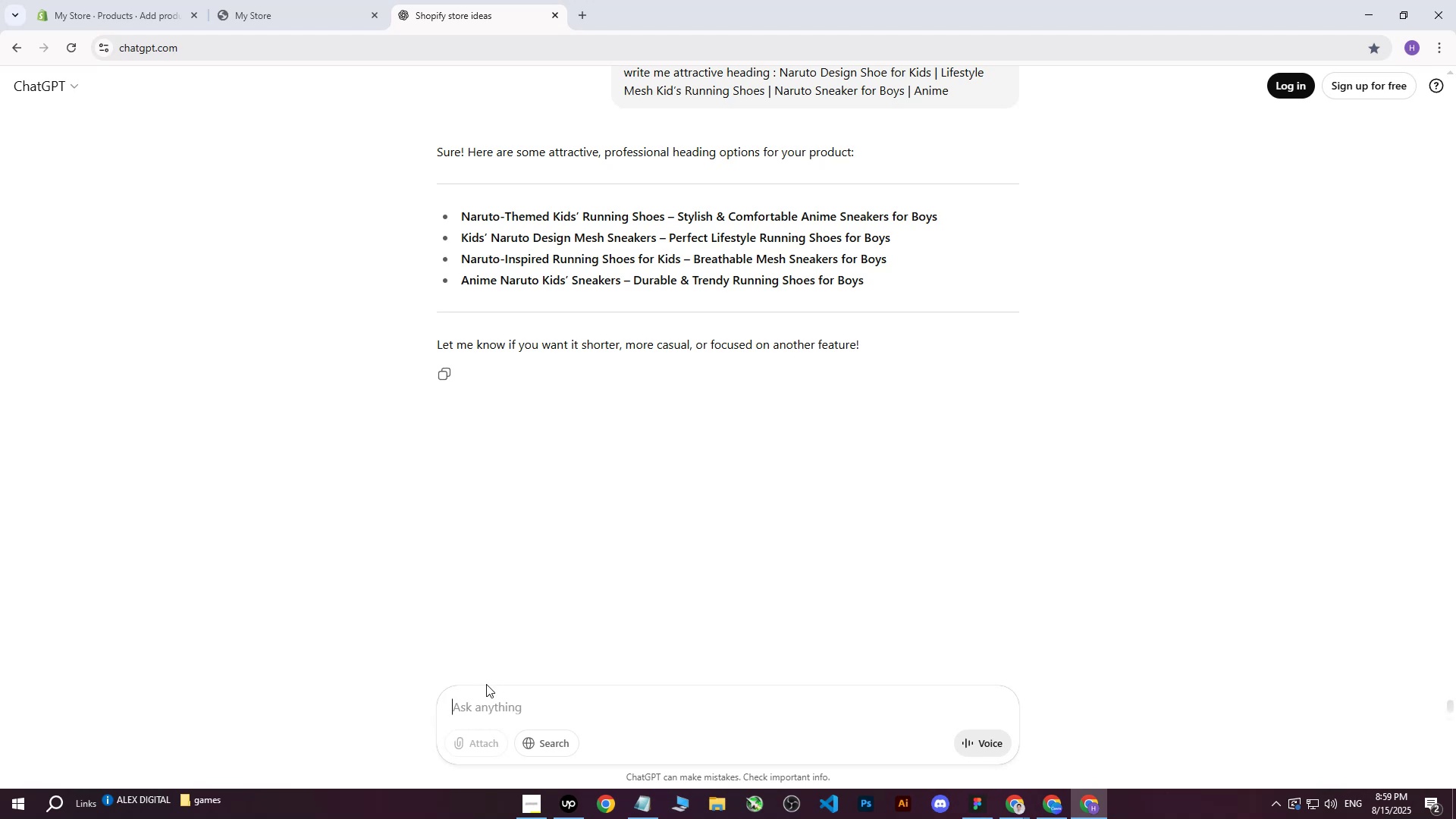 
left_click_drag(start_coordinate=[465, 218], to_coordinate=[816, 204])
 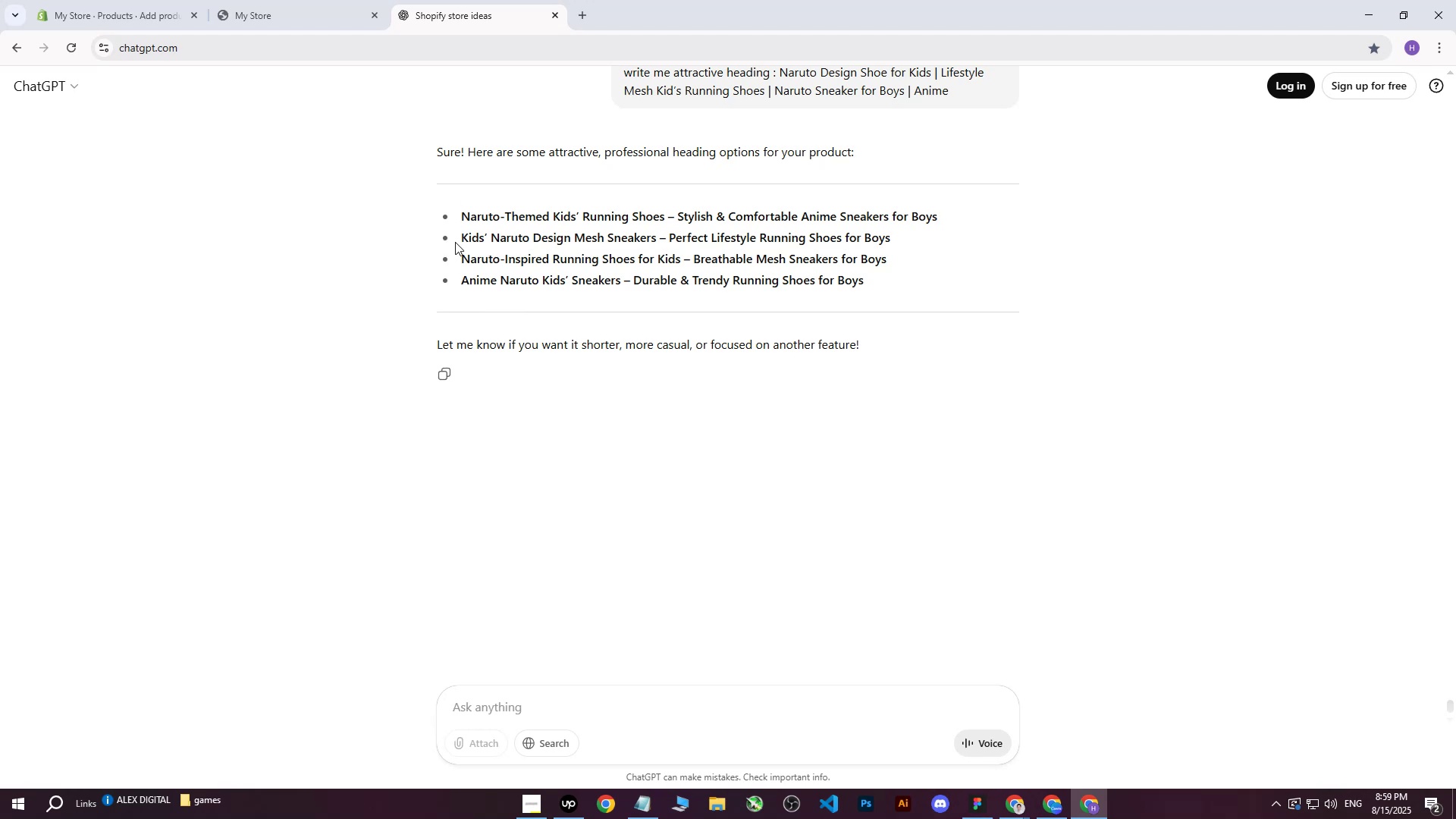 
left_click_drag(start_coordinate=[463, 240], to_coordinate=[896, 241])
 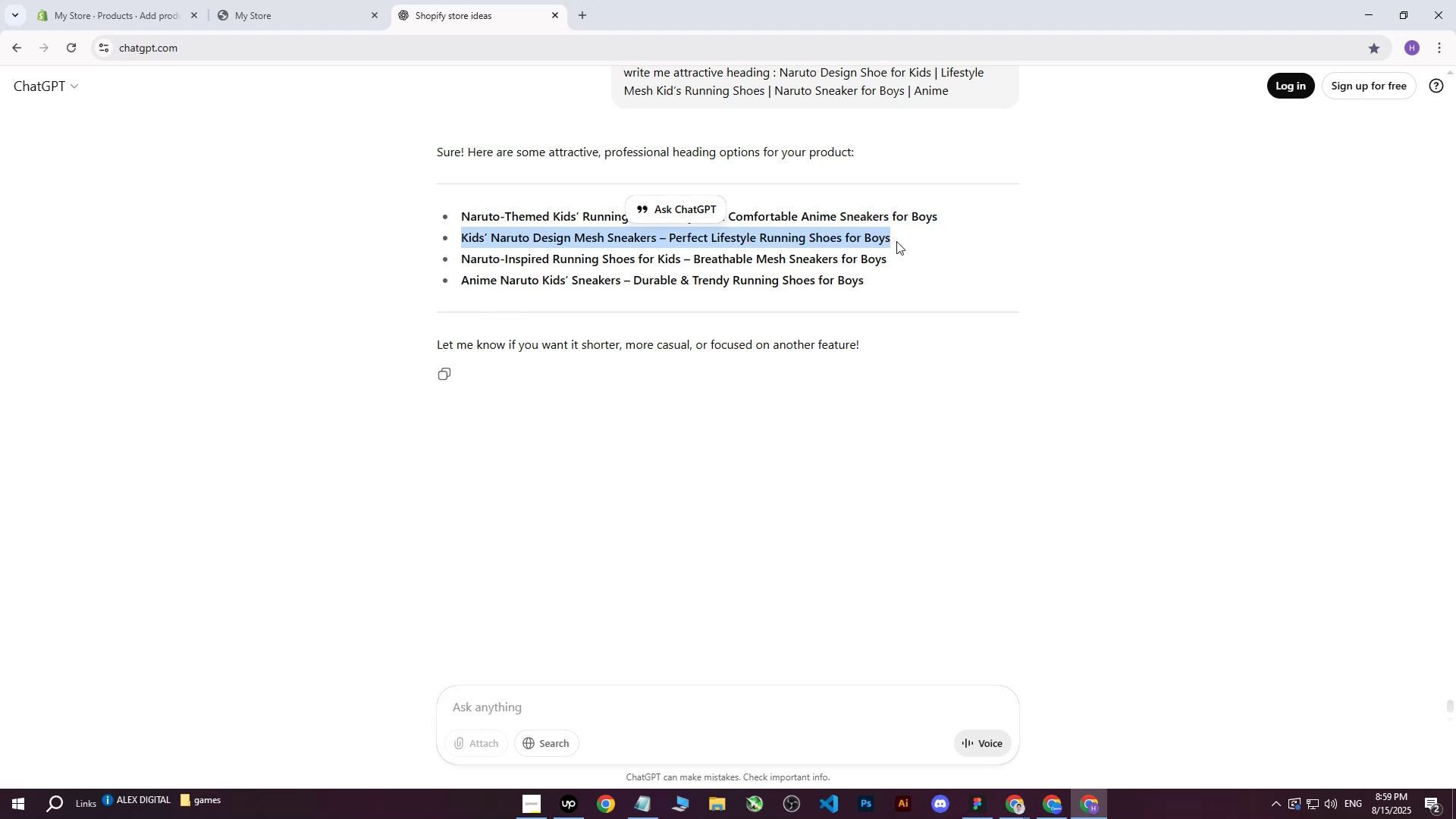 
key(Control+C)
 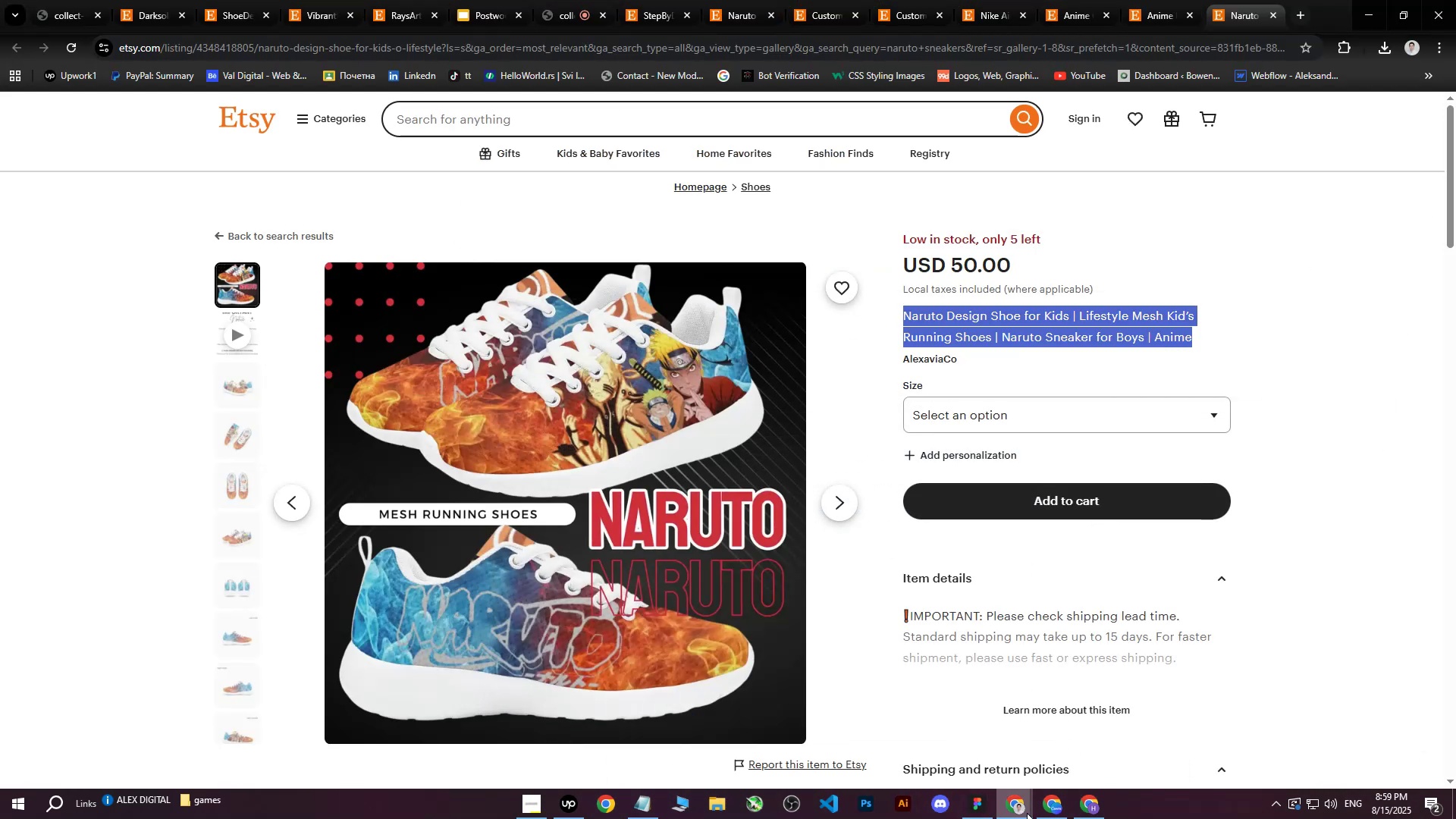 
left_click([1078, 807])
 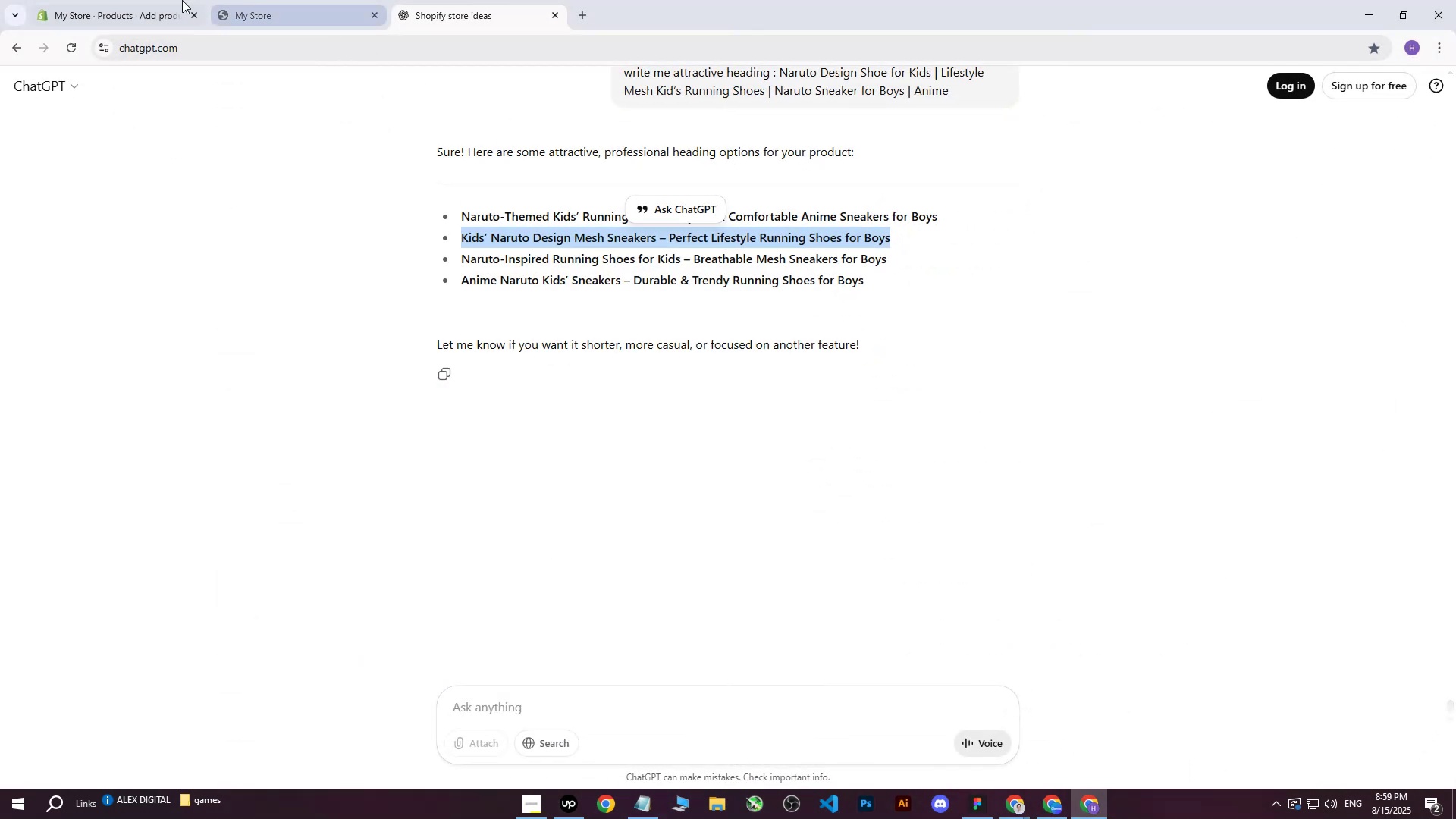 
left_click([113, 0])
 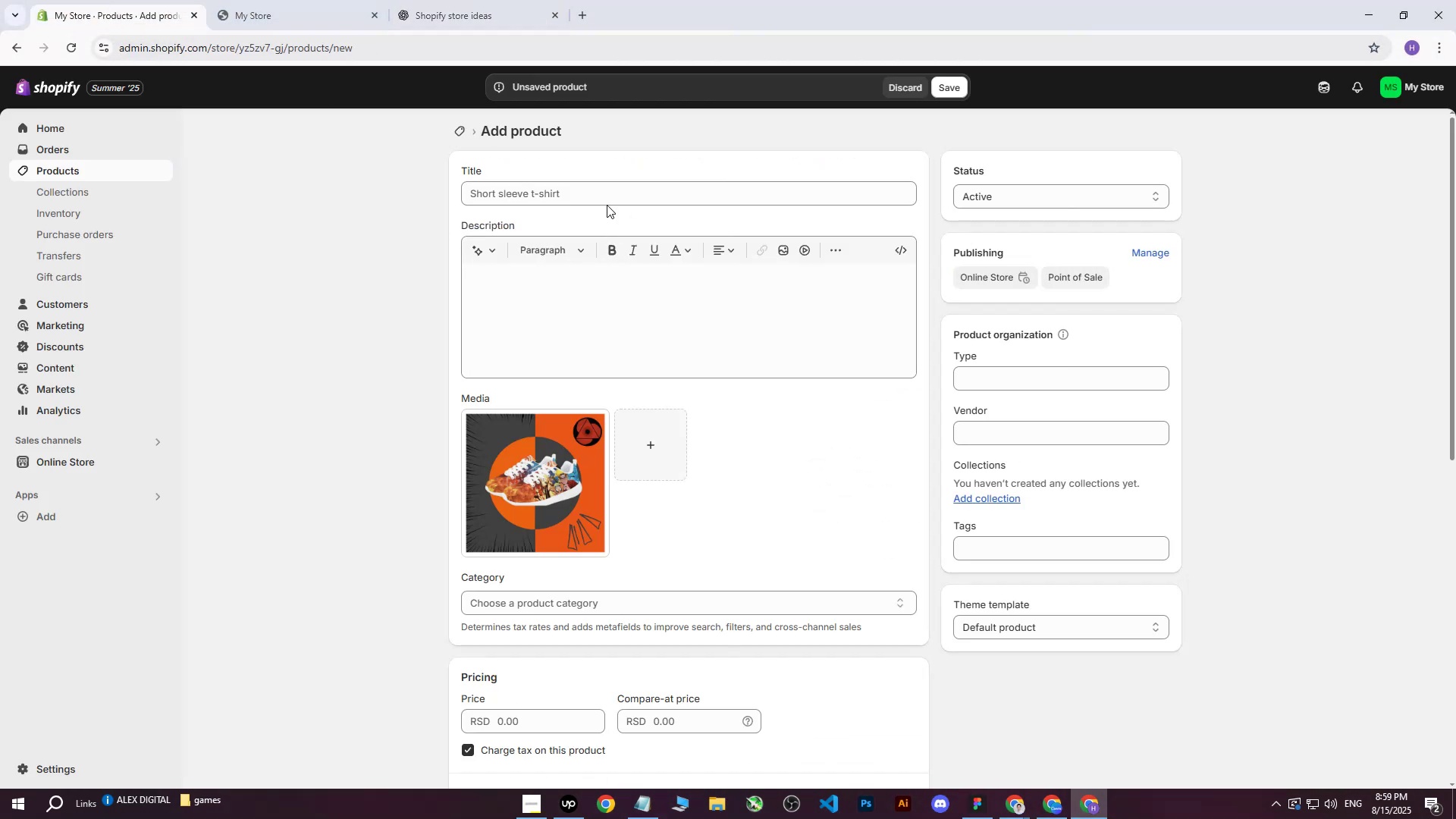 
left_click([607, 199])
 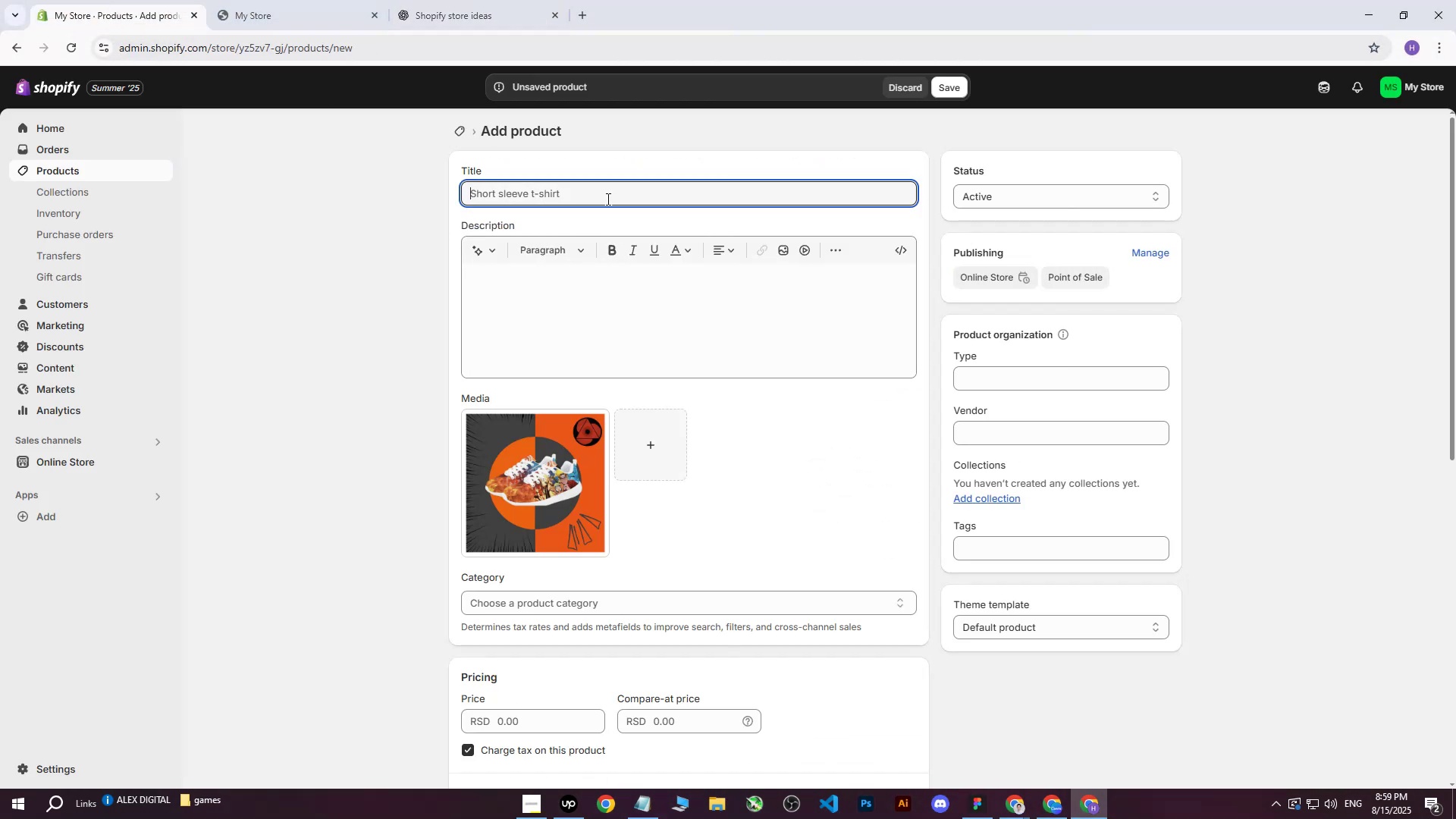 
key(Control+ControlLeft)
 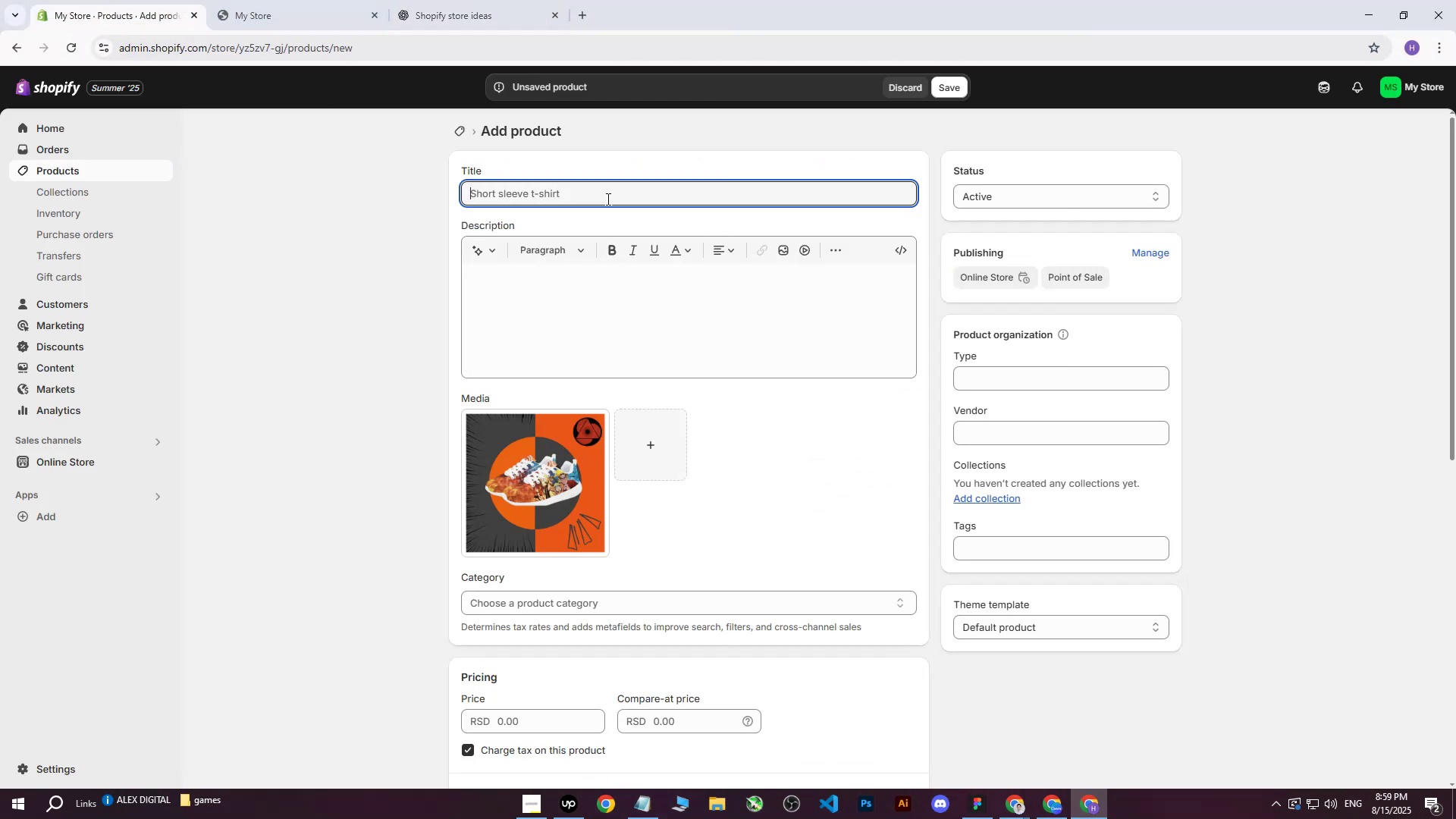 
key(Control+V)
 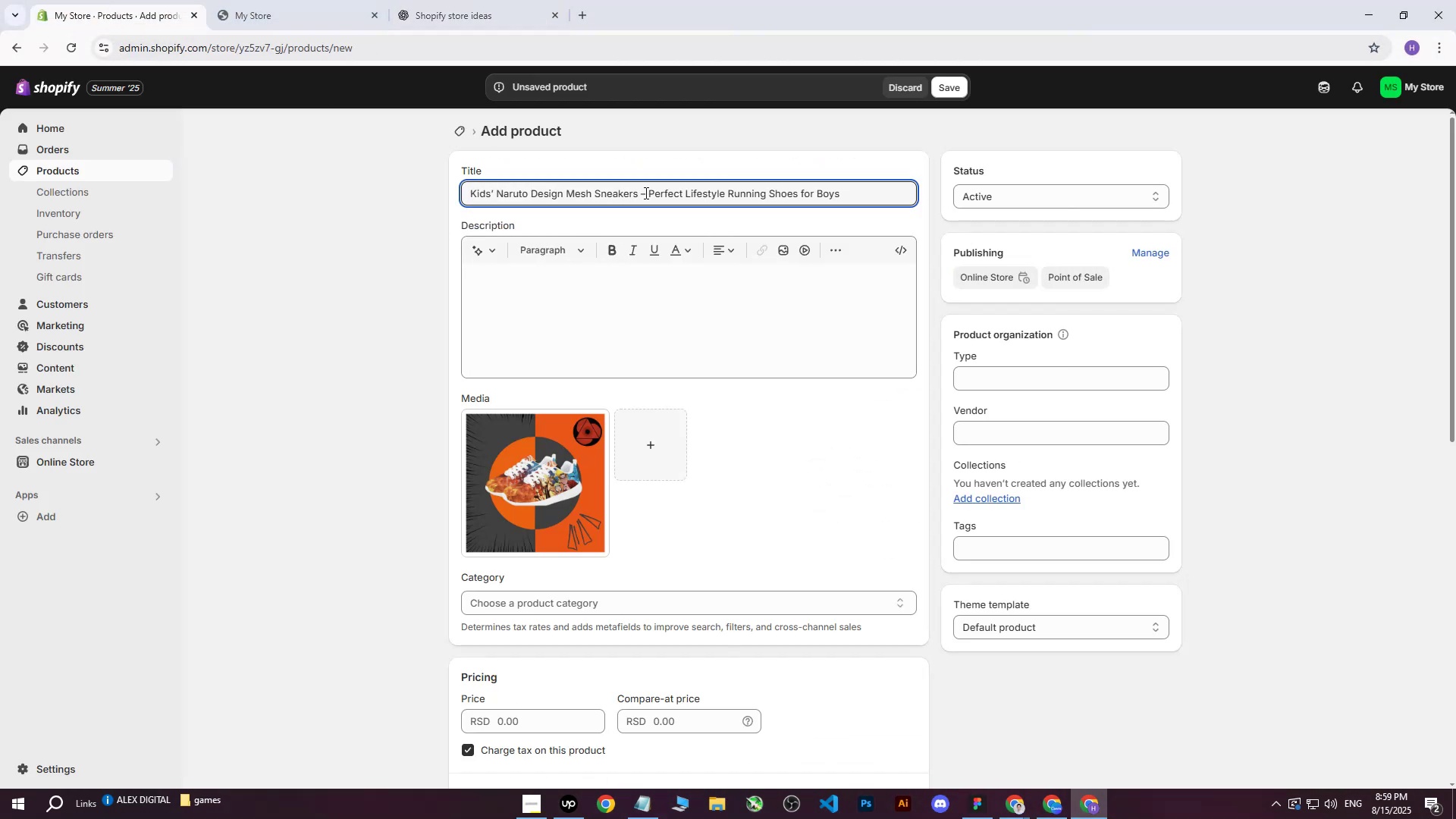 
left_click([648, 193])
 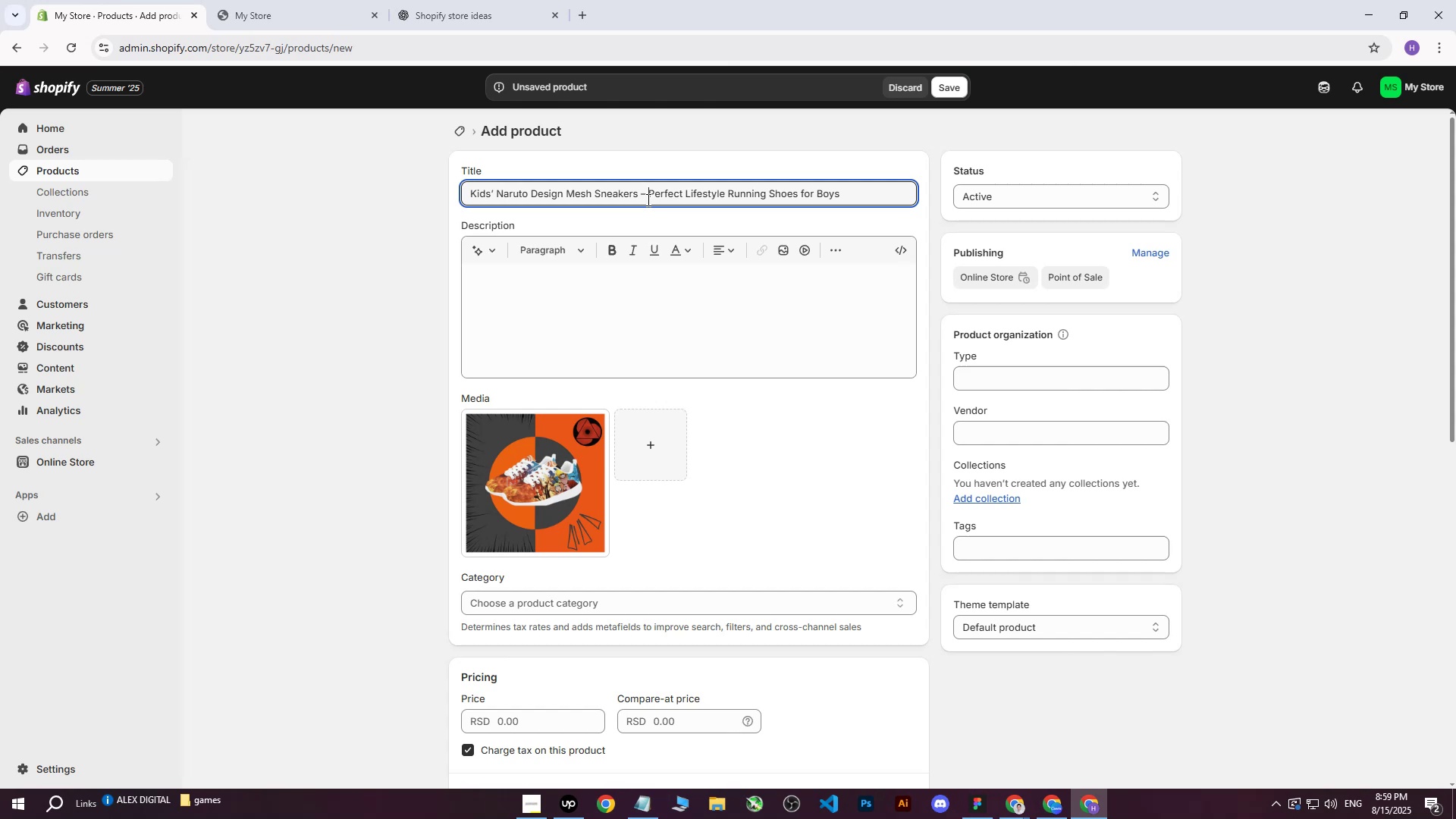 
left_click([647, 198])
 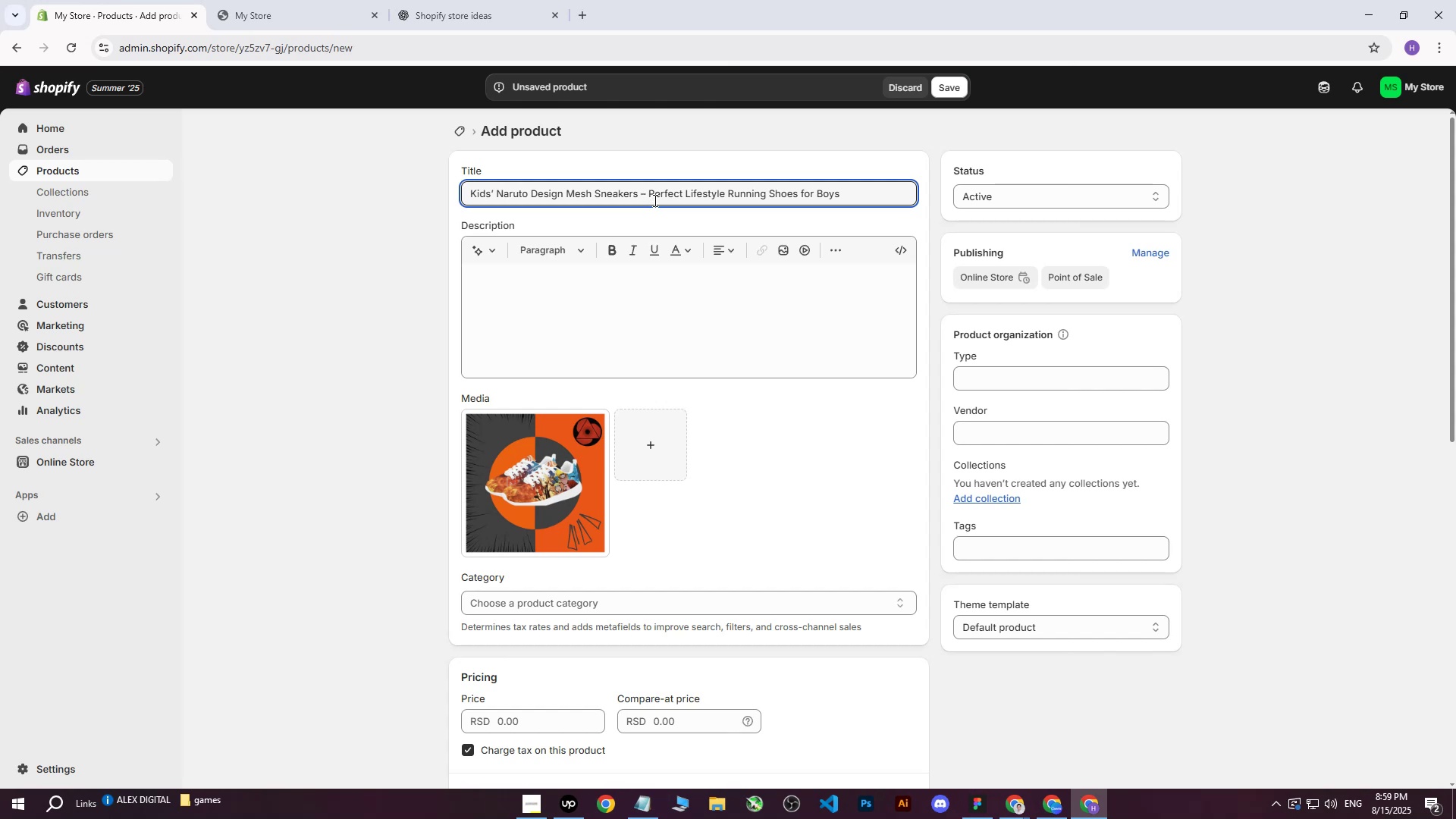 
key(Backspace)
 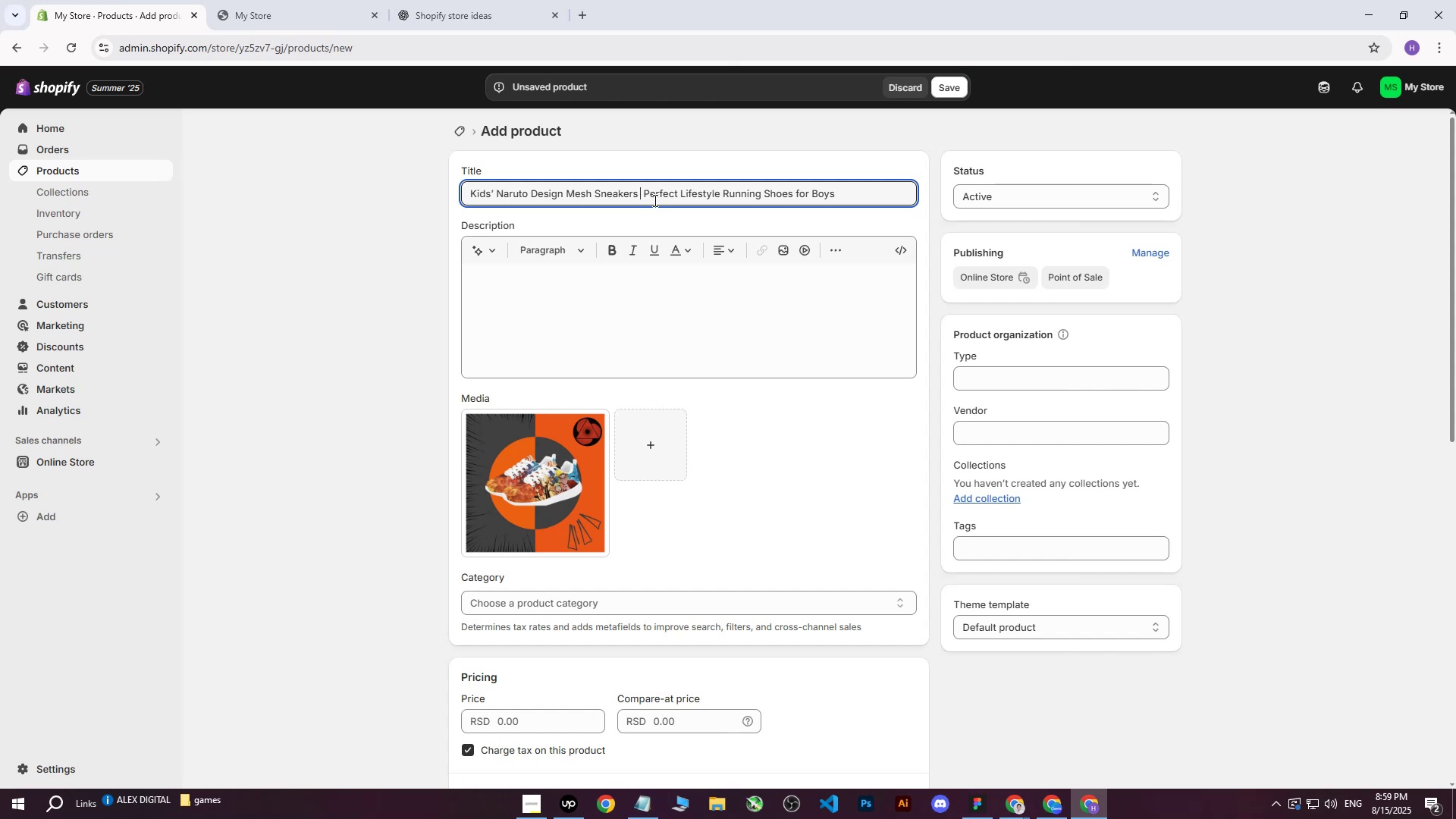 
key(Shift+ShiftRight)
 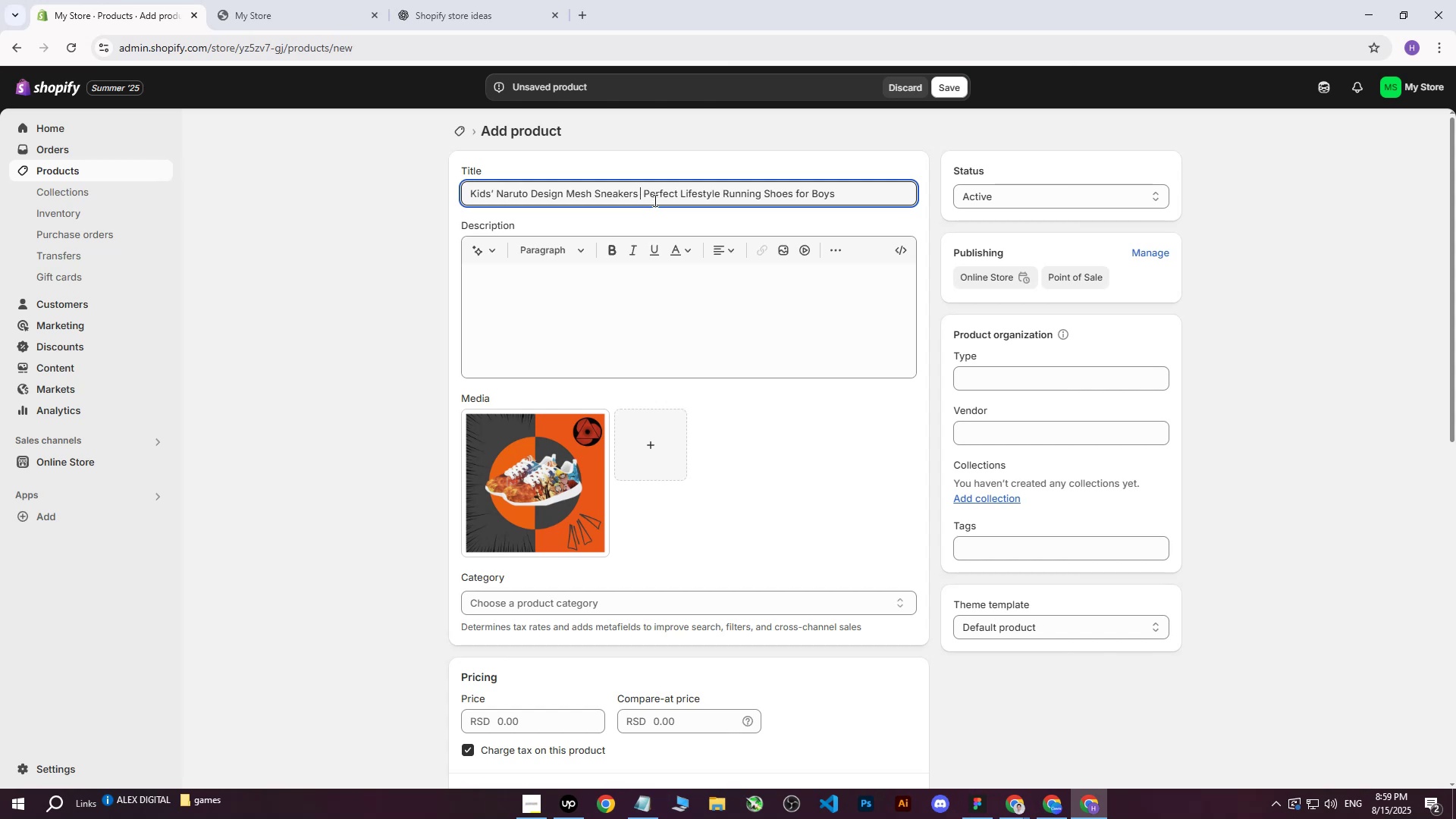 
key(Shift+Backslash)
 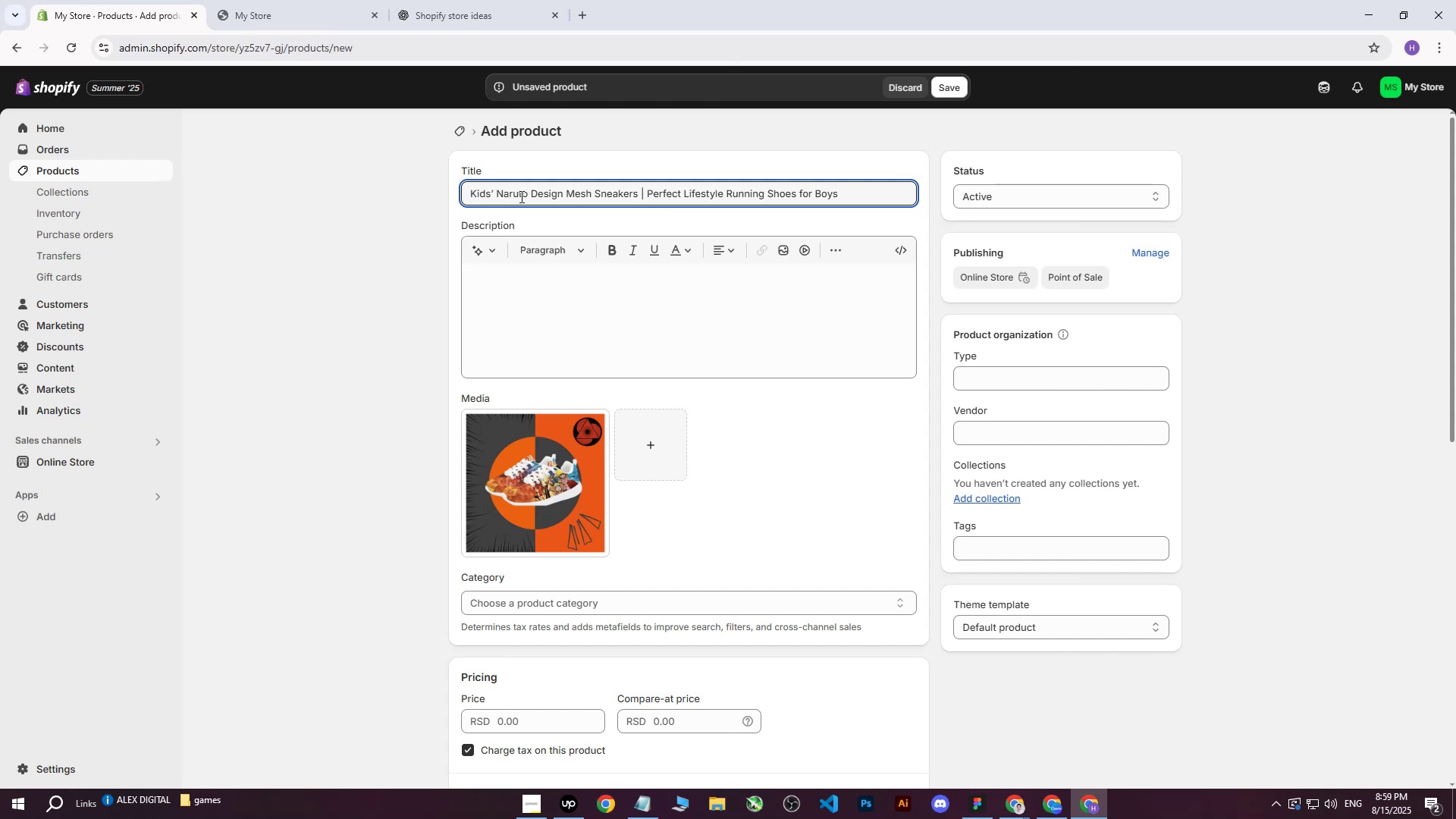 
left_click_drag(start_coordinate=[520, 196], to_coordinate=[362, 190])
 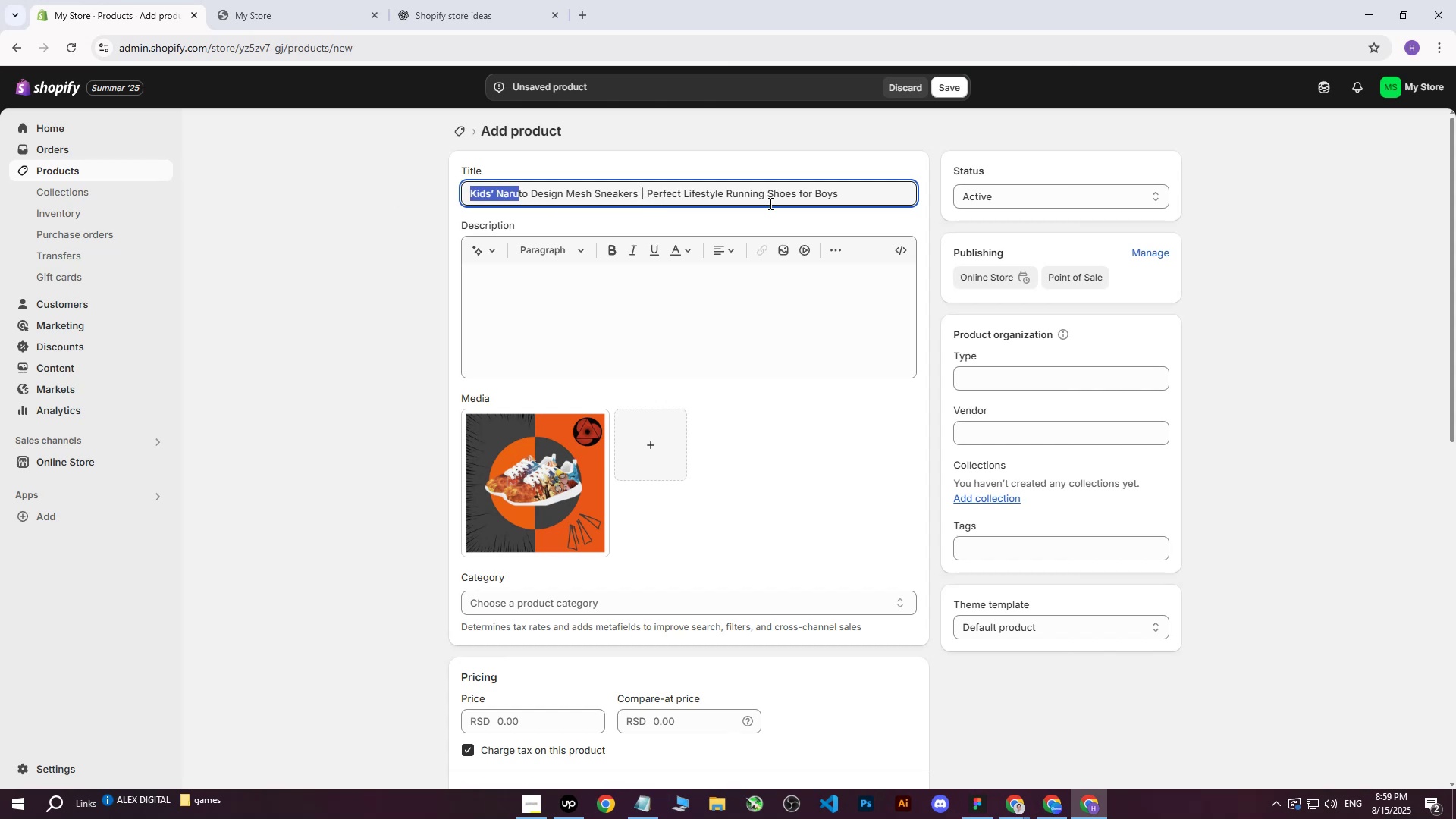 
left_click([785, 205])
 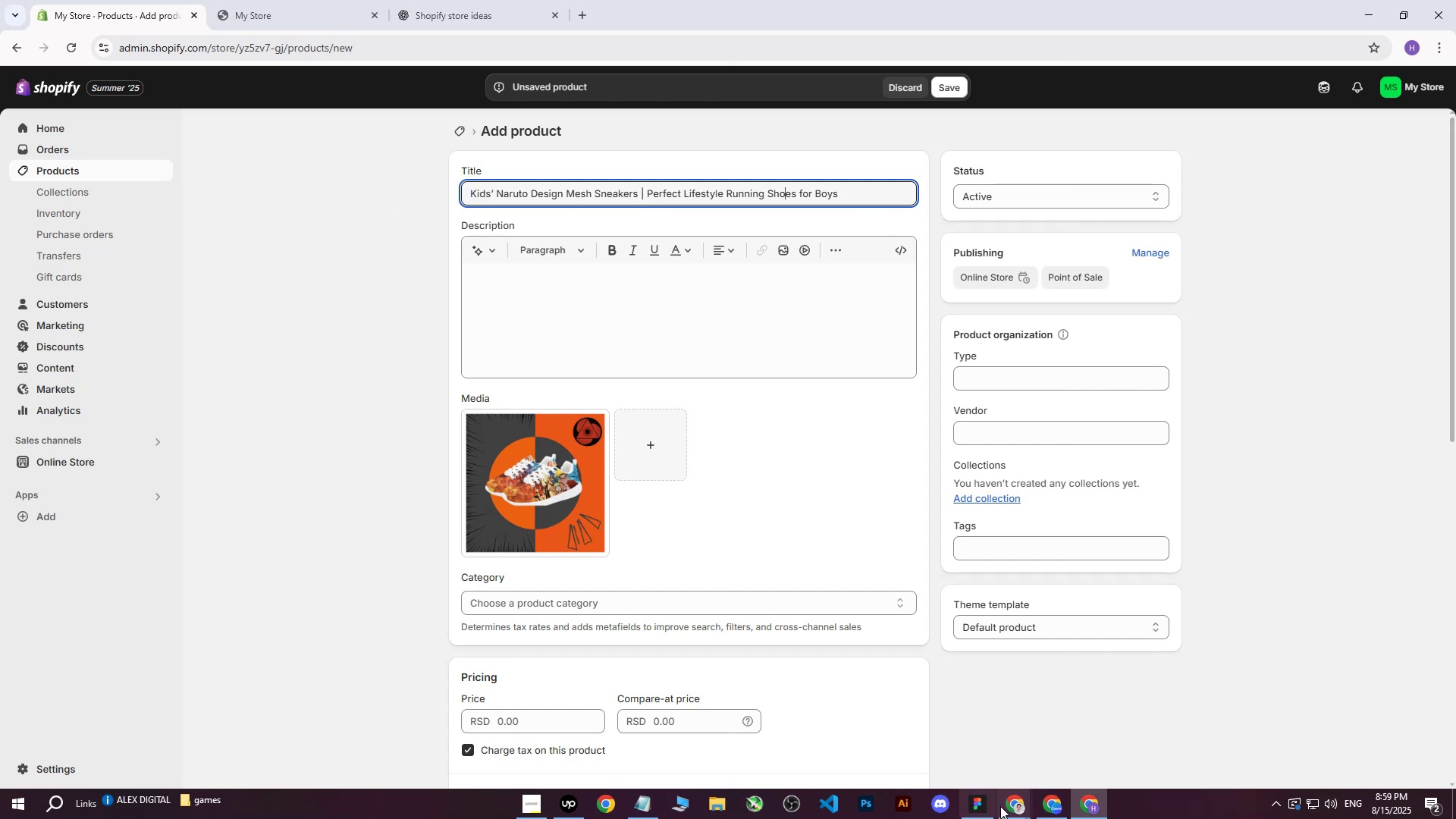 
left_click([1004, 808])
 